 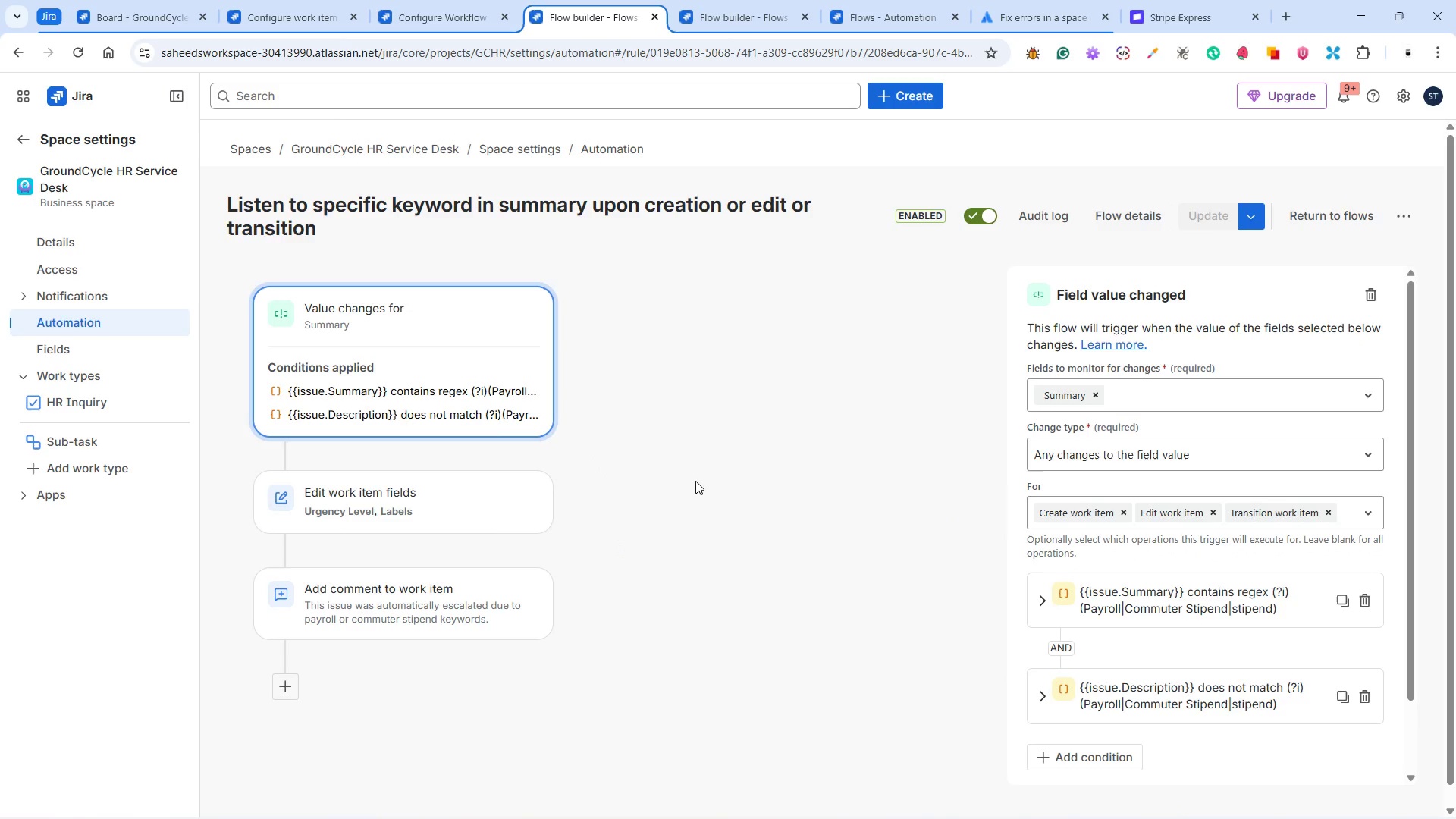 
scroll: coordinate [1152, 513], scroll_direction: down, amount: 2.0
 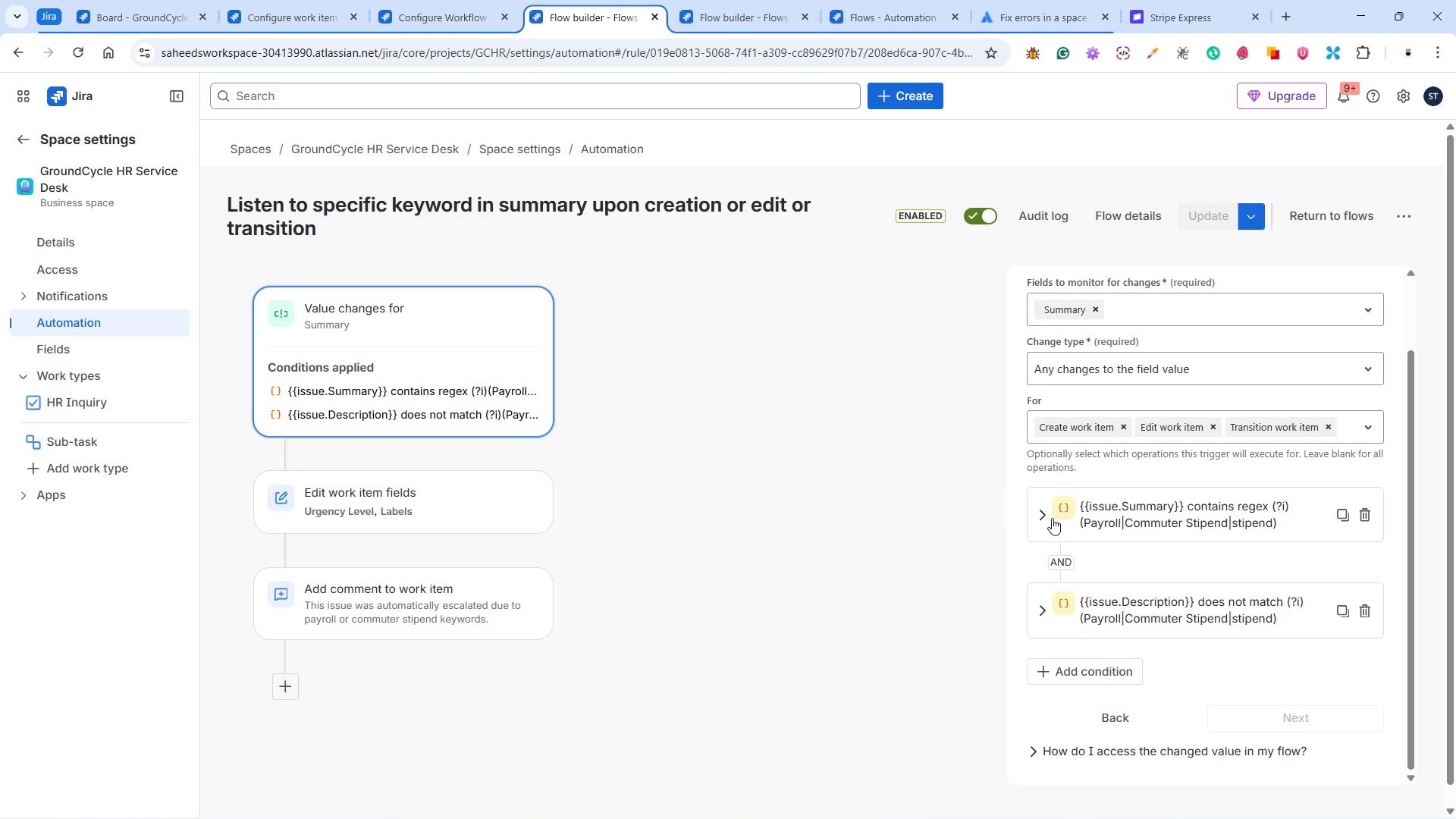 
left_click([1040, 513])
 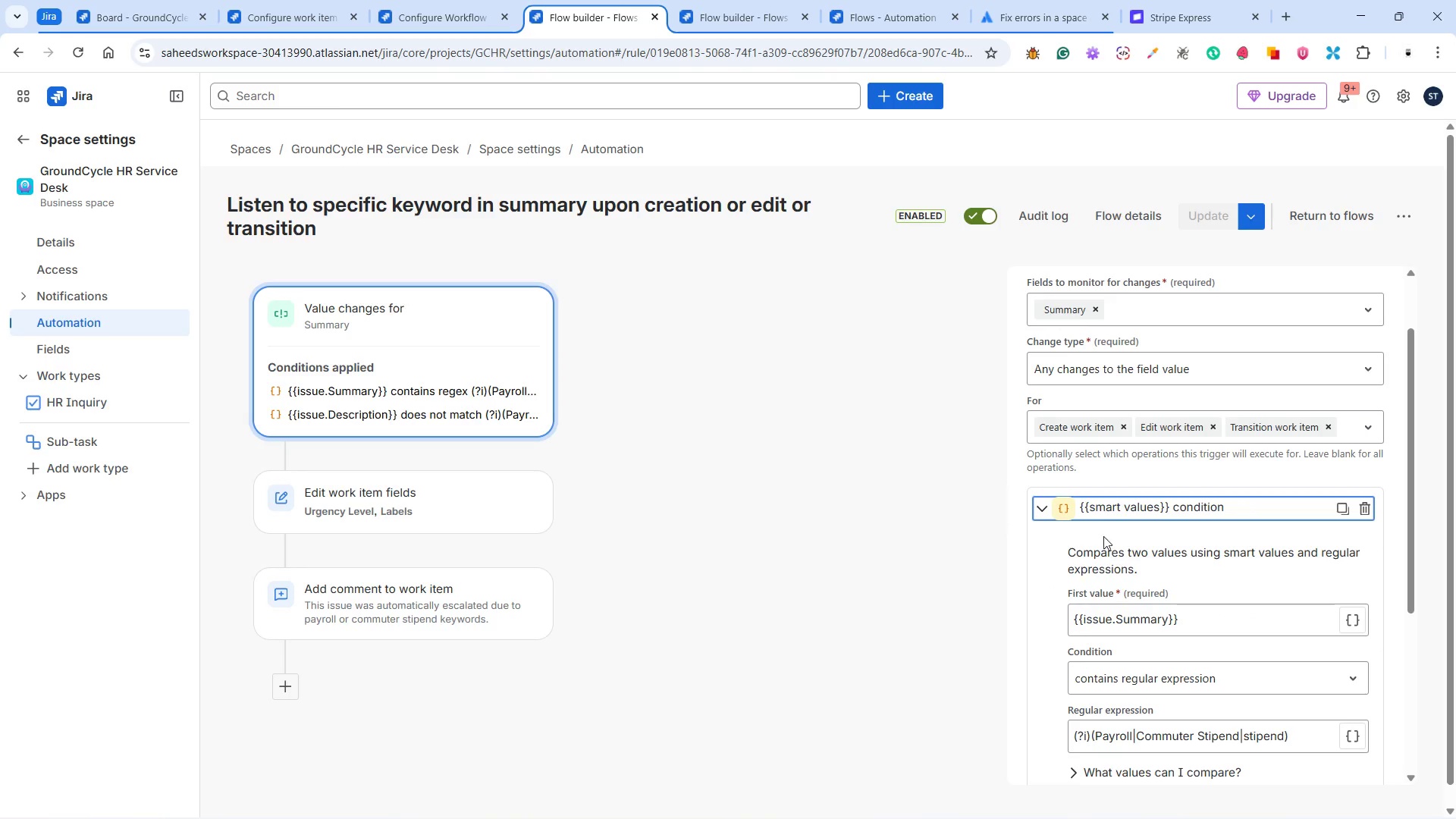 
scroll: coordinate [1112, 537], scroll_direction: down, amount: 5.0
 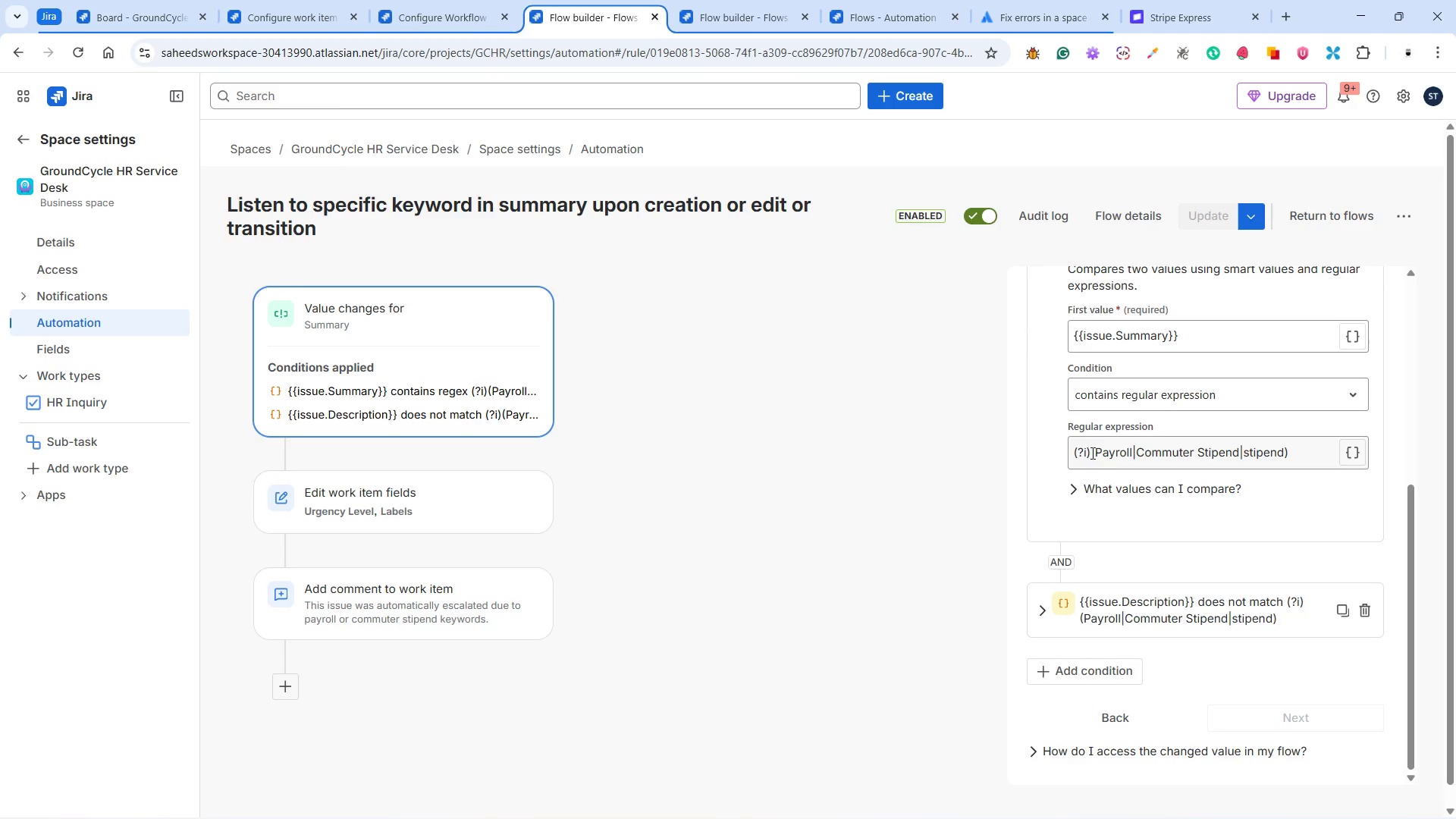 
left_click([1090, 451])
 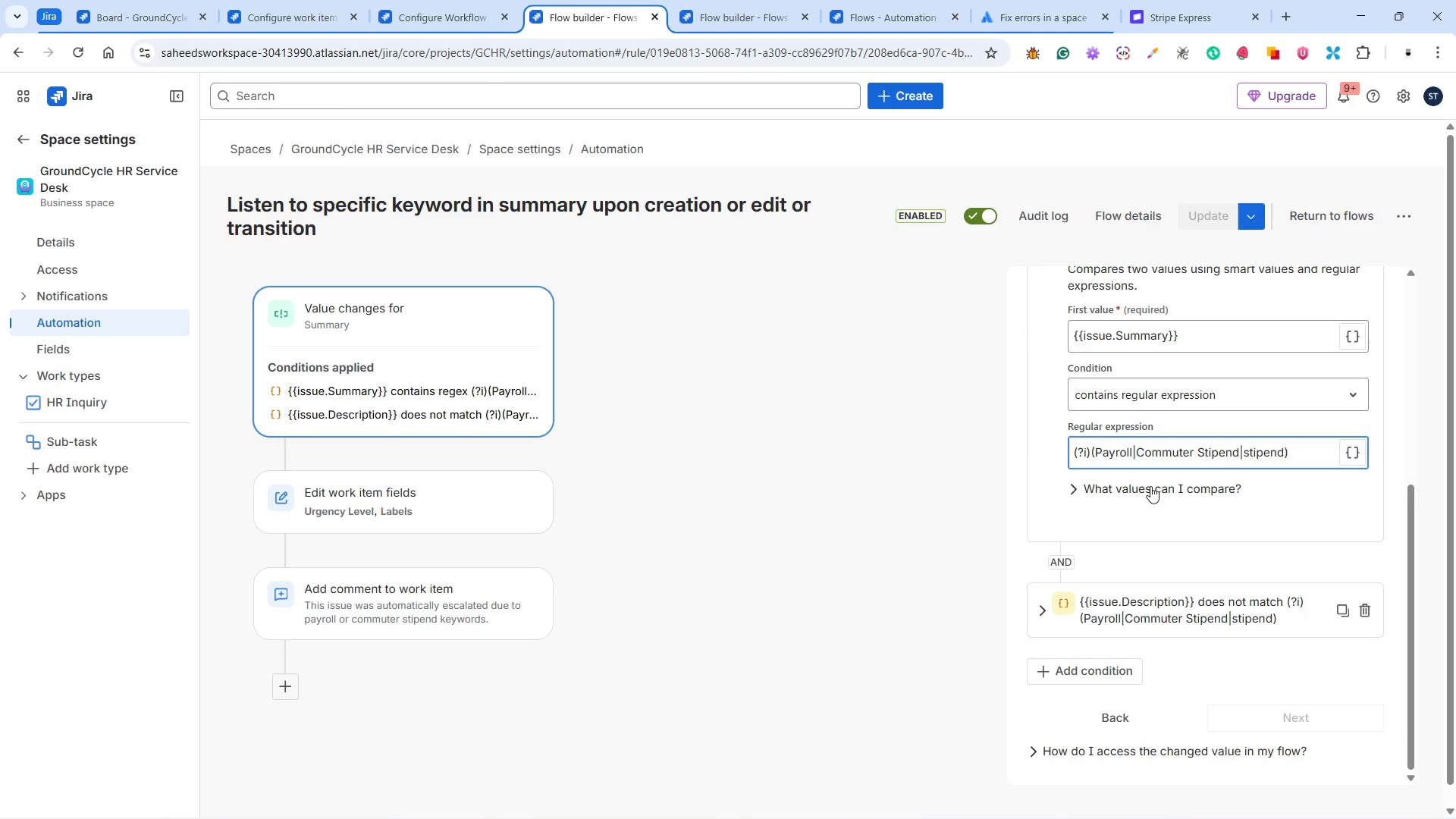 
key(Backslash)
 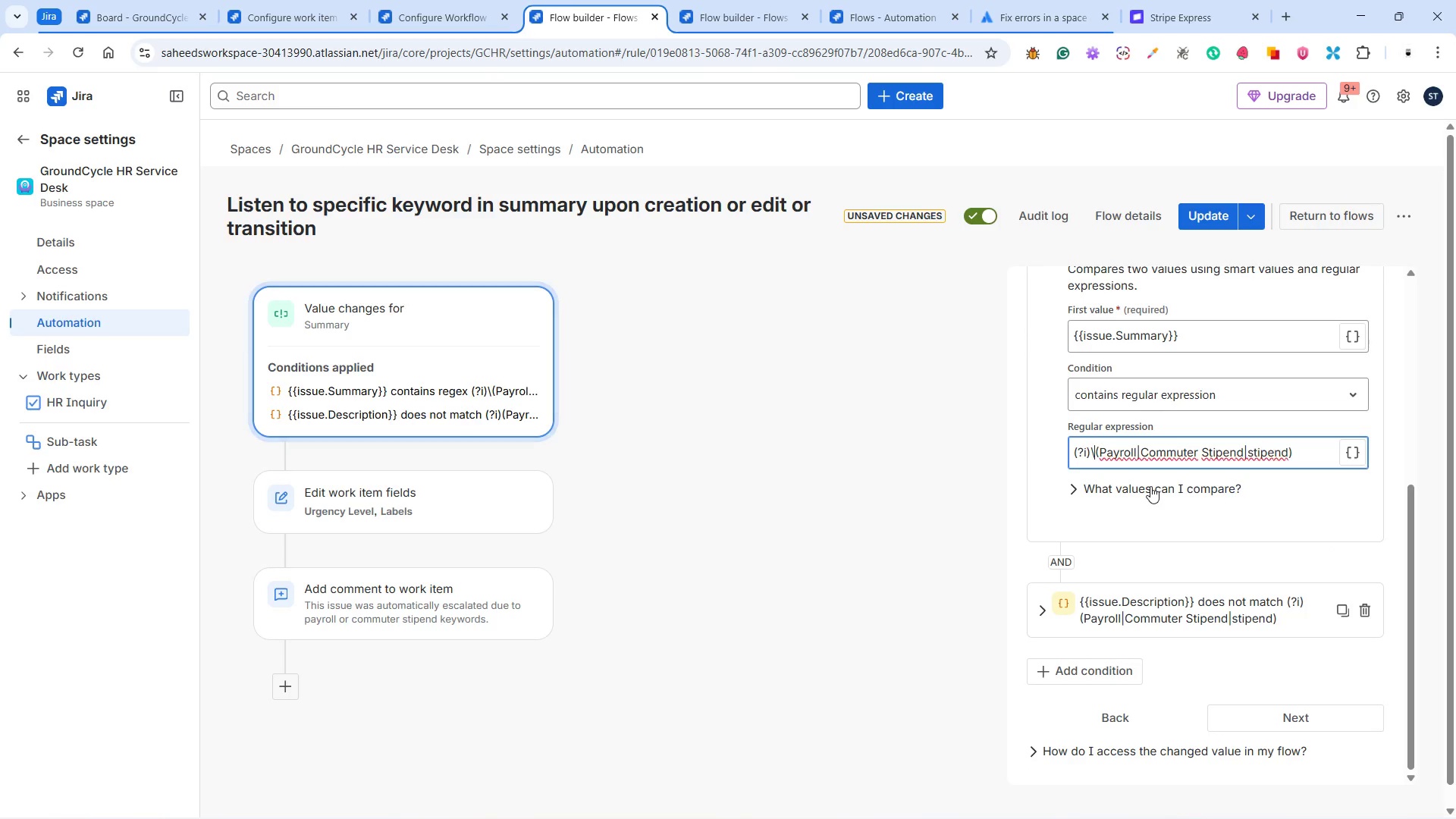 
key(B)
 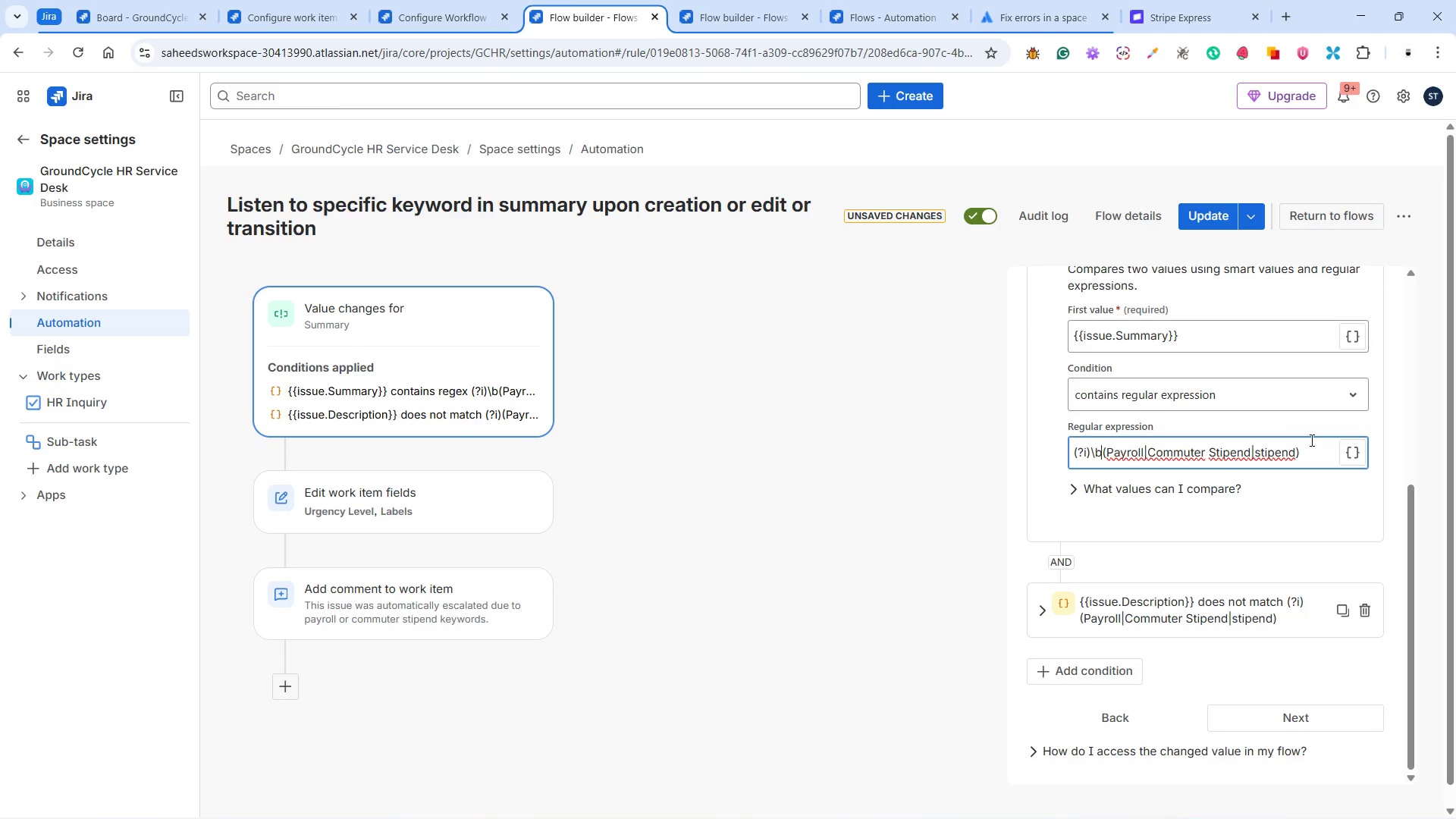 
left_click([1310, 446])
 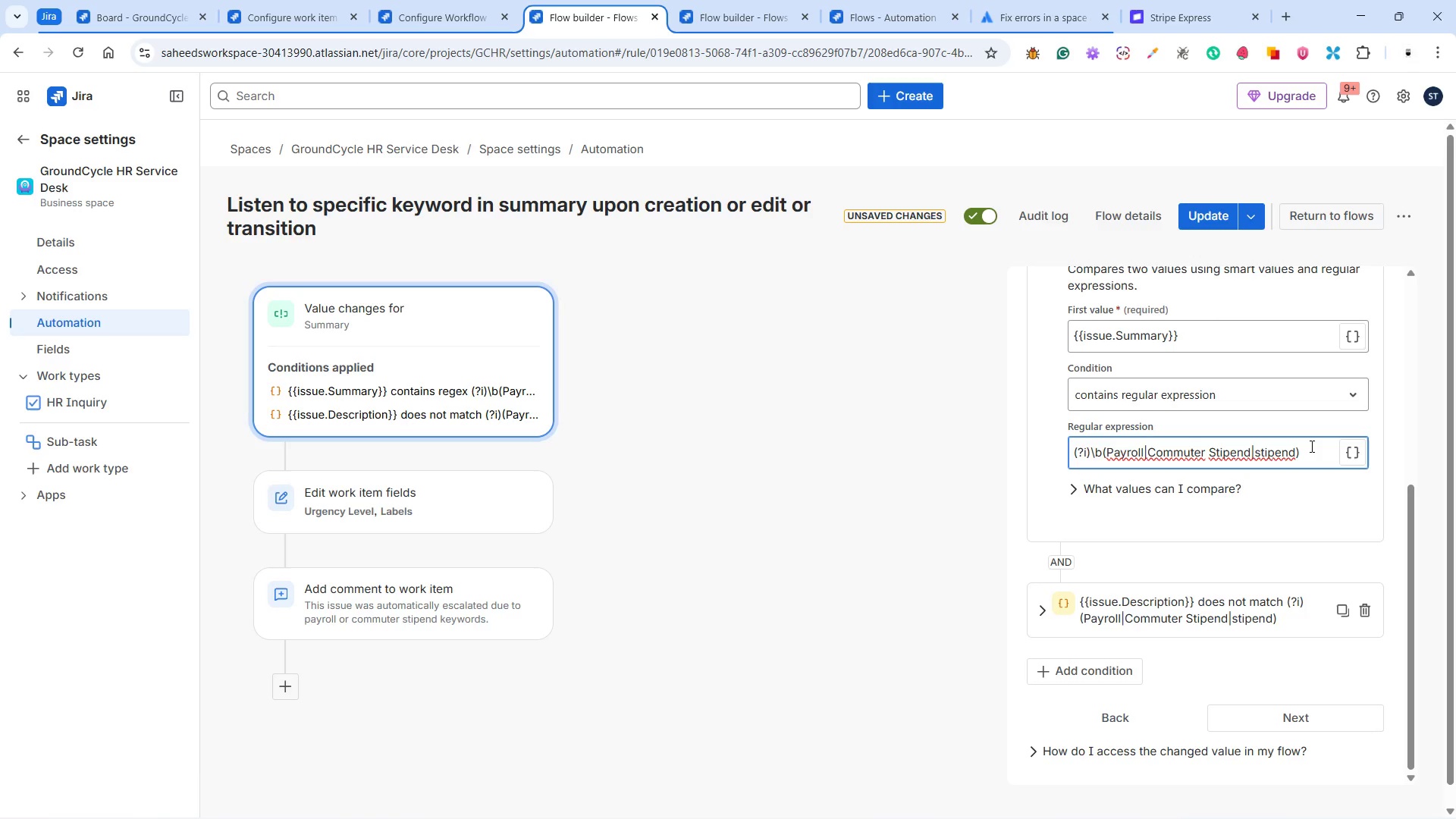 
key(Backslash)
 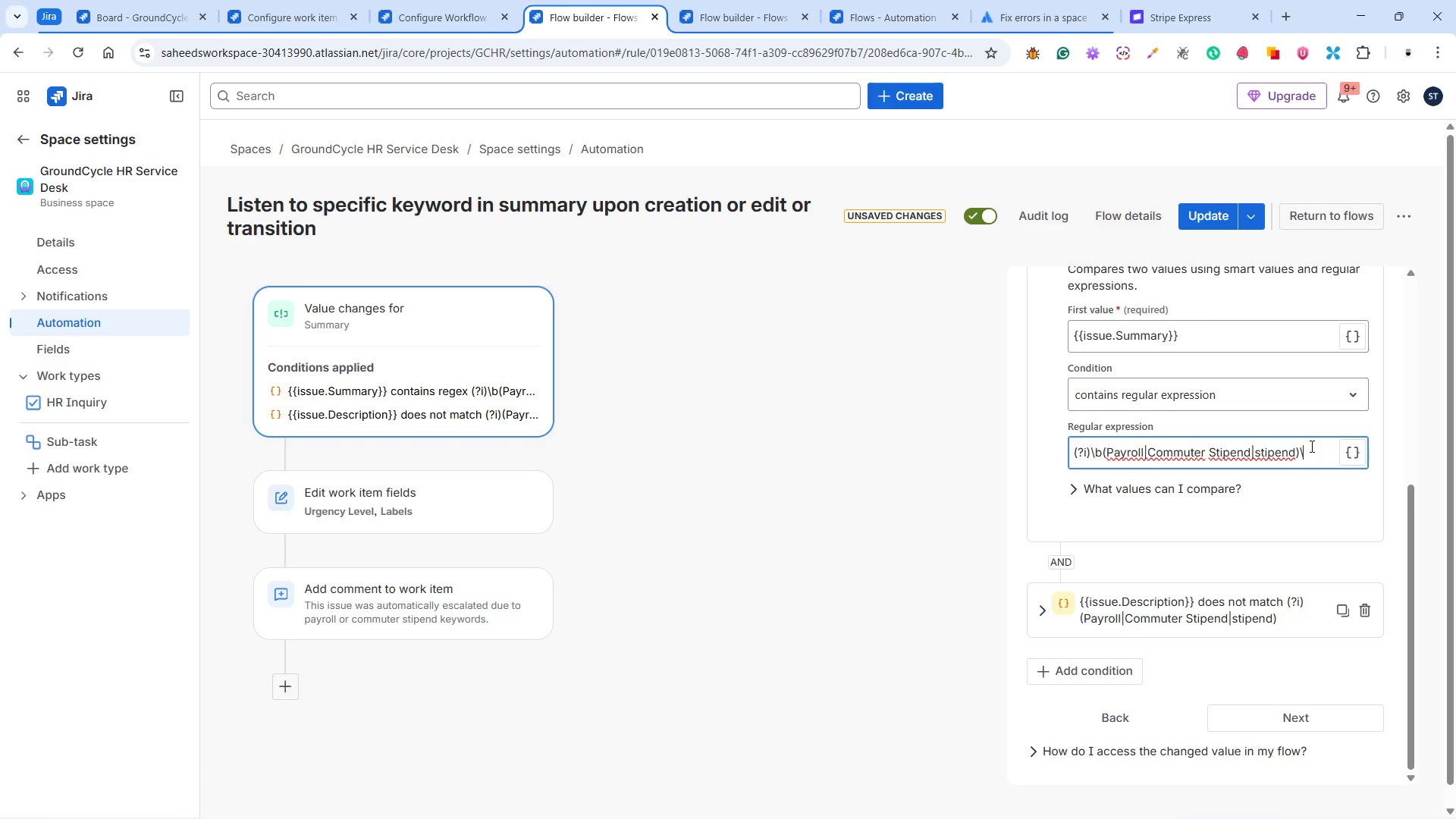 
key(B)
 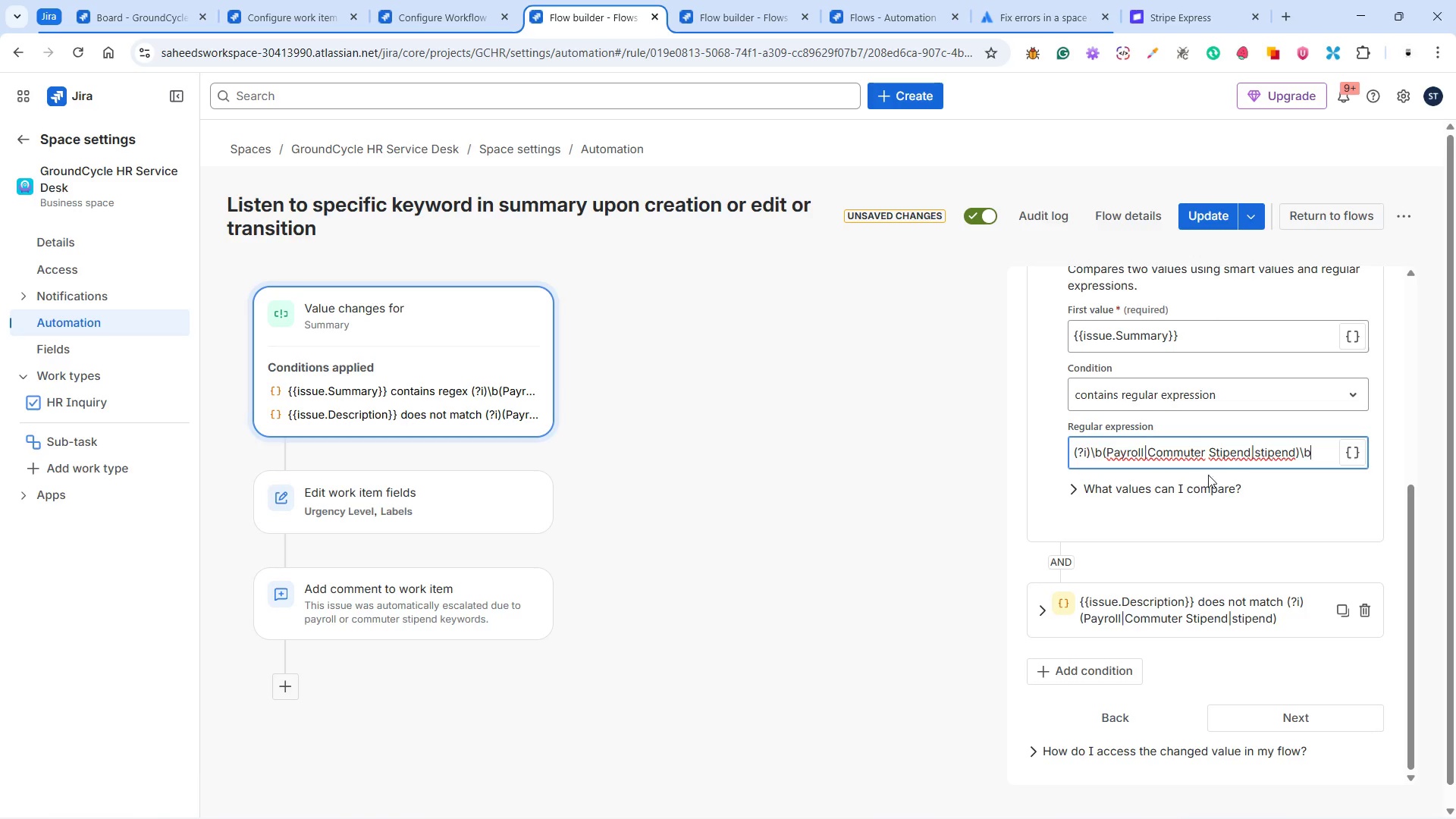 
left_click_drag(start_coordinate=[1313, 453], to_coordinate=[1061, 453])
 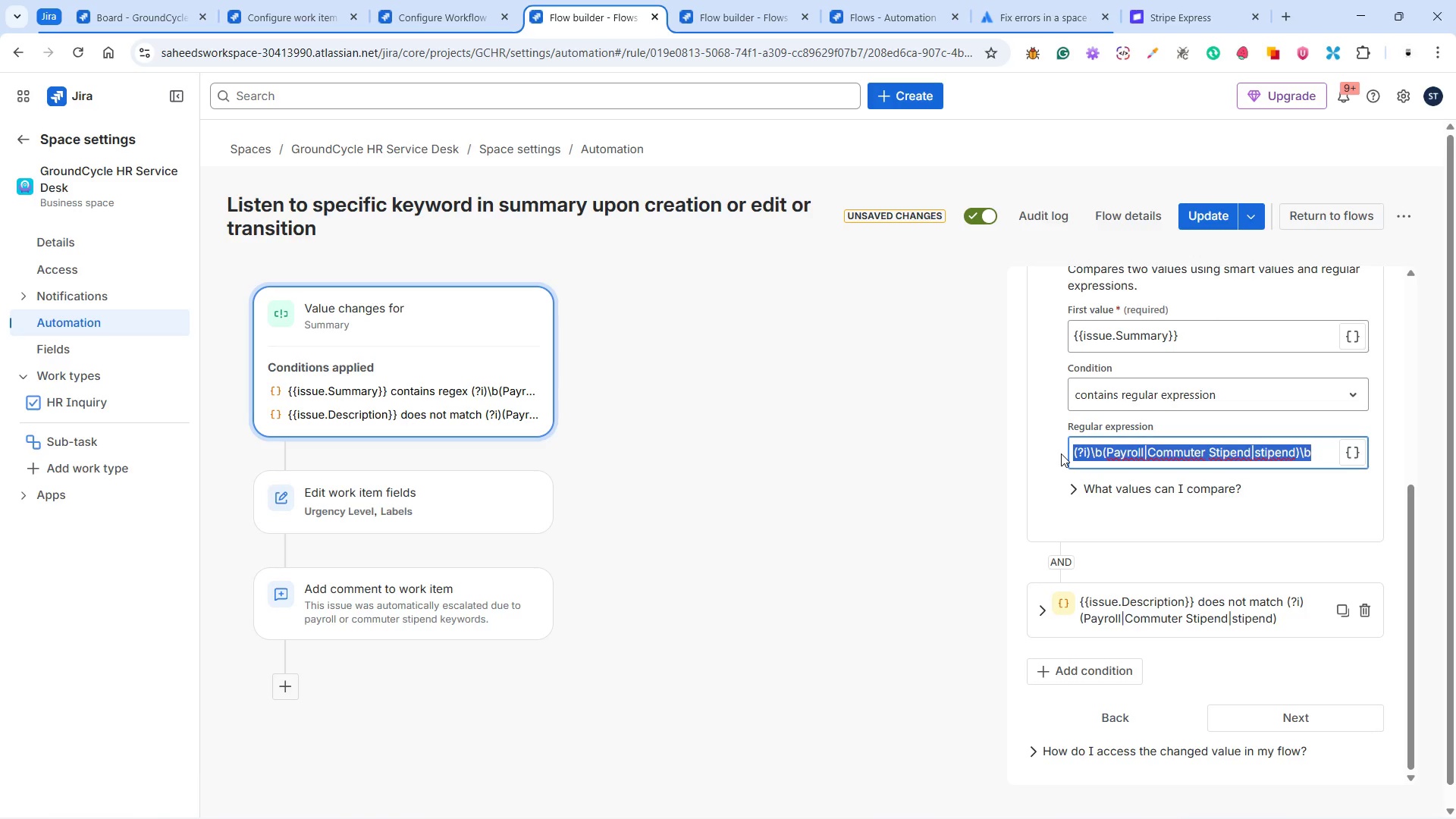 
key(Control+A)
 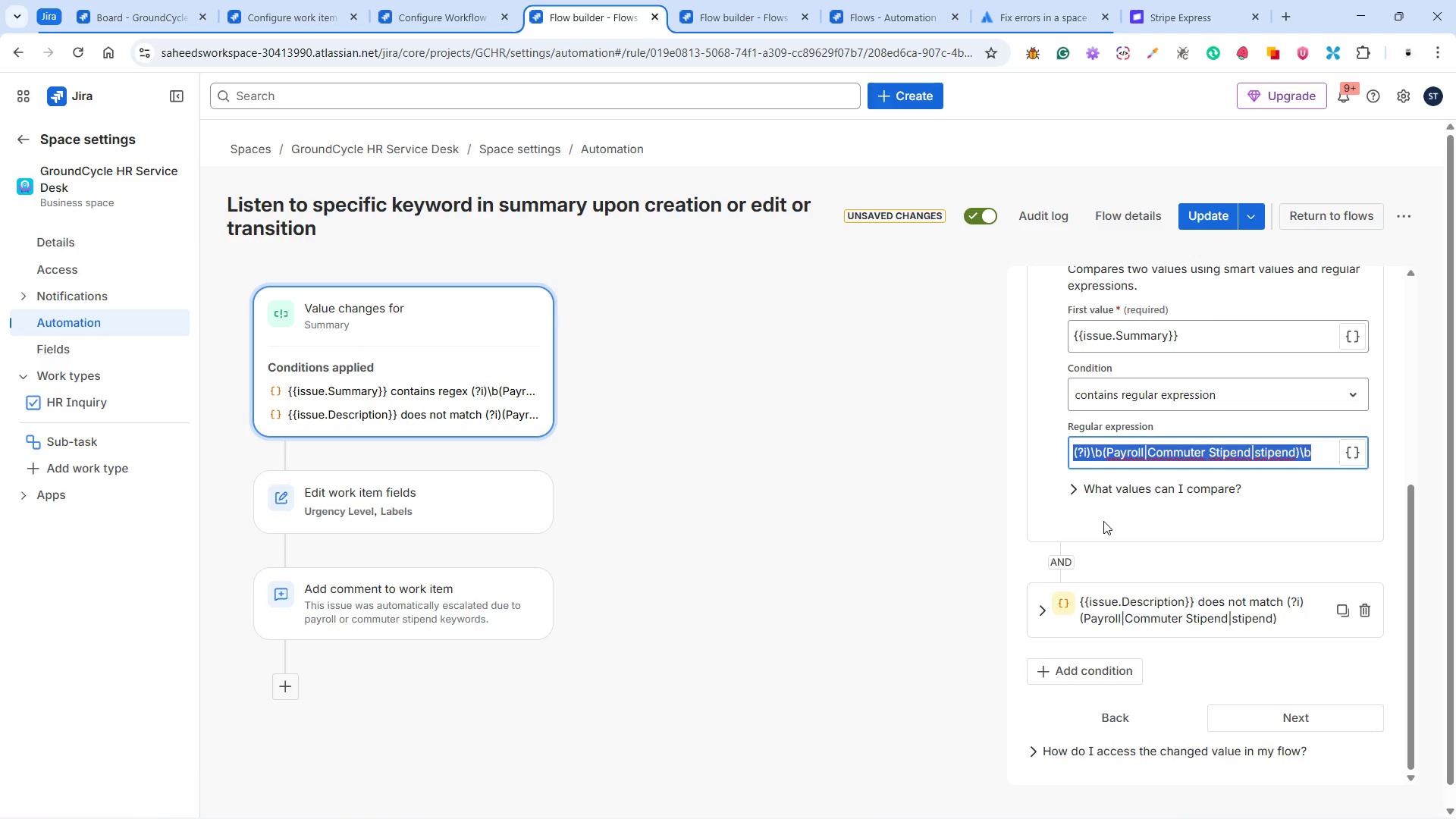 
left_click([1103, 519])
 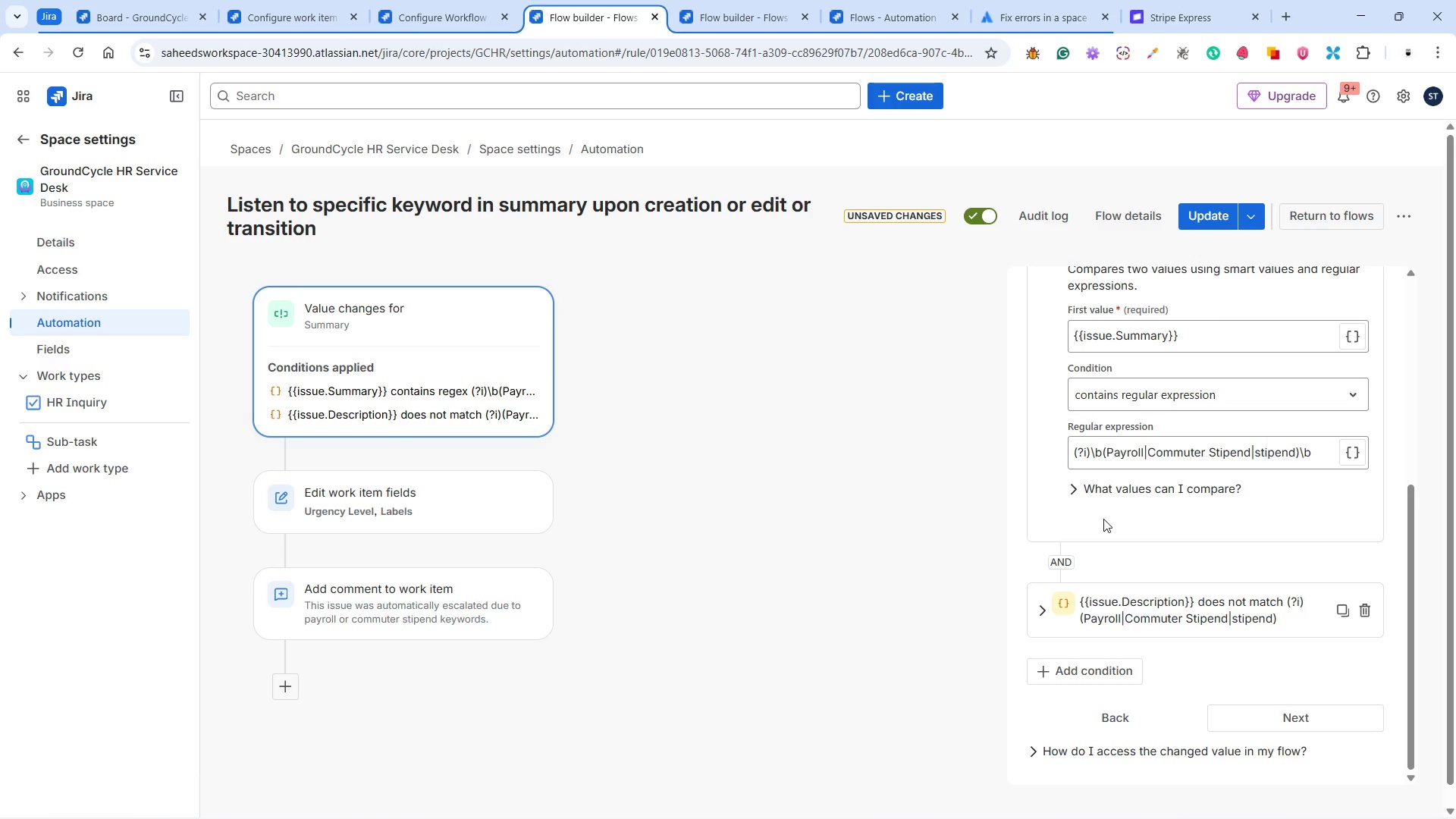 
scroll: coordinate [1103, 522], scroll_direction: down, amount: 3.0
 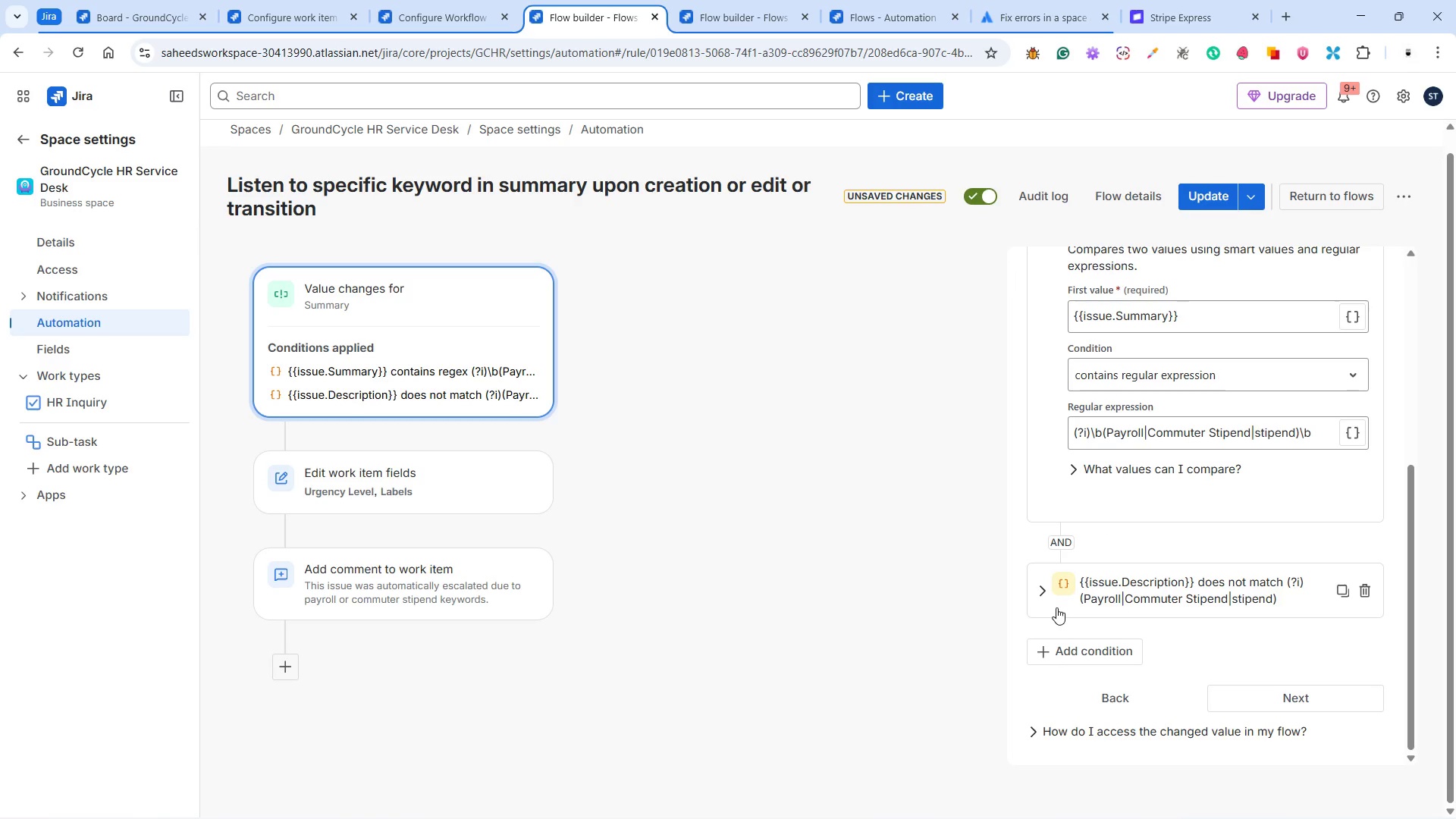 
left_click([1048, 590])
 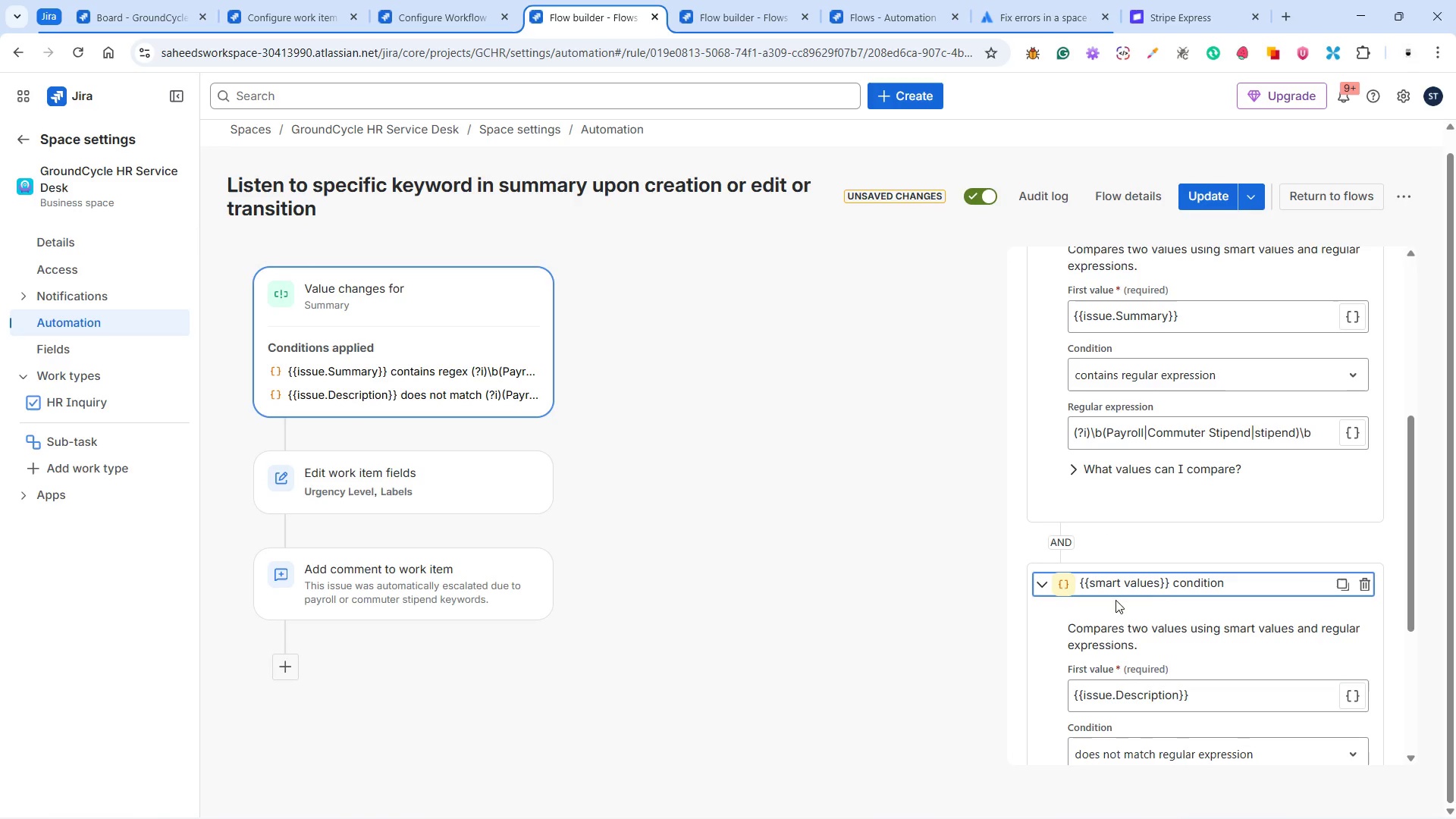 
scroll: coordinate [1161, 592], scroll_direction: down, amount: 2.0
 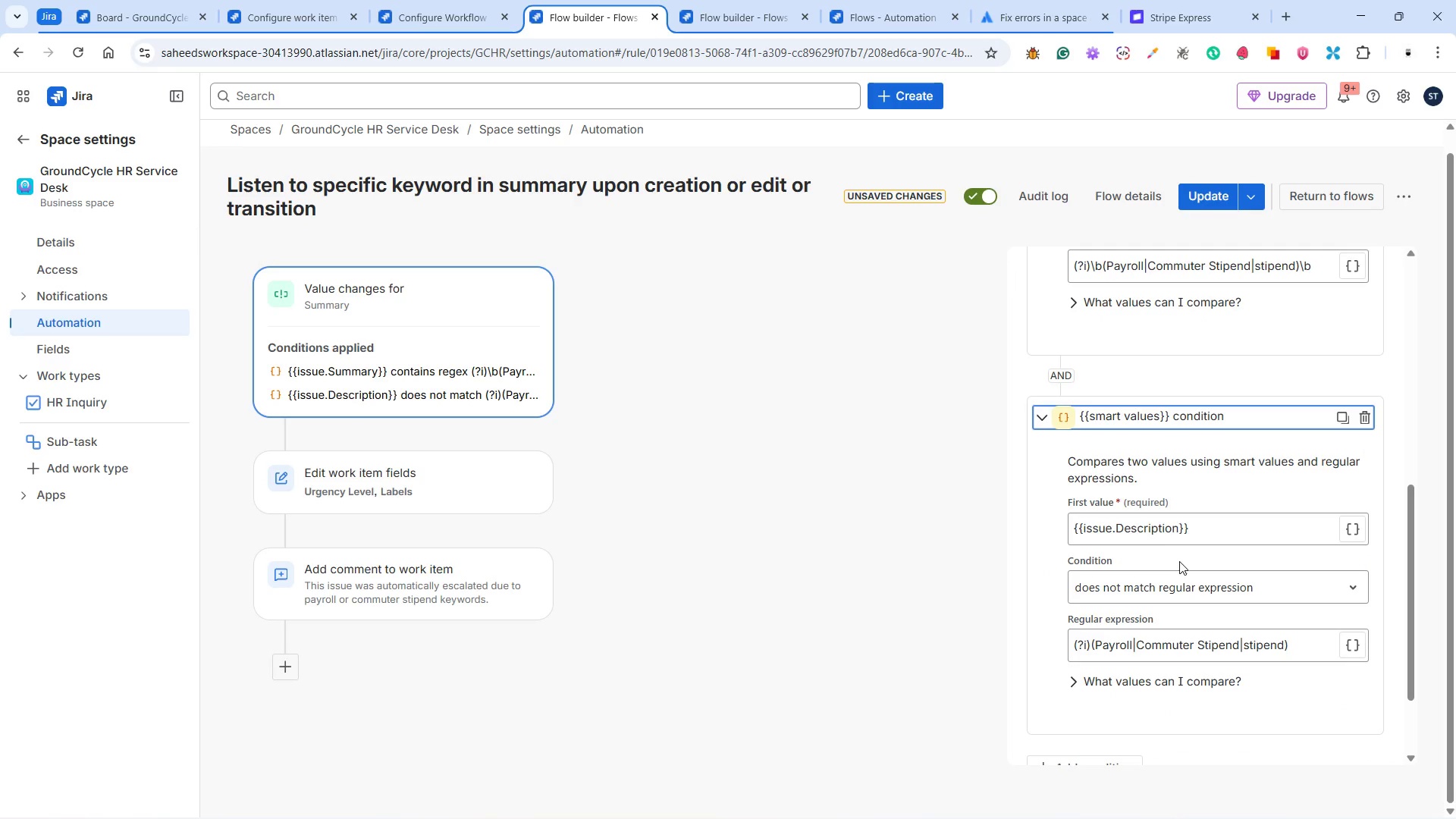 
left_click([1160, 643])
 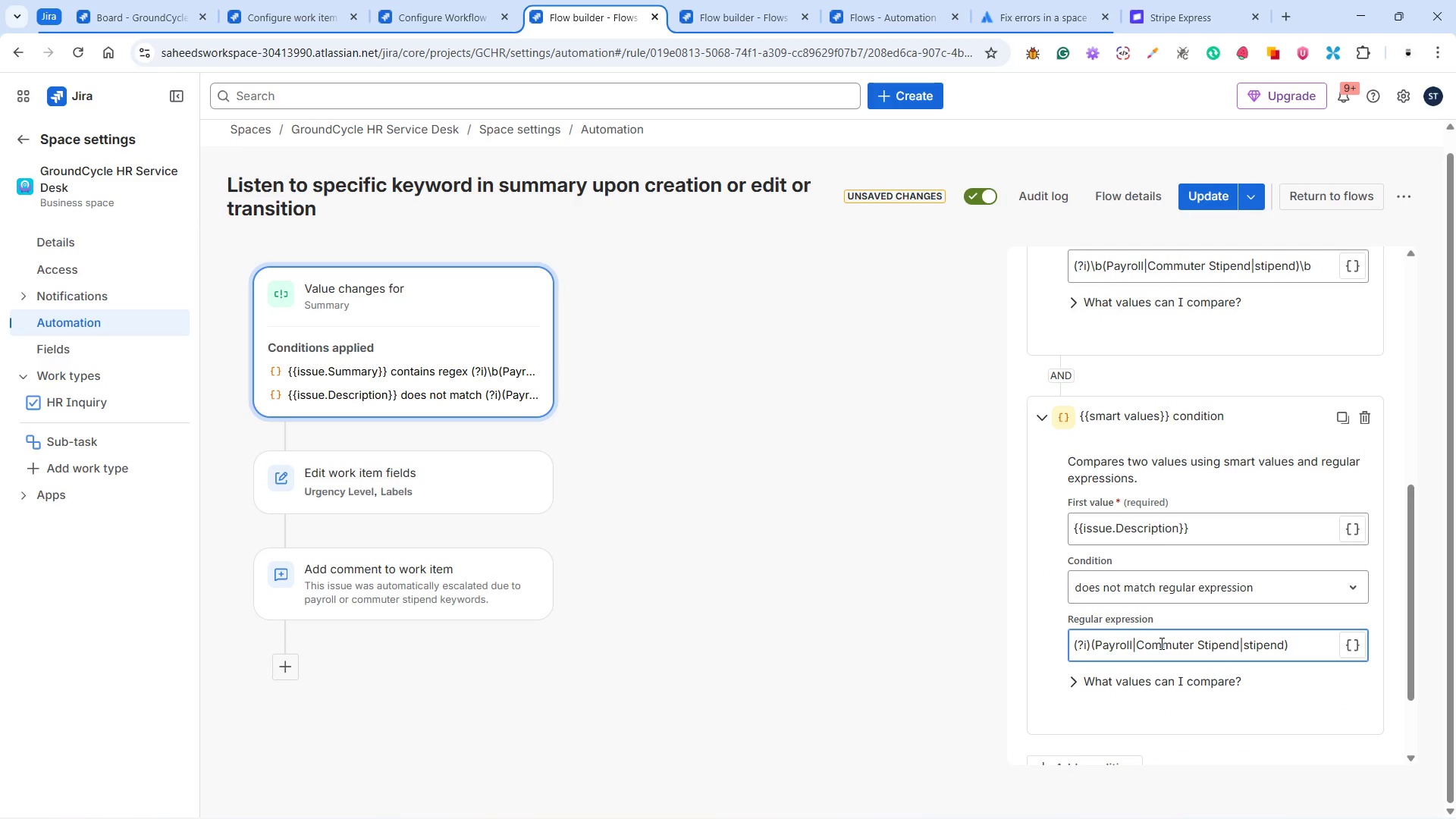 
key(Control+A)
 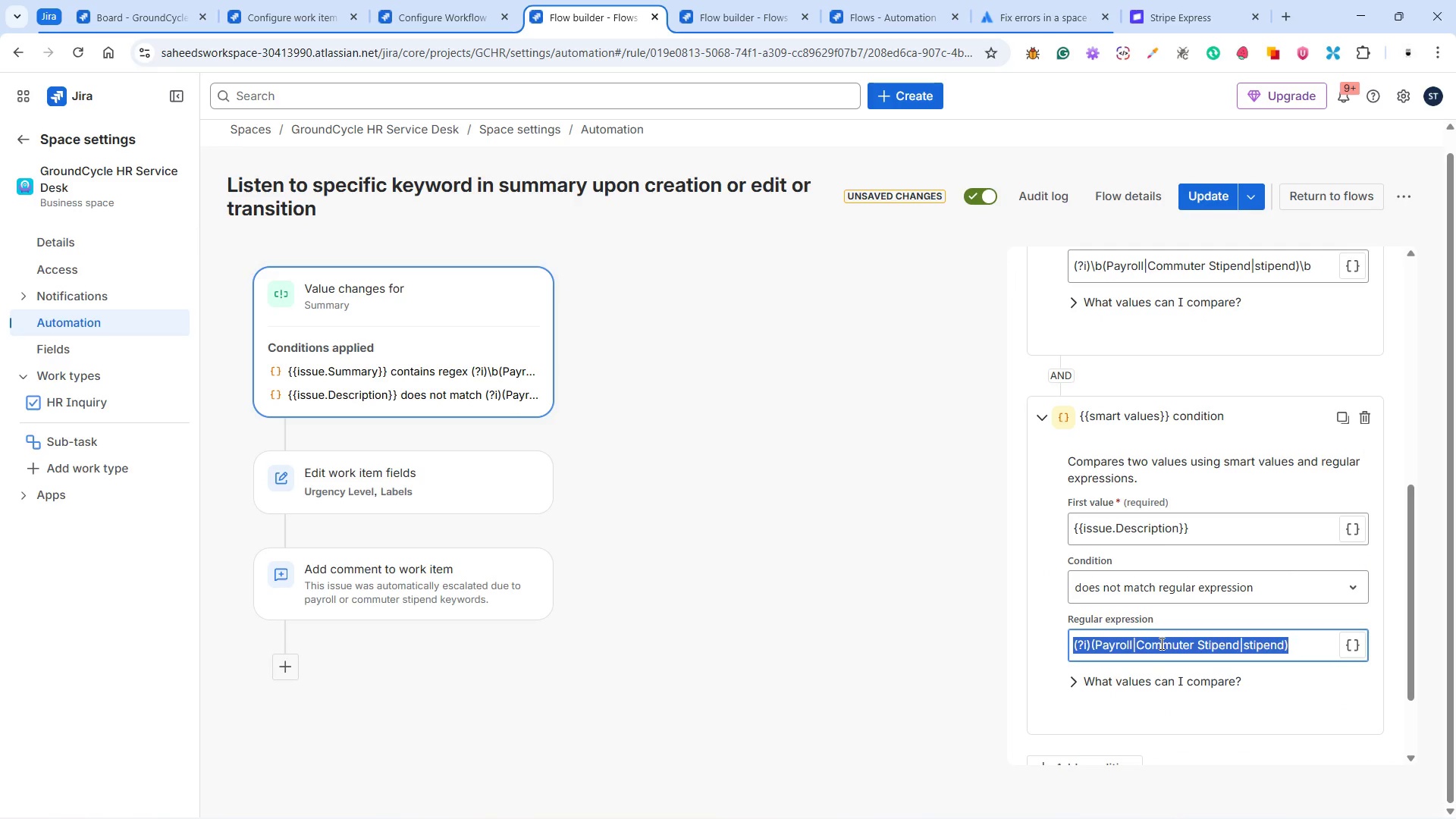 
key(Control+V)
 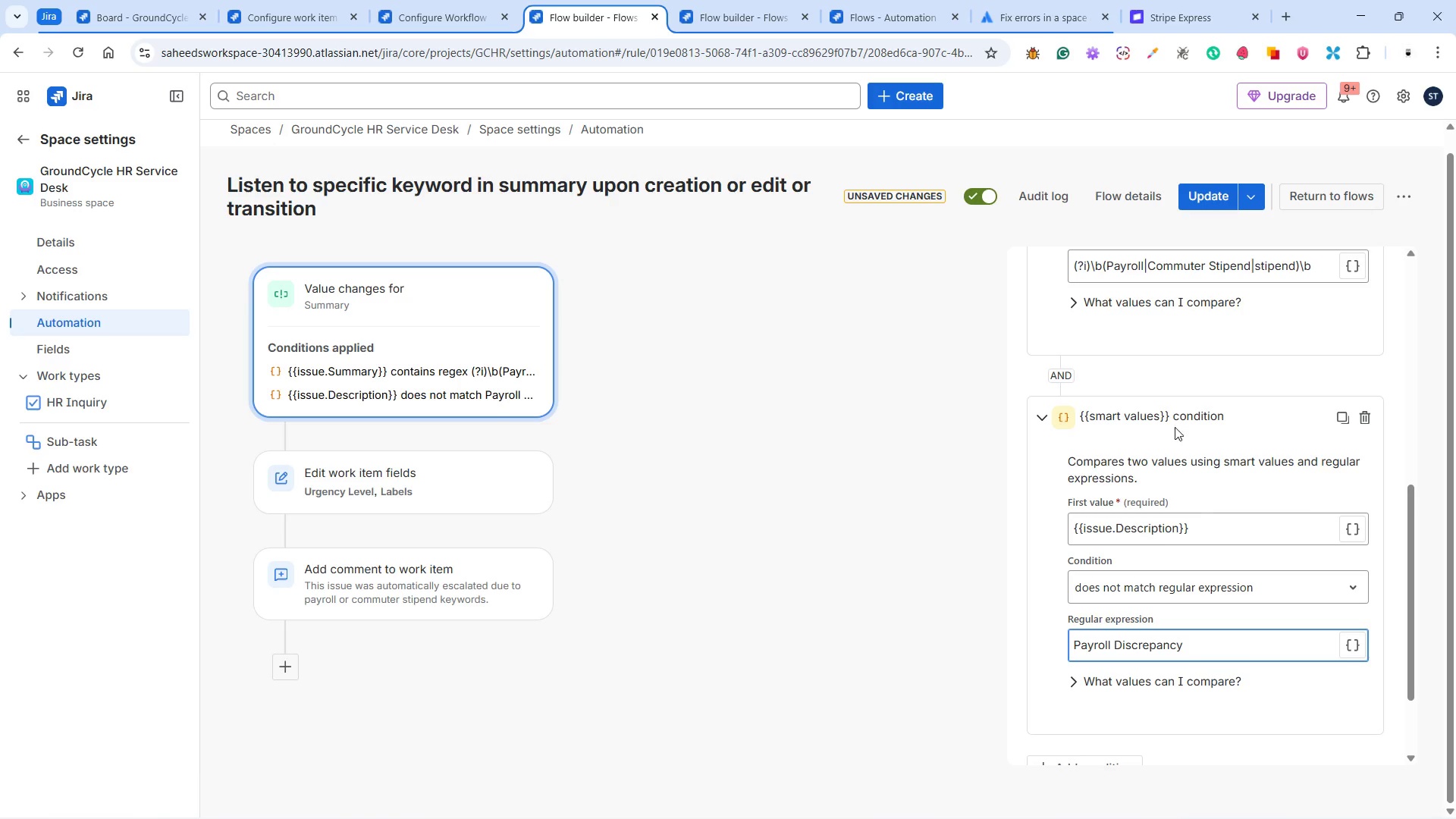 
left_click([1144, 266])
 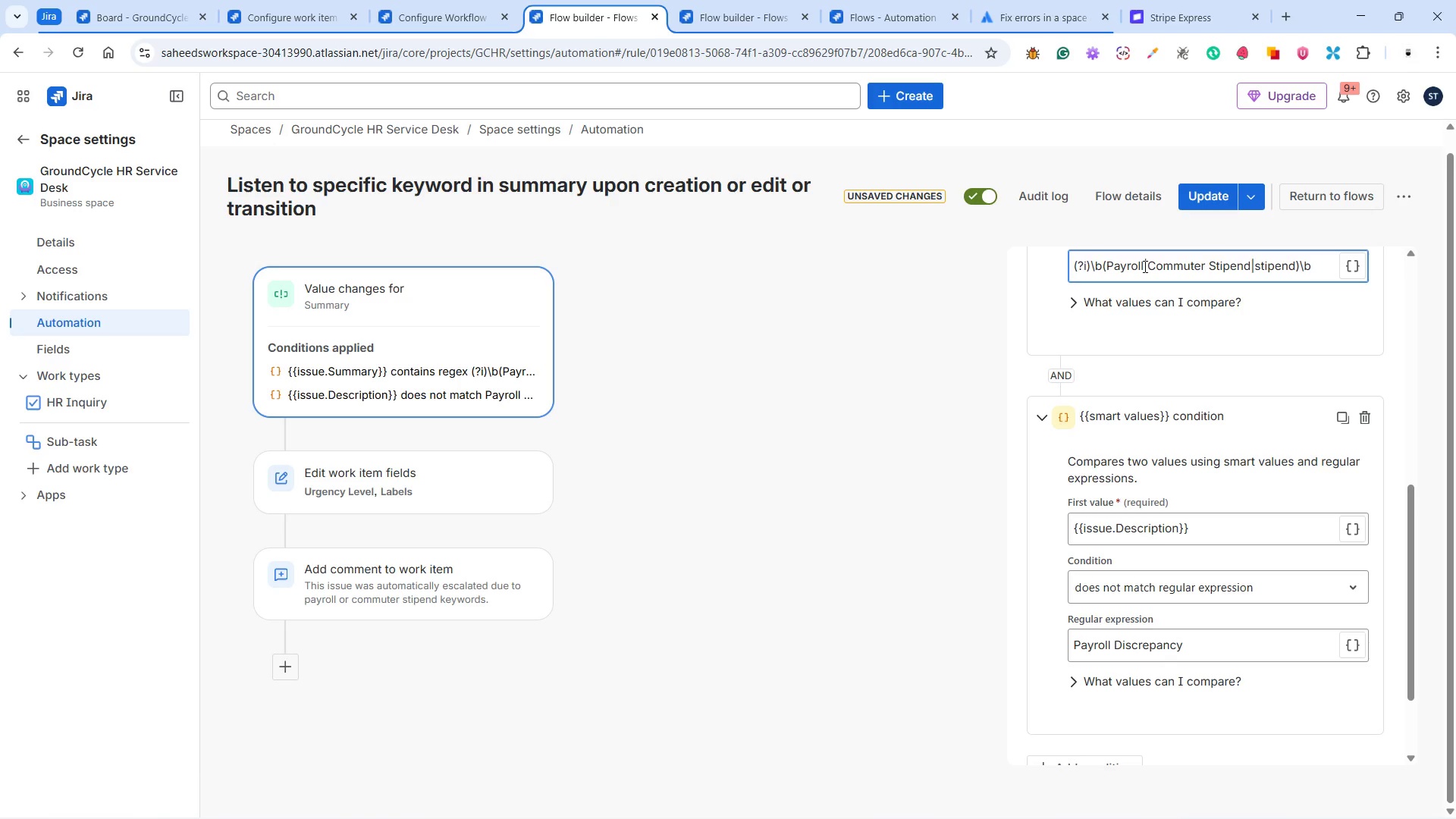 
key(Control+A)
 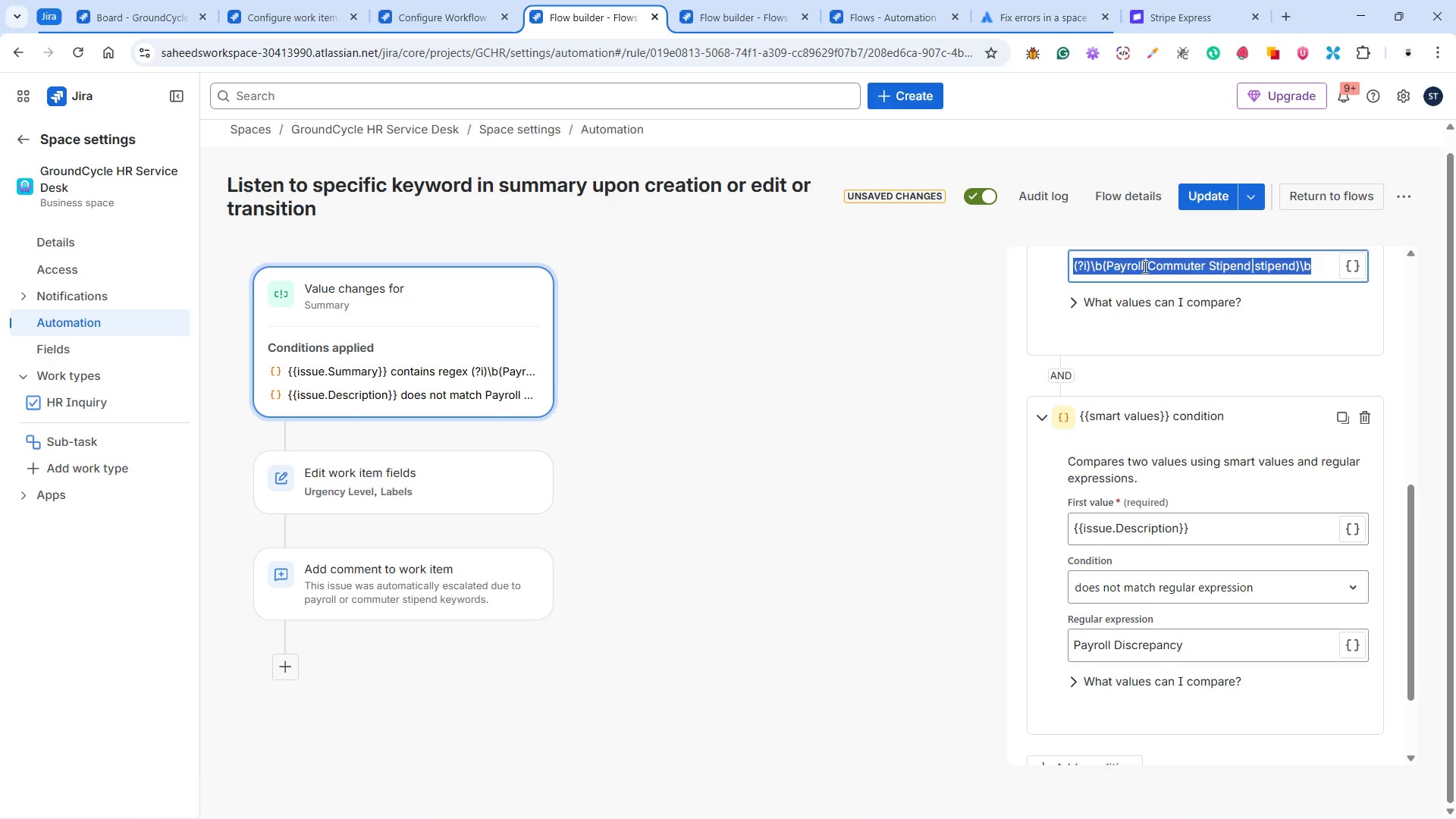 
key(Control+C)
 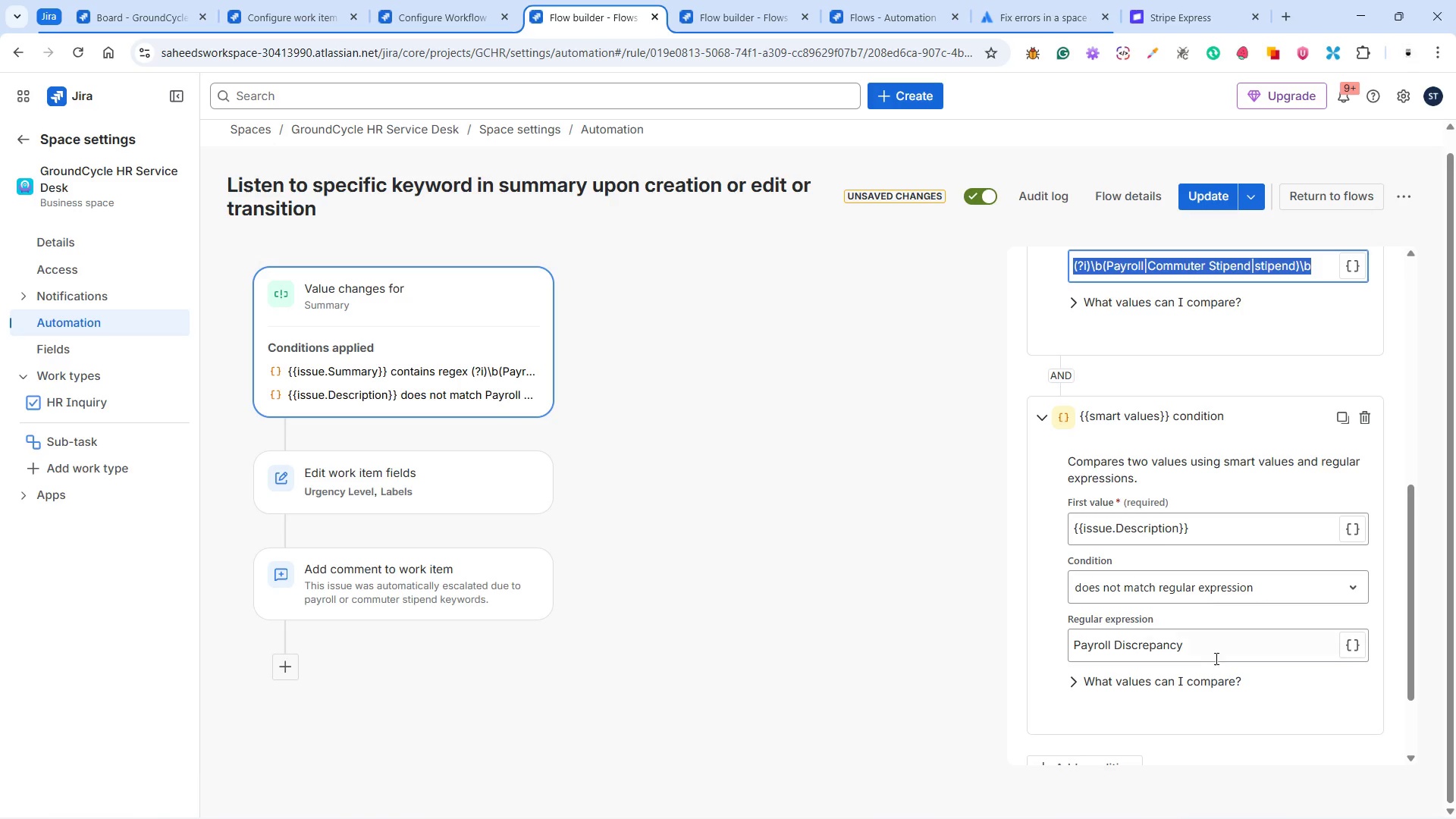 
left_click([1178, 642])
 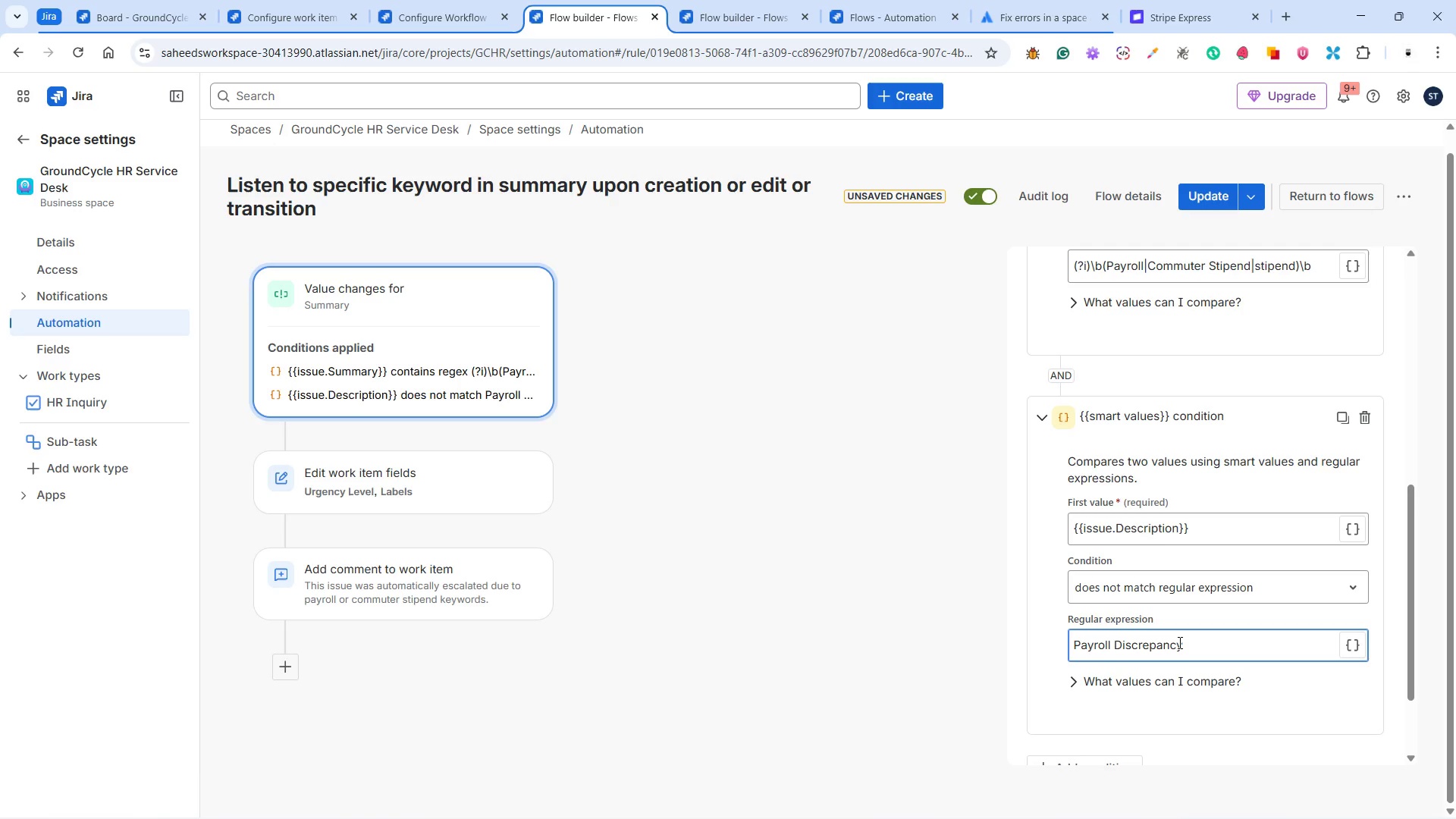 
key(Control+A)
 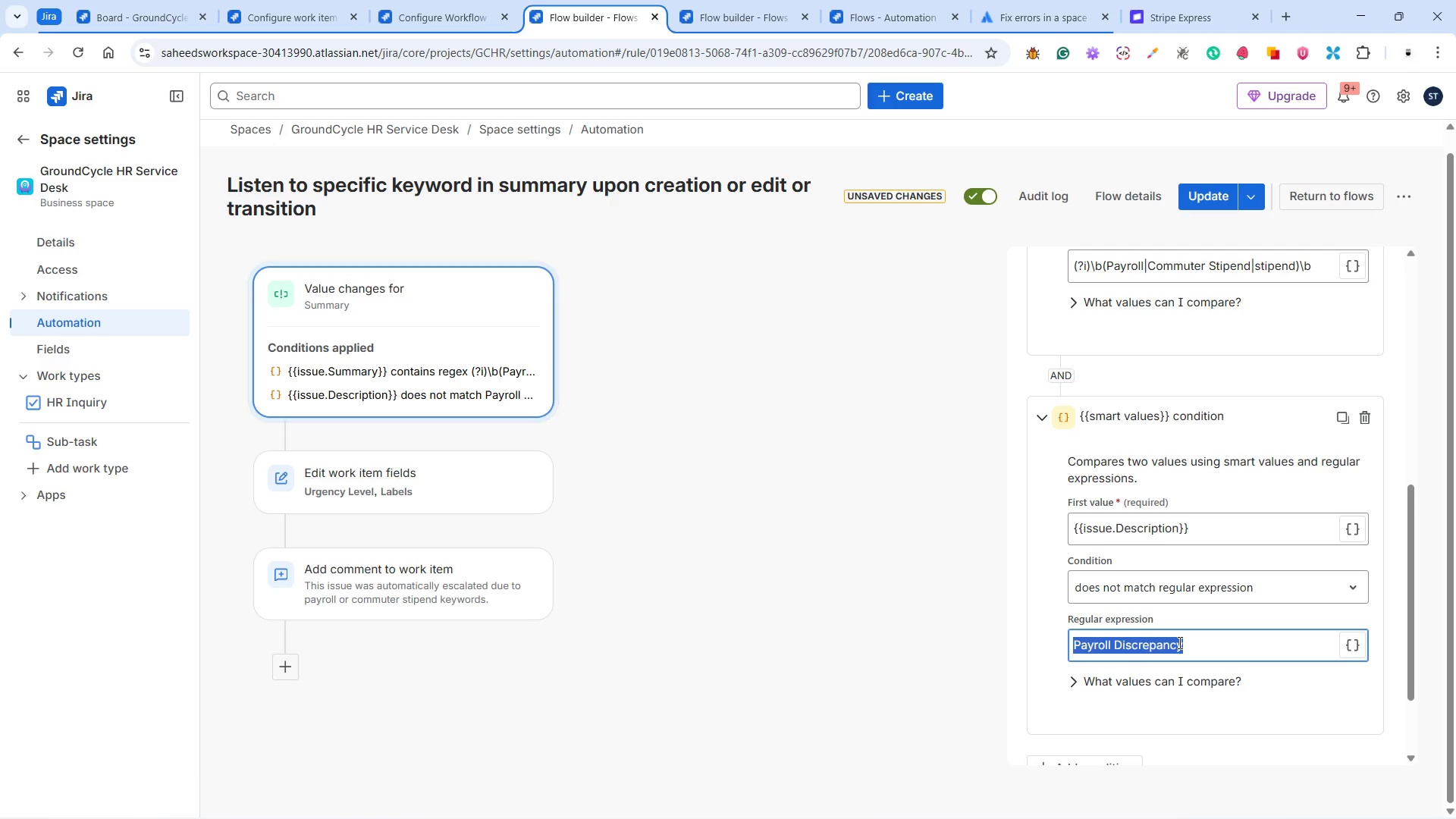 
key(Control+V)
 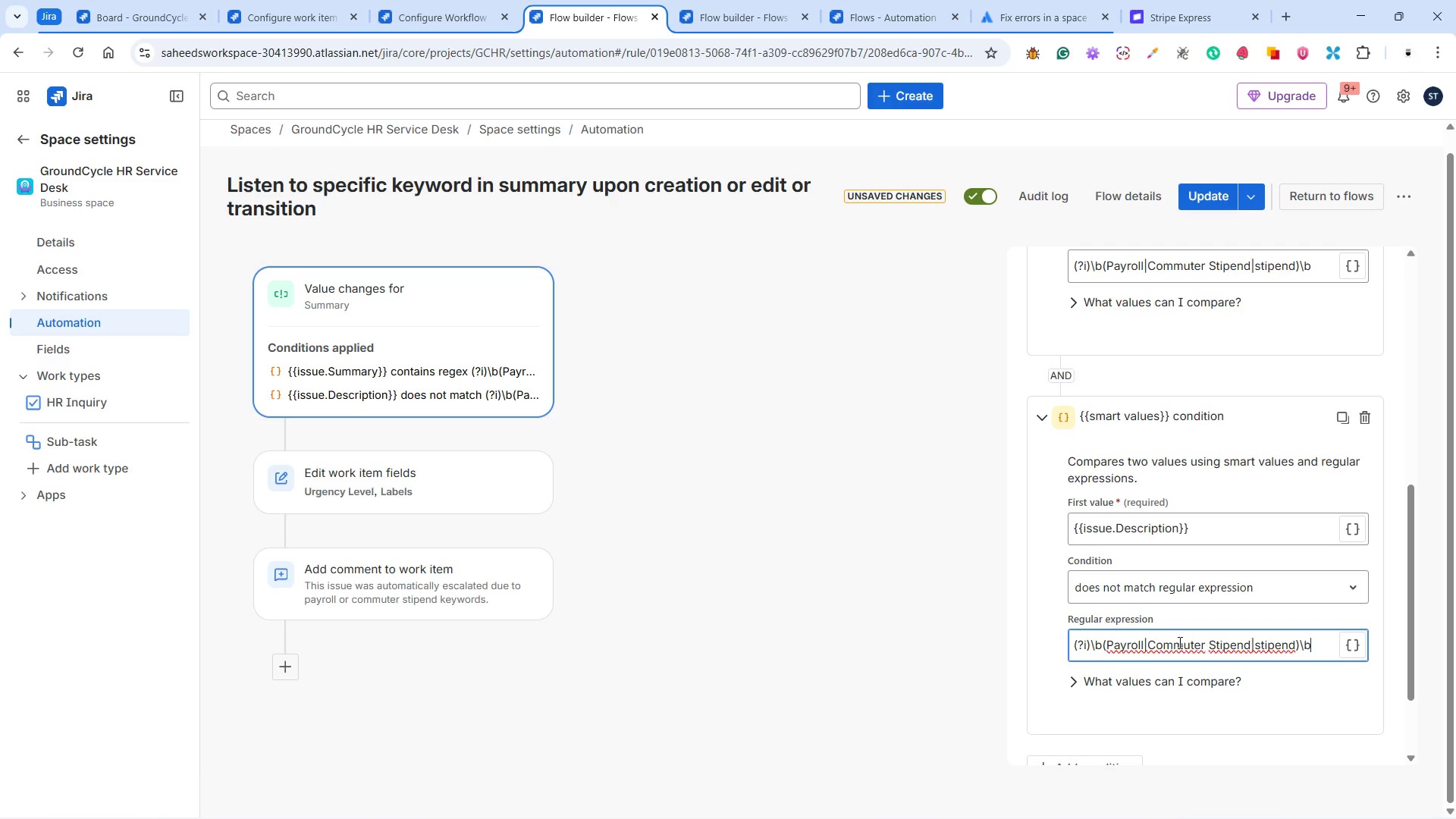 
scroll: coordinate [1178, 642], scroll_direction: down, amount: 3.0
 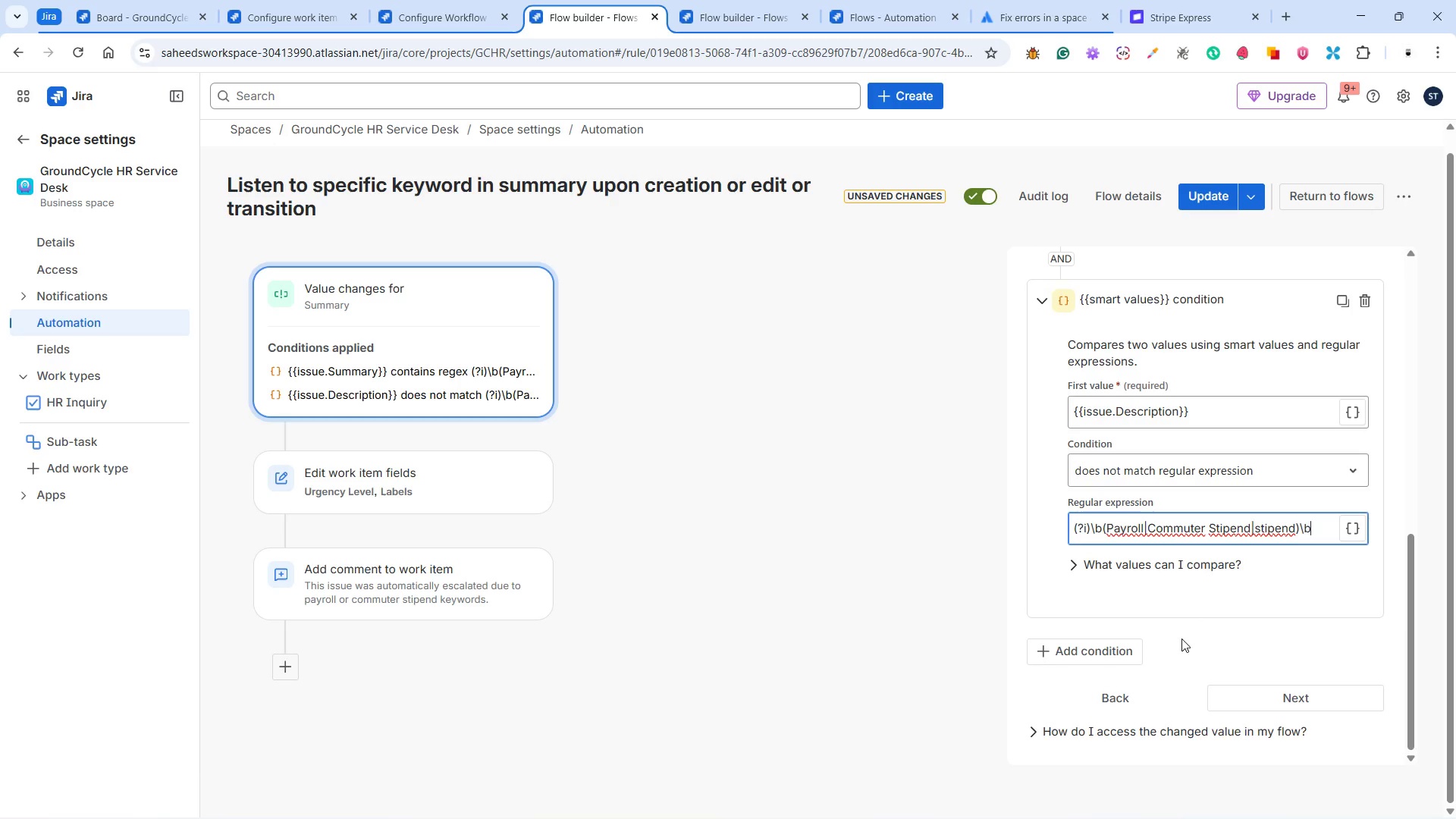 
scroll: coordinate [1181, 639], scroll_direction: up, amount: 9.0
 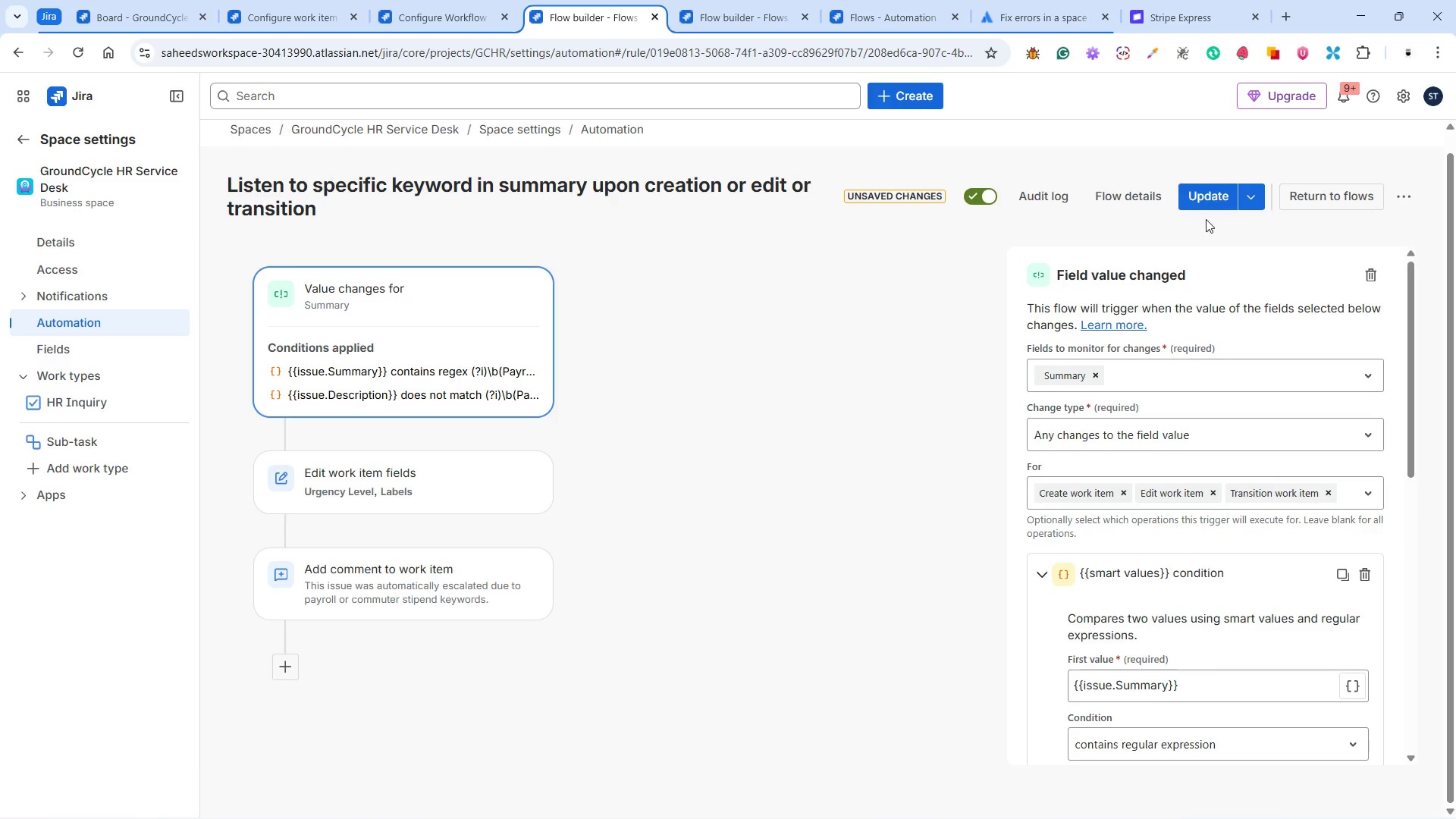 
left_click([1204, 195])
 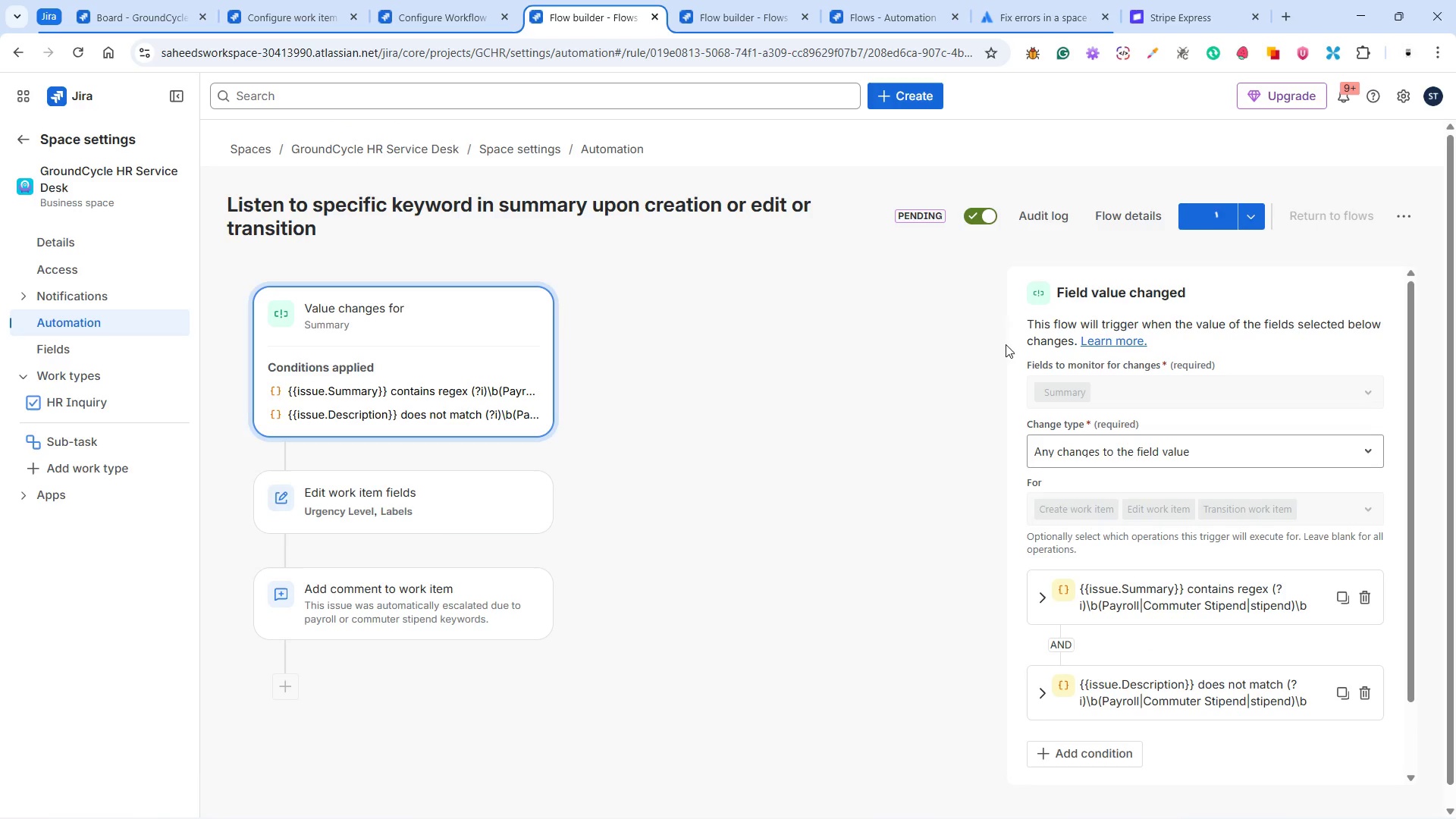 
mouse_move([922, 361])
 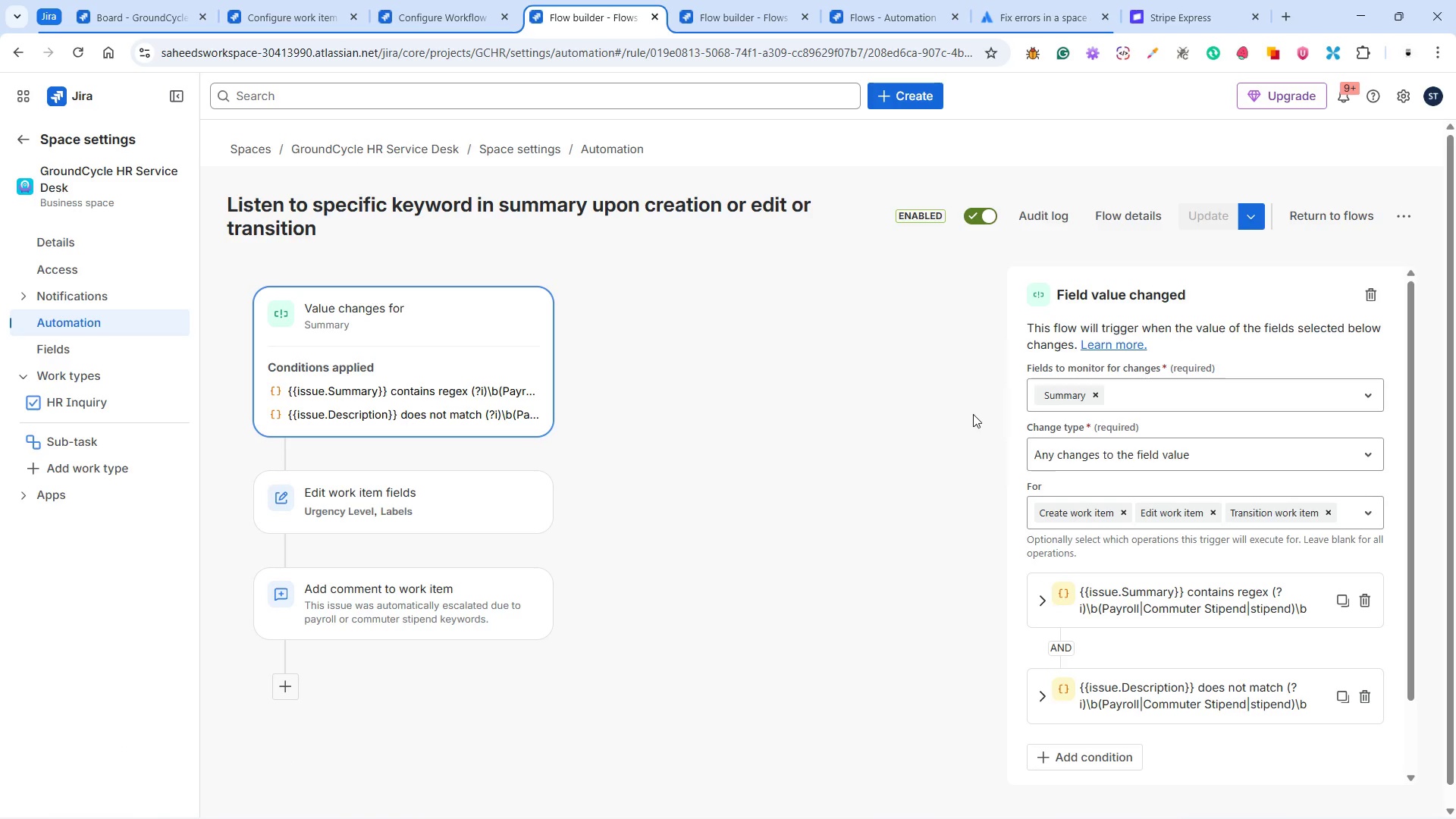 
wait(7.37)
 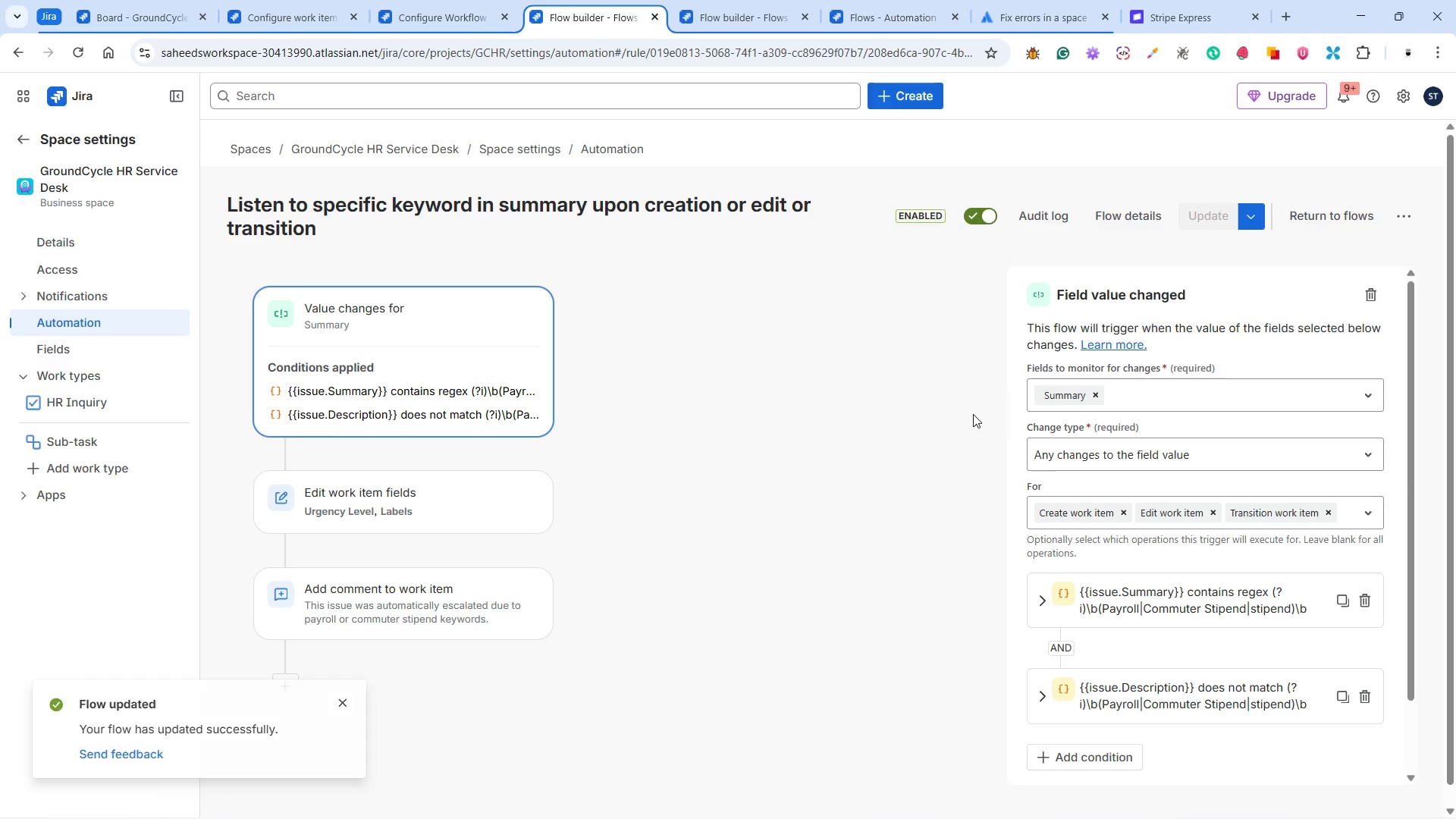 
scroll: coordinate [1080, 482], scroll_direction: down, amount: 20.0
 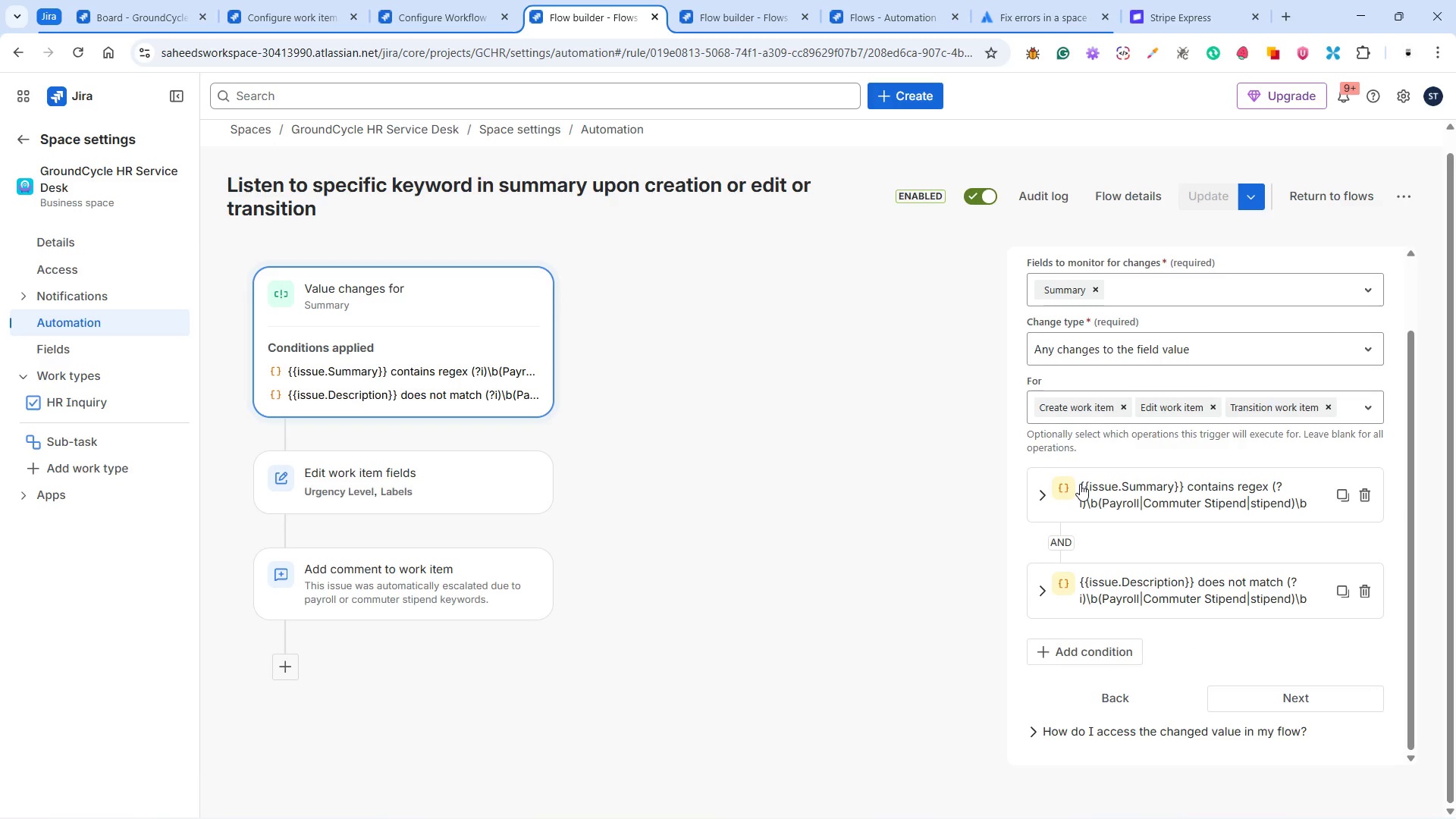 
scroll: coordinate [1080, 484], scroll_direction: up, amount: 2.0
 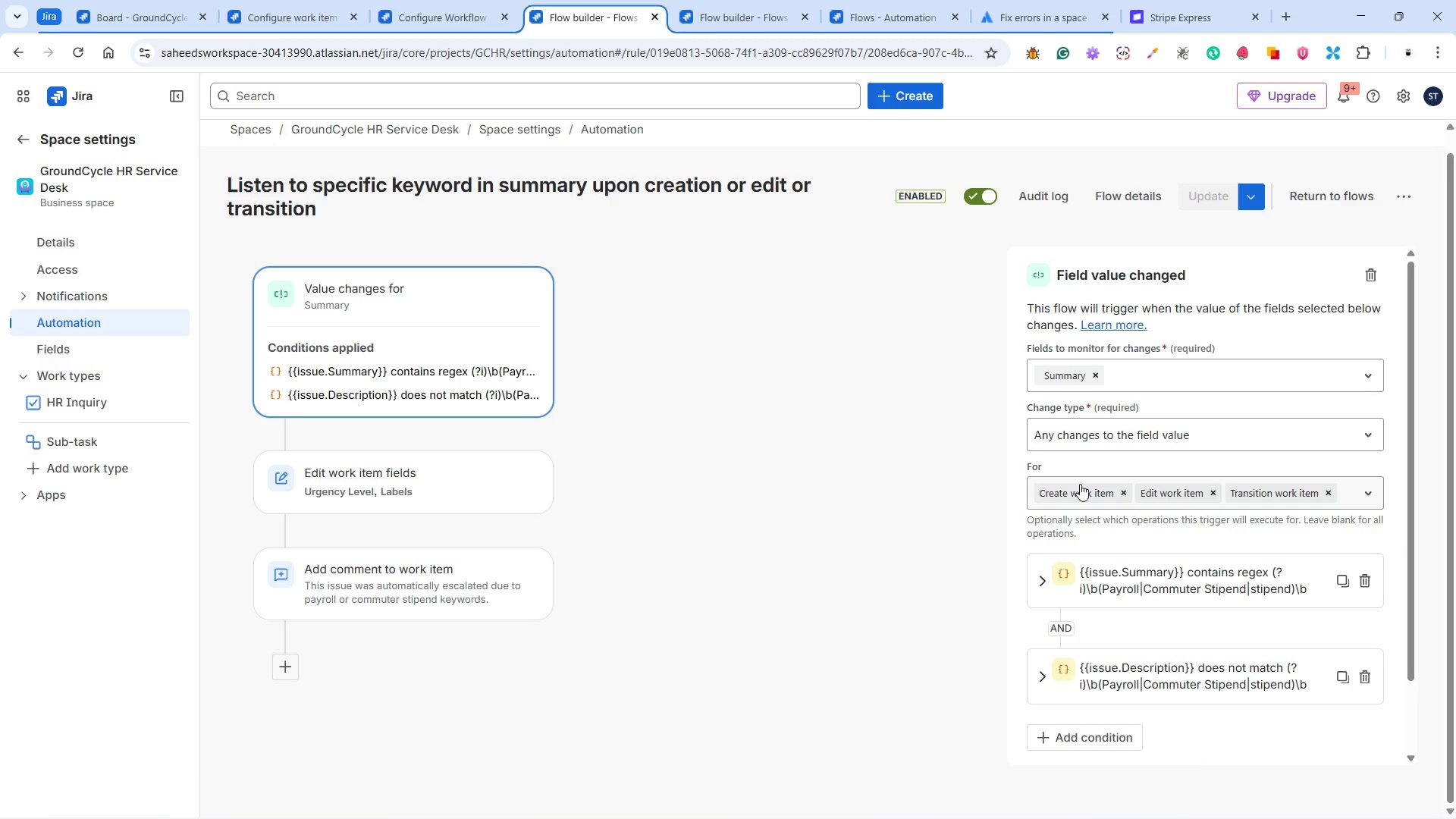 
scroll: coordinate [1080, 484], scroll_direction: down, amount: 2.0
 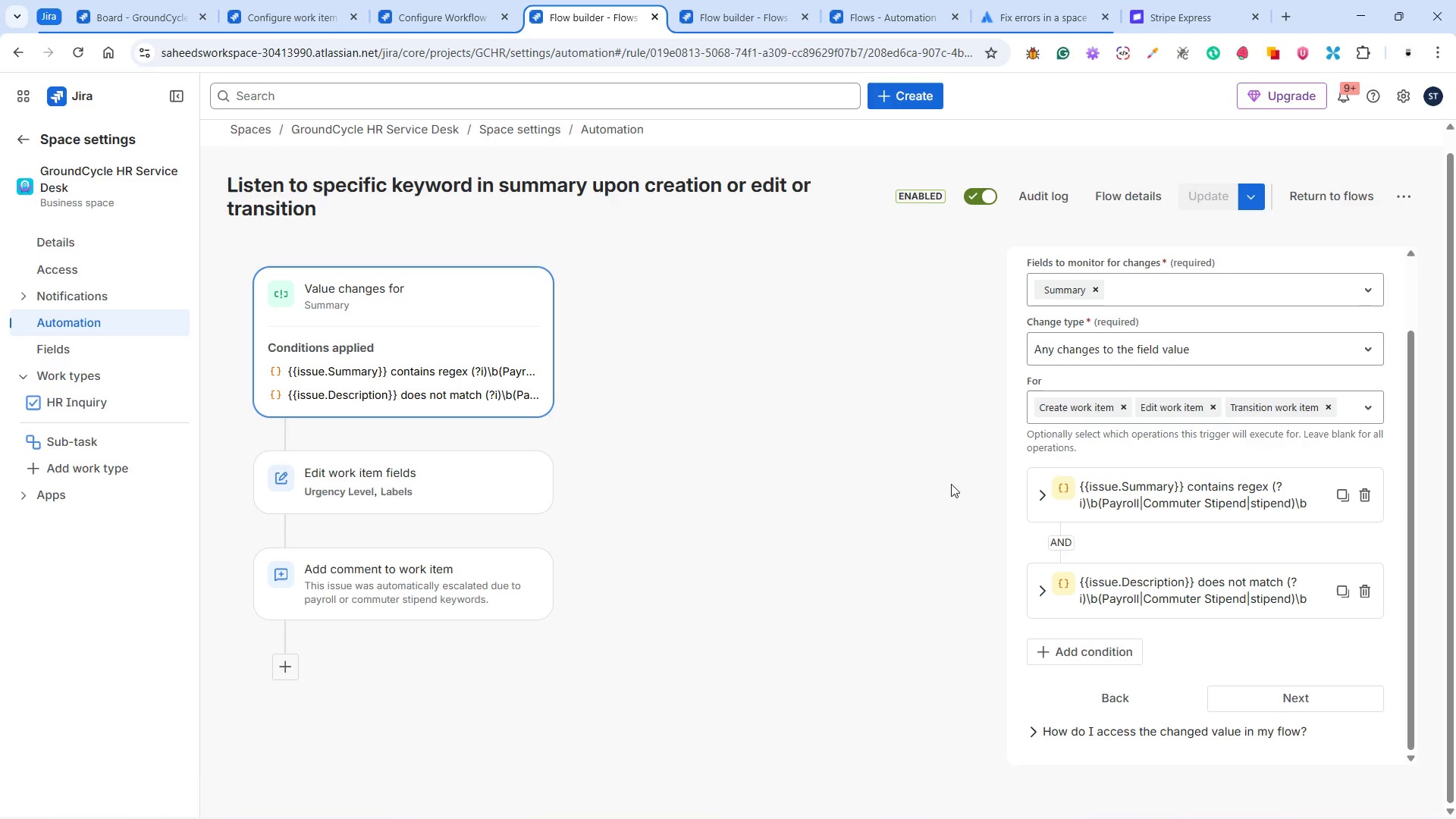 
scroll: coordinate [1125, 491], scroll_direction: up, amount: 2.0
 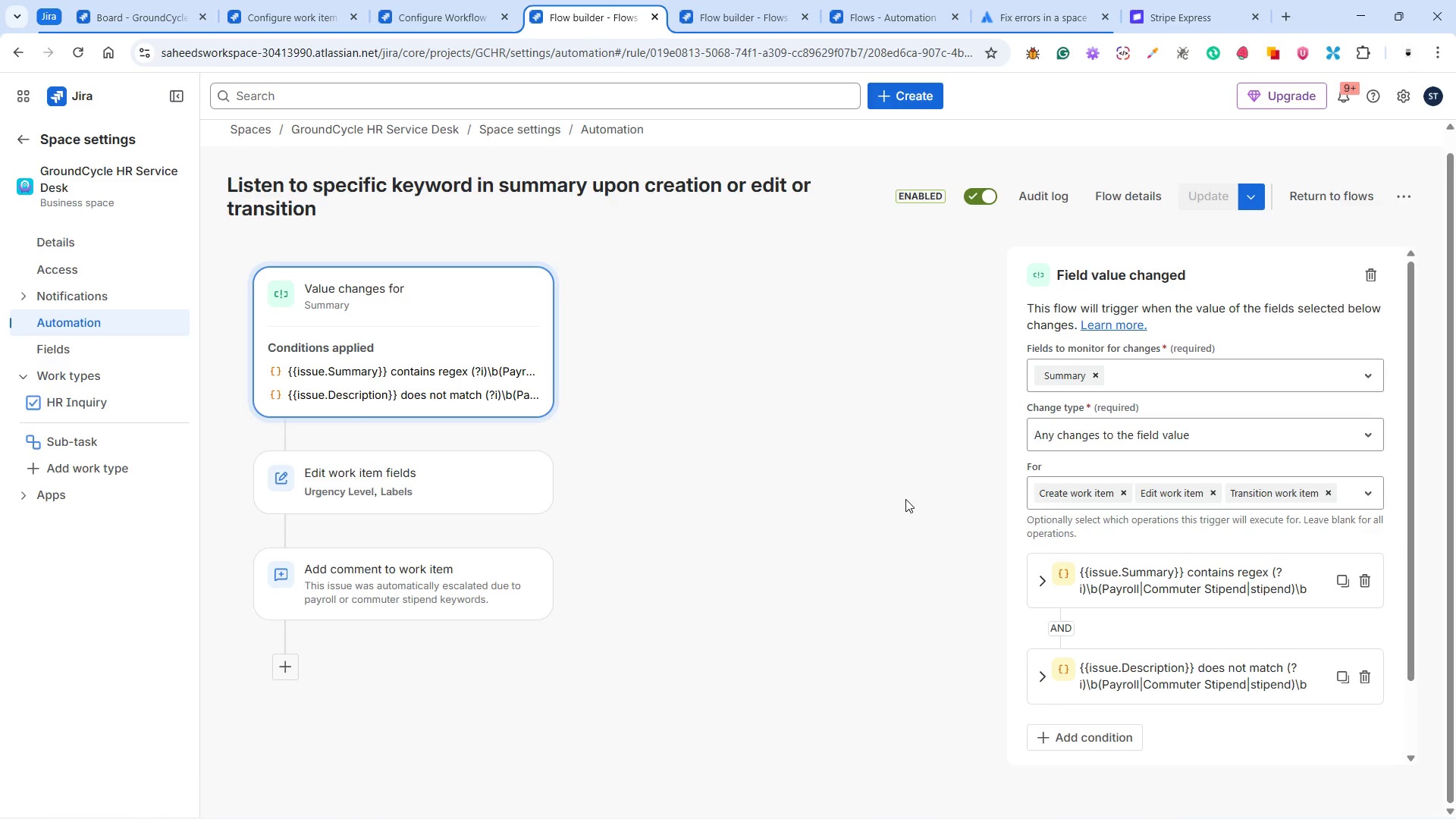 
scroll: coordinate [1110, 498], scroll_direction: down, amount: 9.0
 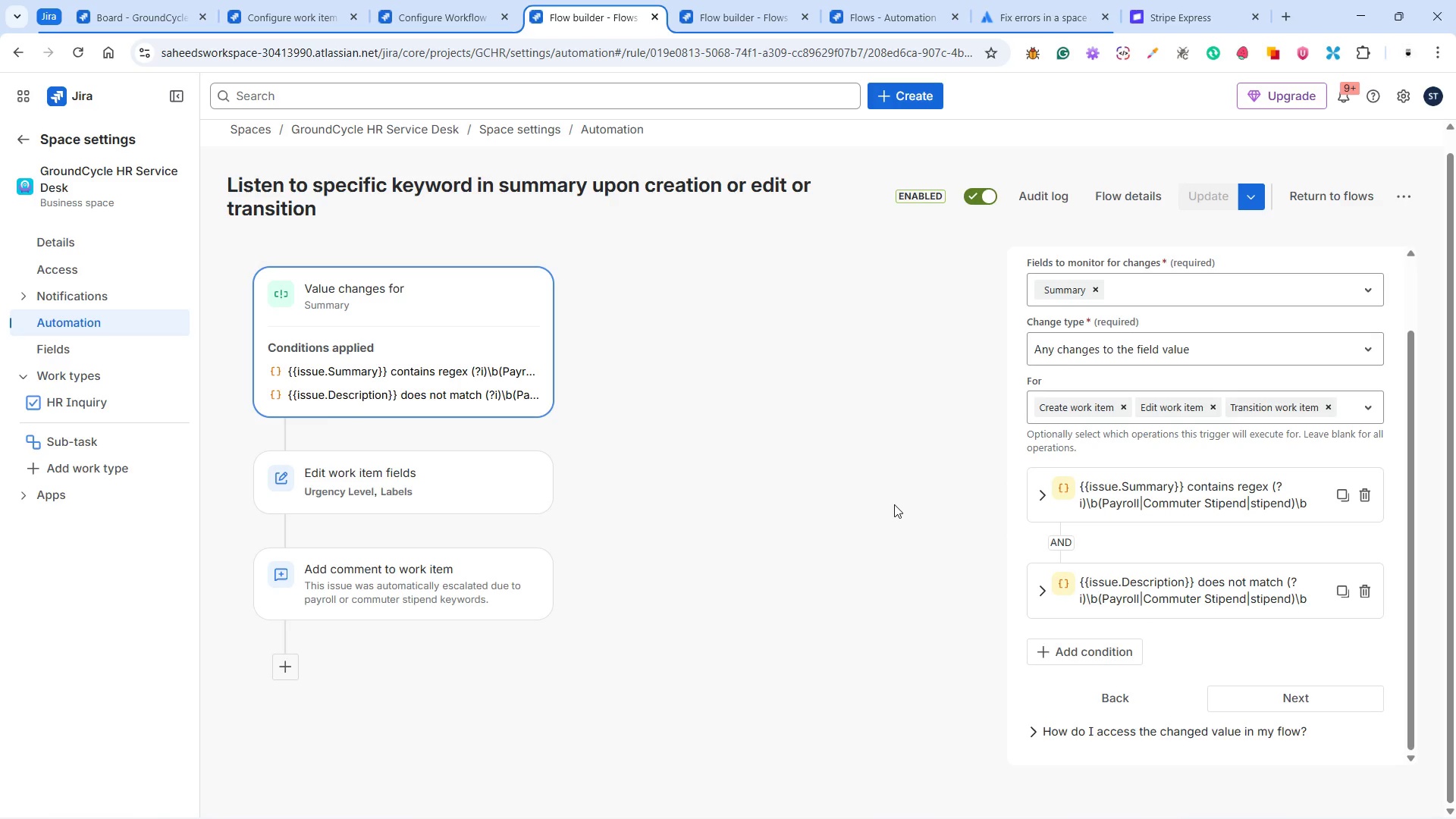 
wait(5.11)
 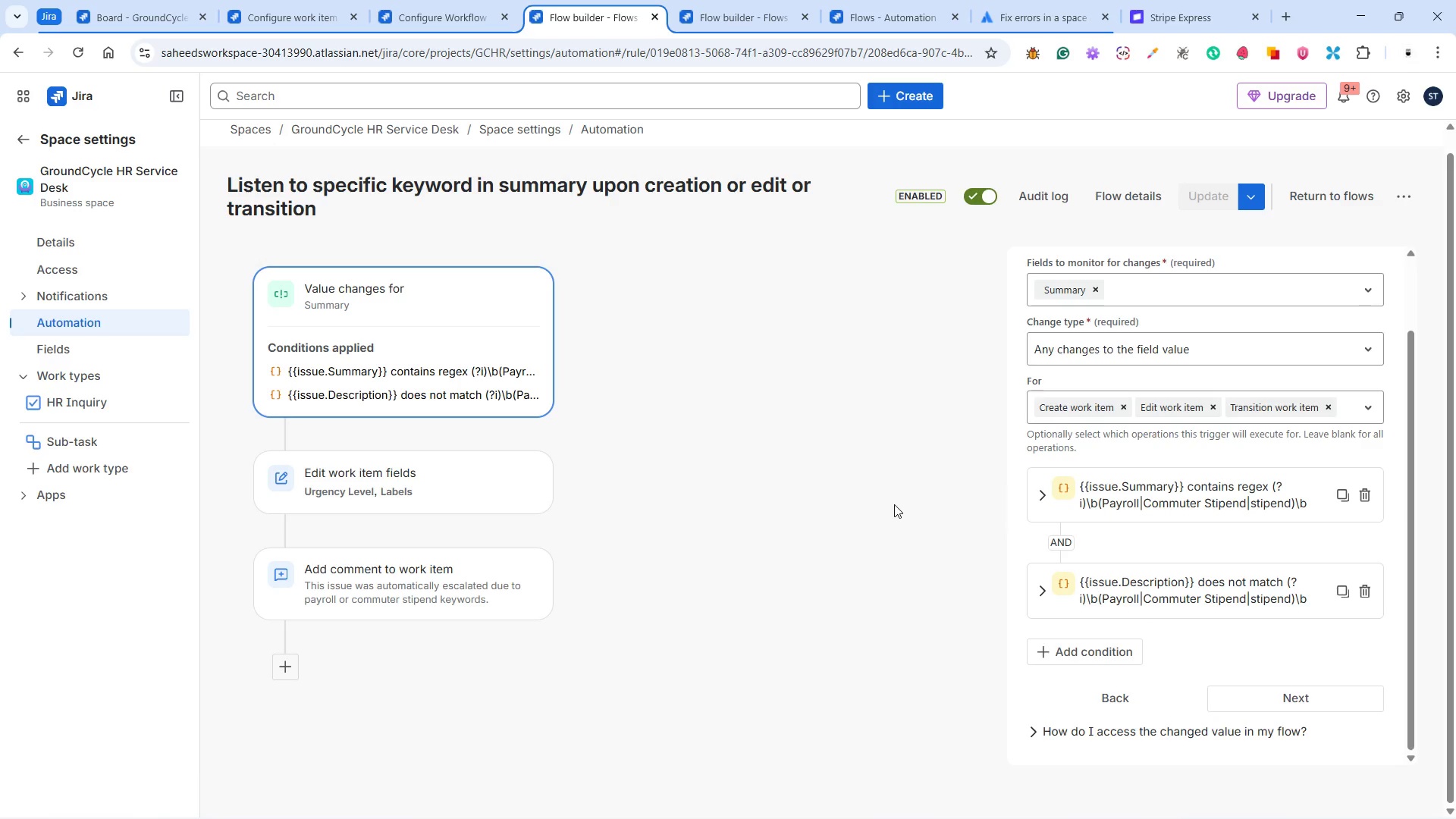 
scroll: coordinate [1100, 547], scroll_direction: up, amount: 3.0
 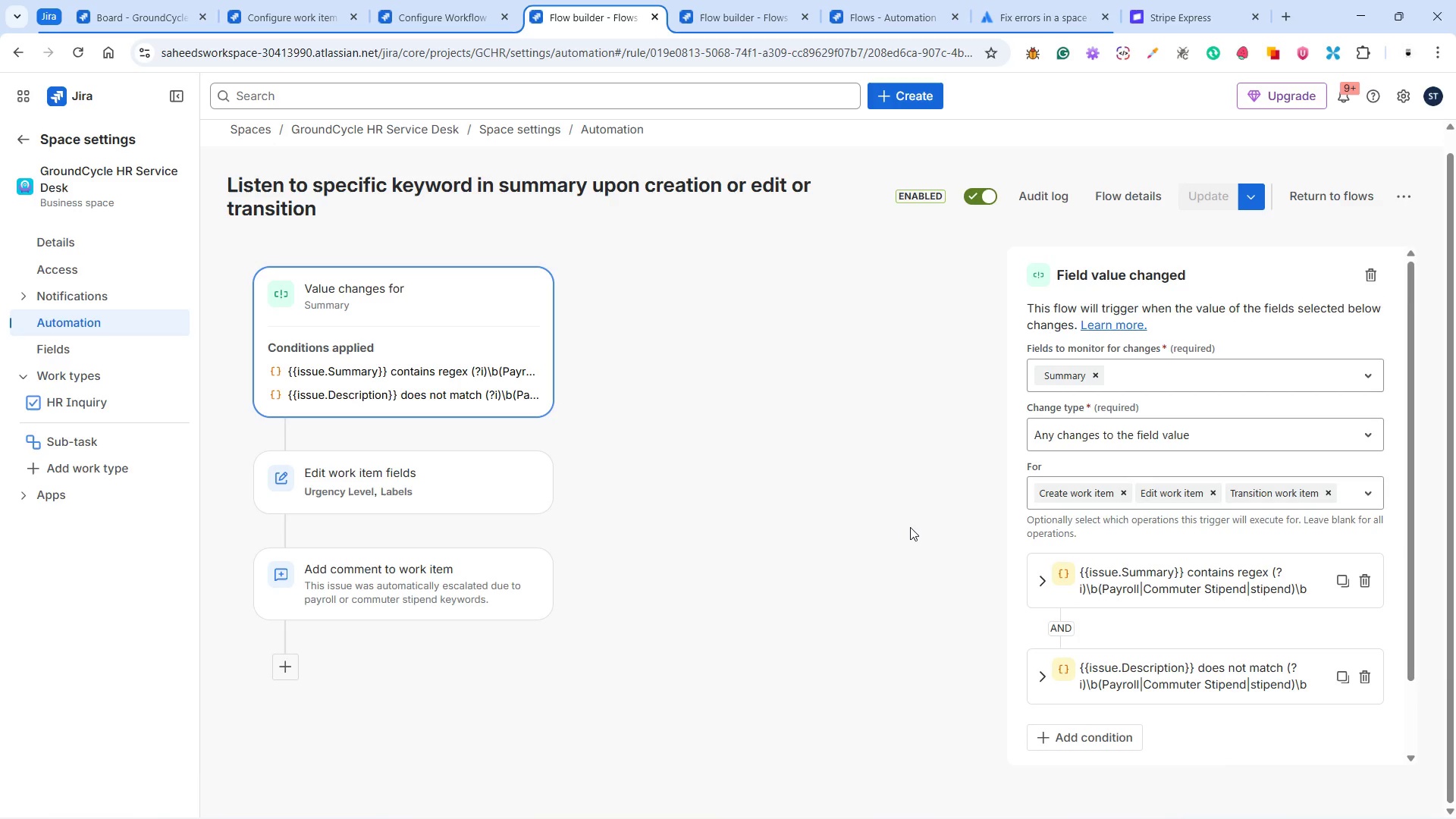 
scroll: coordinate [910, 526], scroll_direction: down, amount: 3.0
 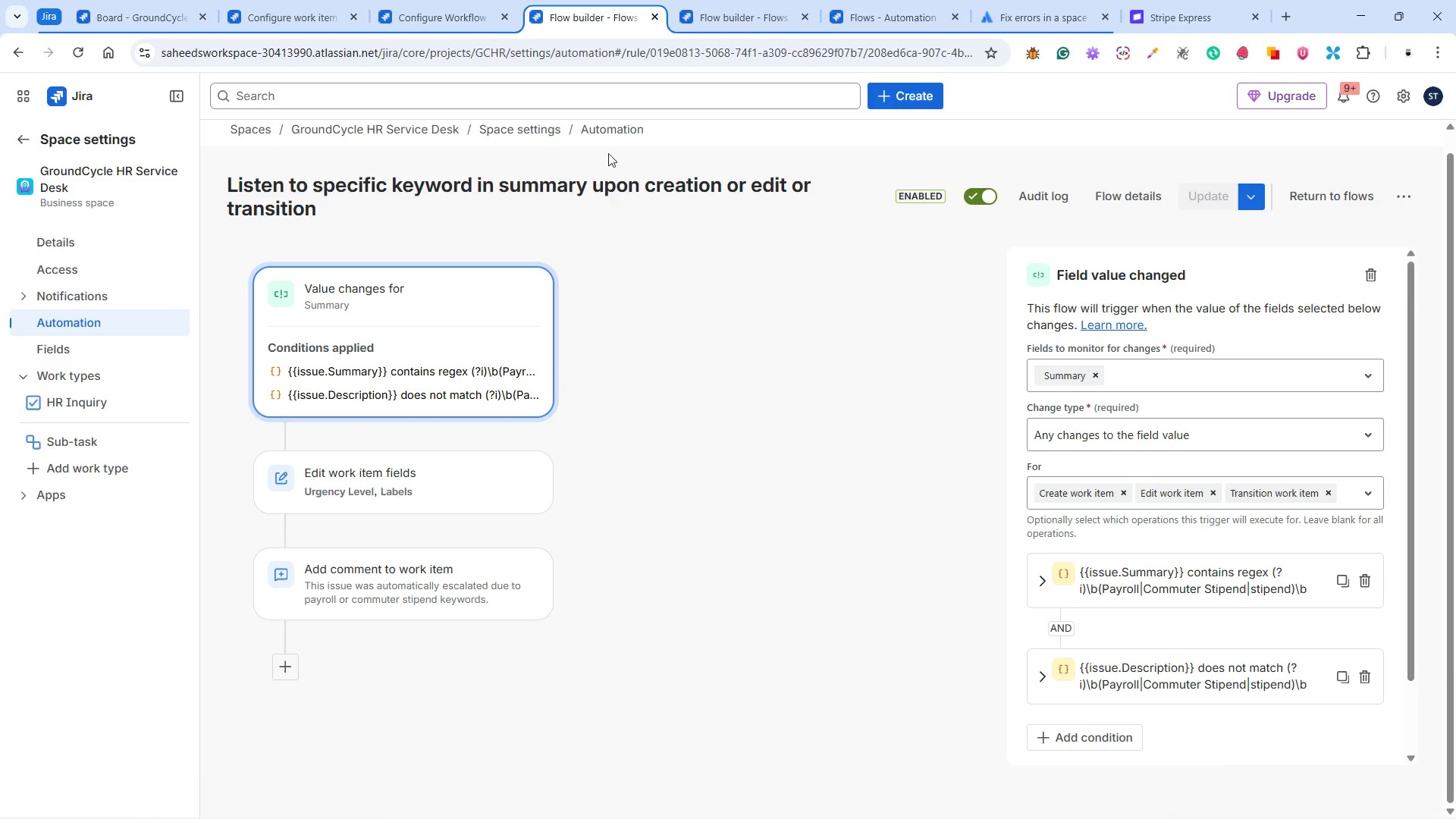 
left_click([753, 21])
 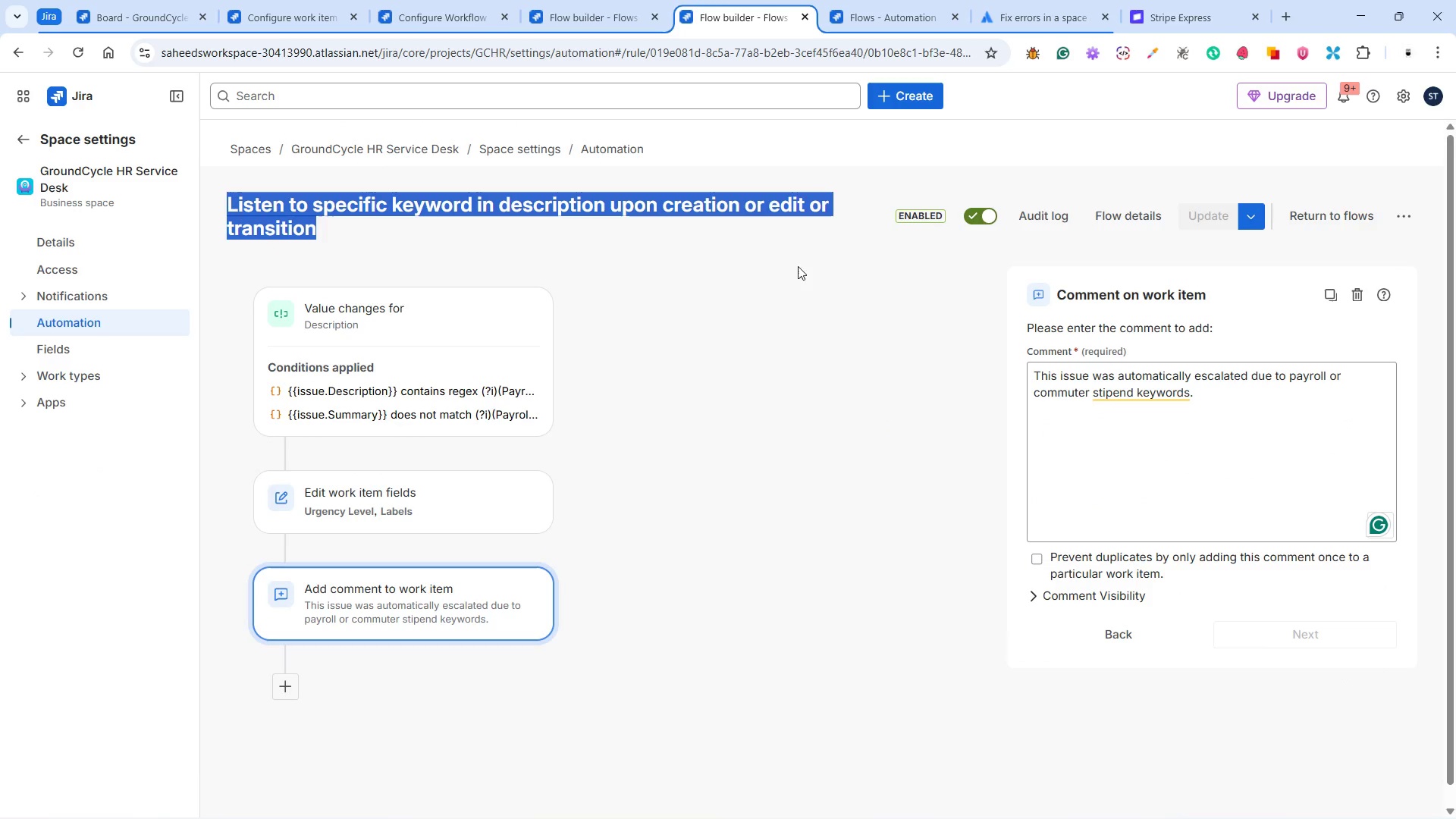 
left_click([738, 324])
 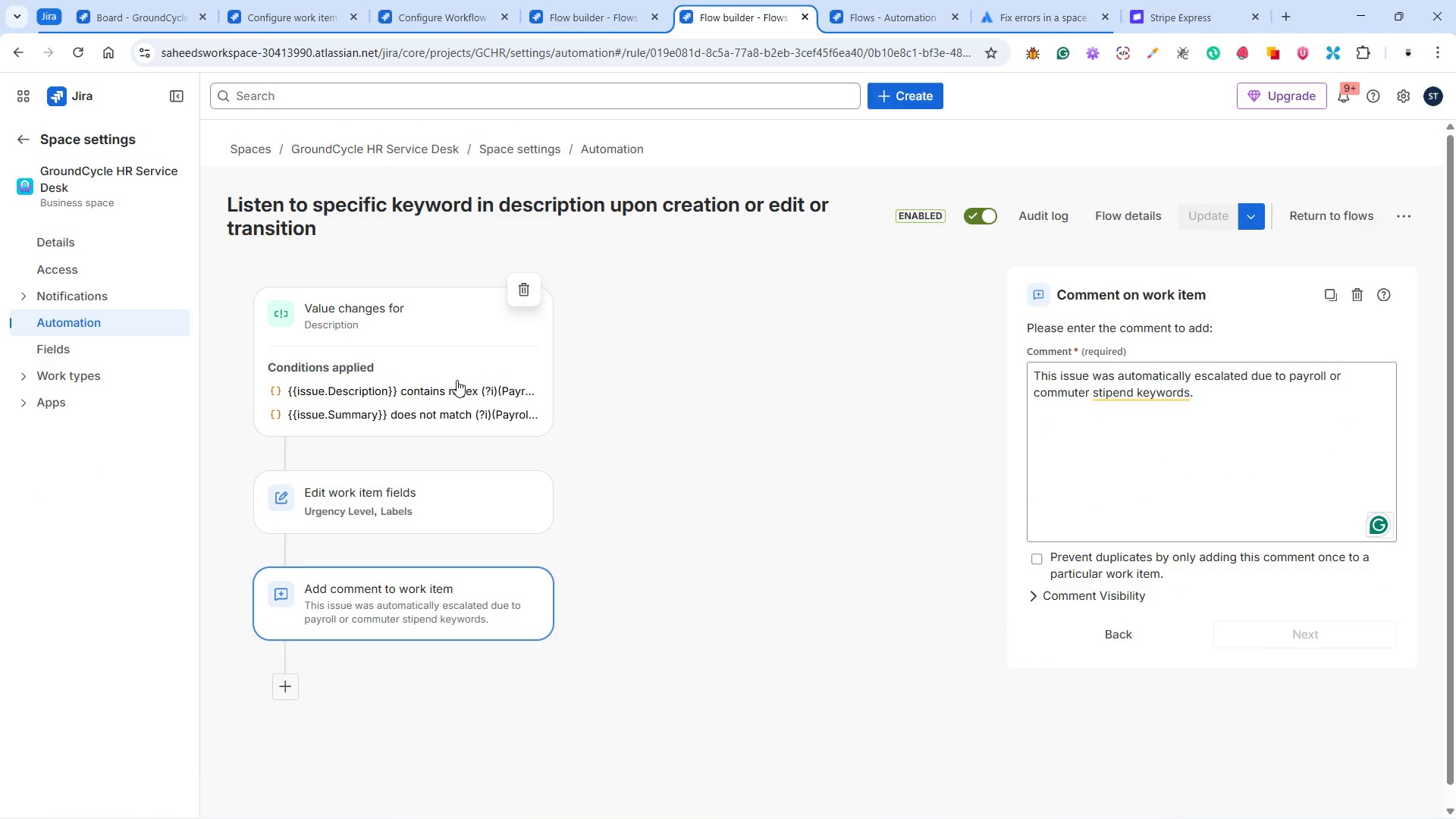 
left_click([441, 381])
 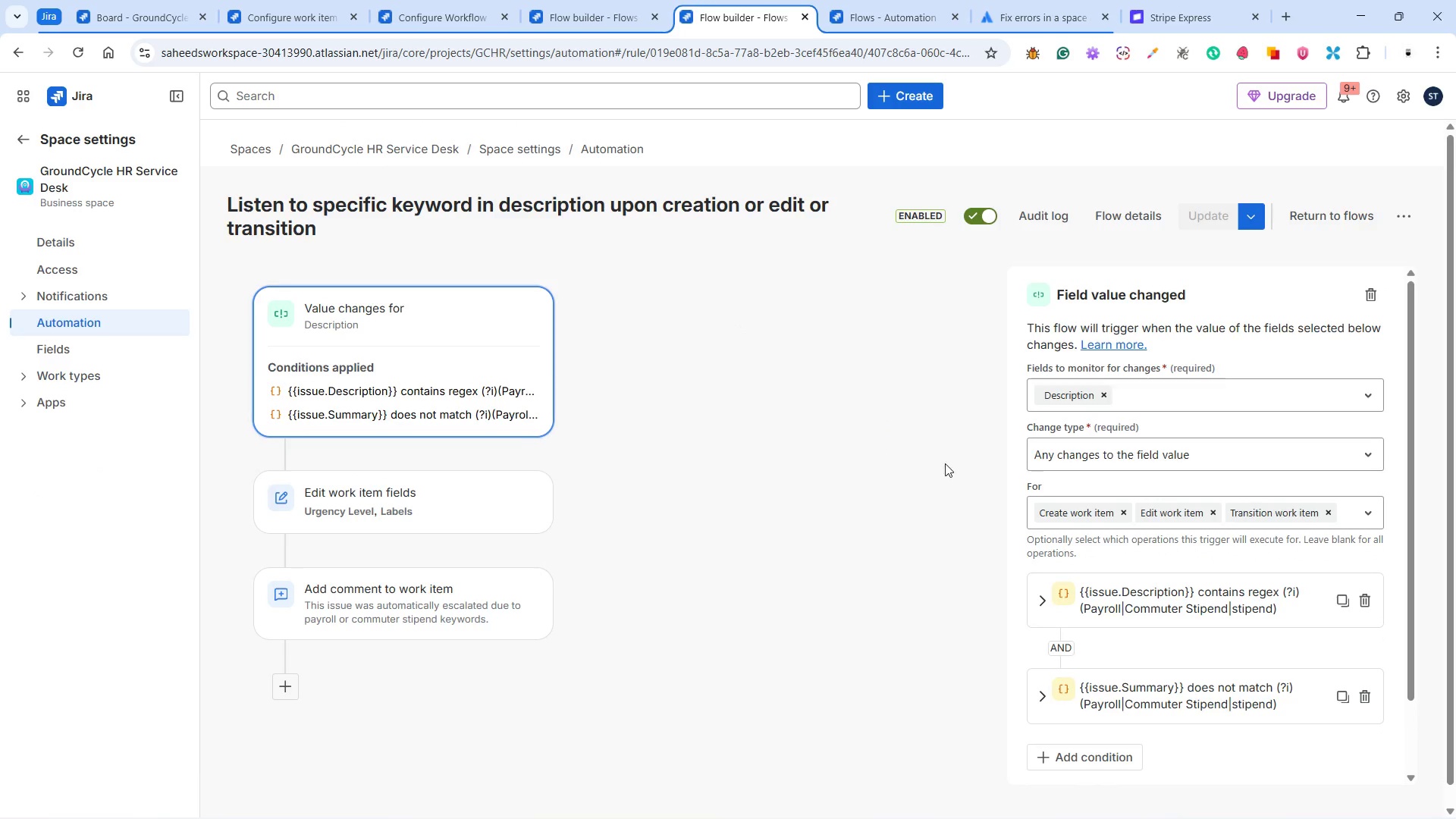 
scroll: coordinate [1108, 532], scroll_direction: down, amount: 5.0
 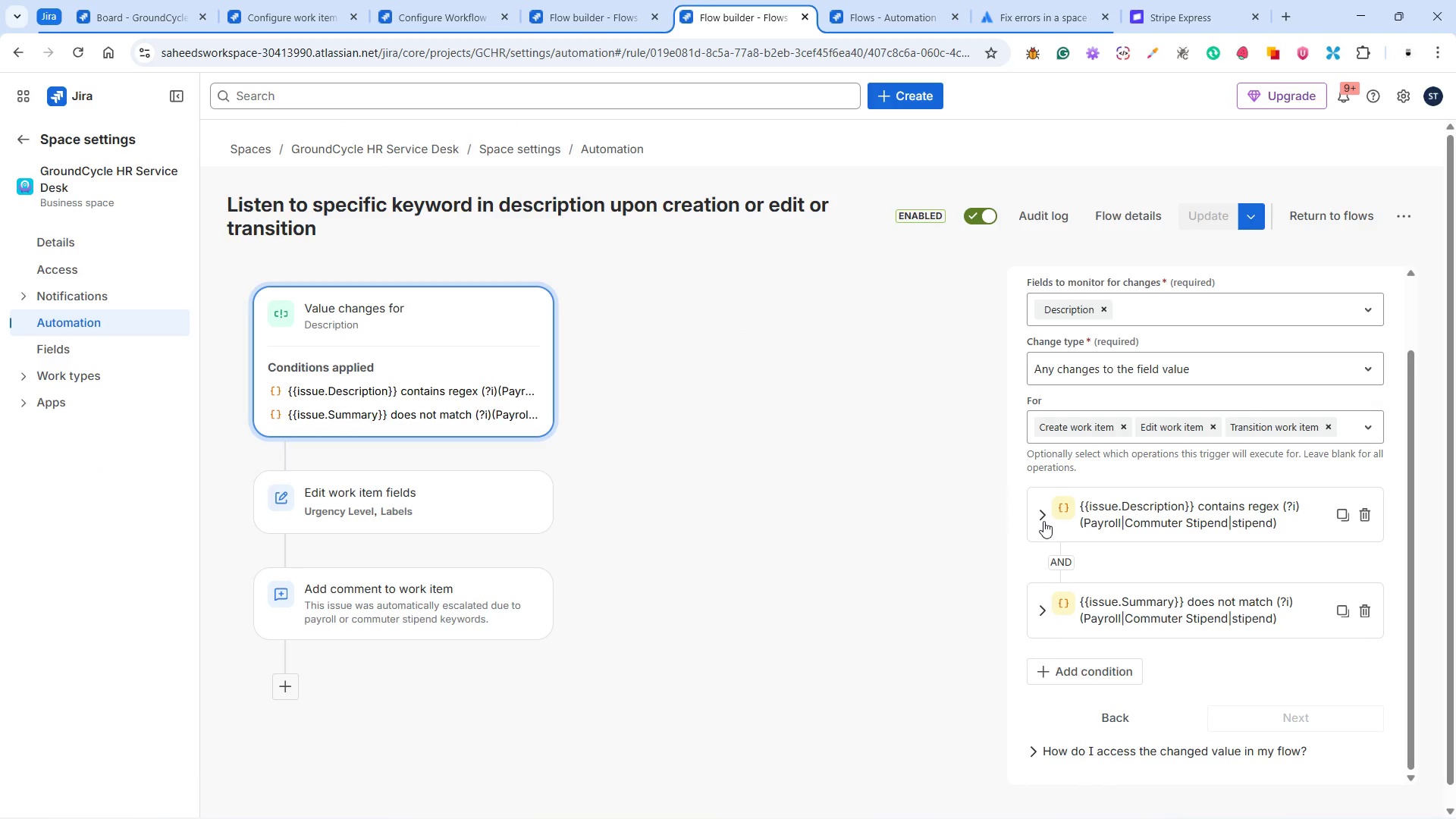 
left_click([1042, 516])
 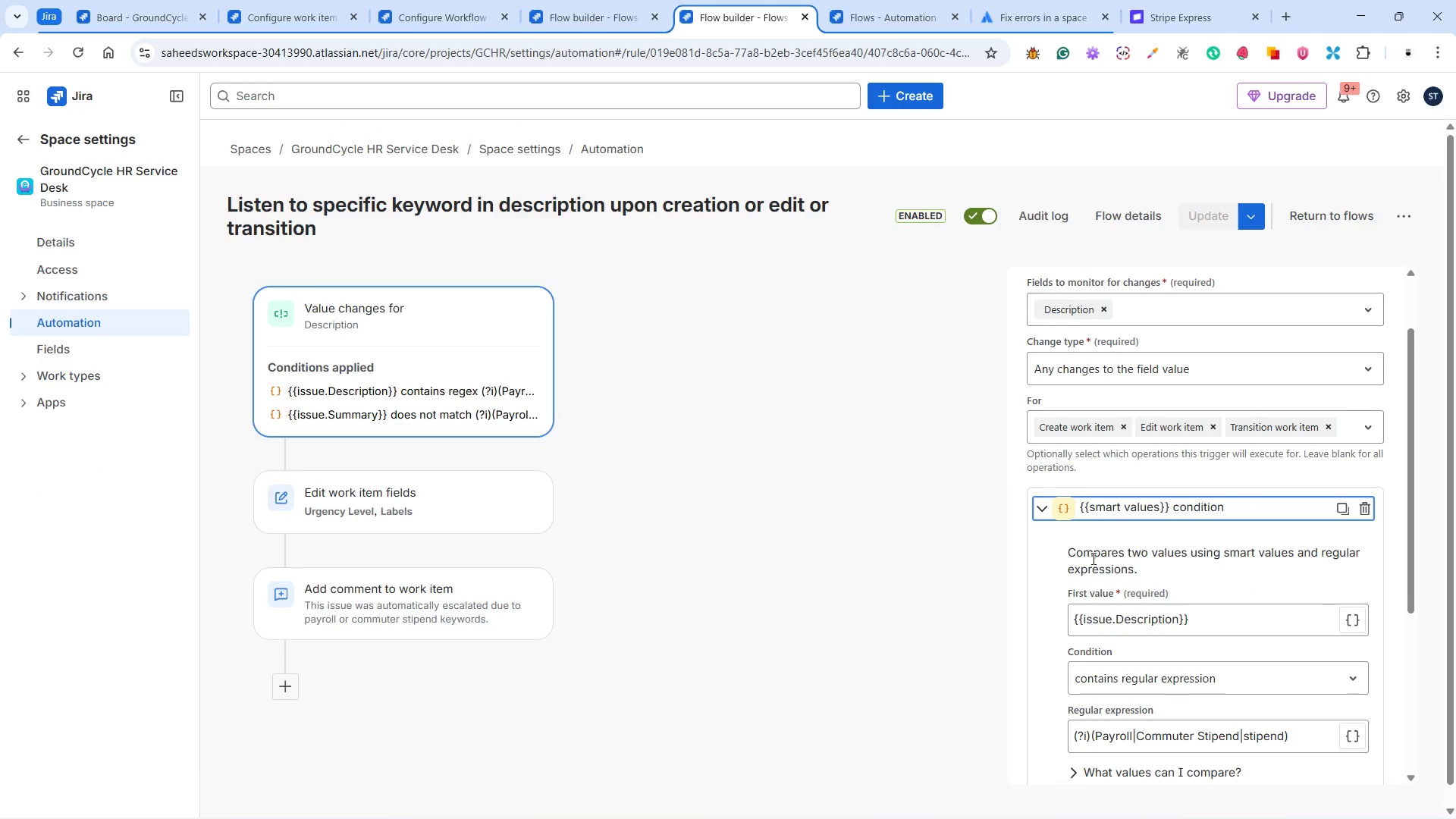 
scroll: coordinate [1133, 580], scroll_direction: down, amount: 6.0
 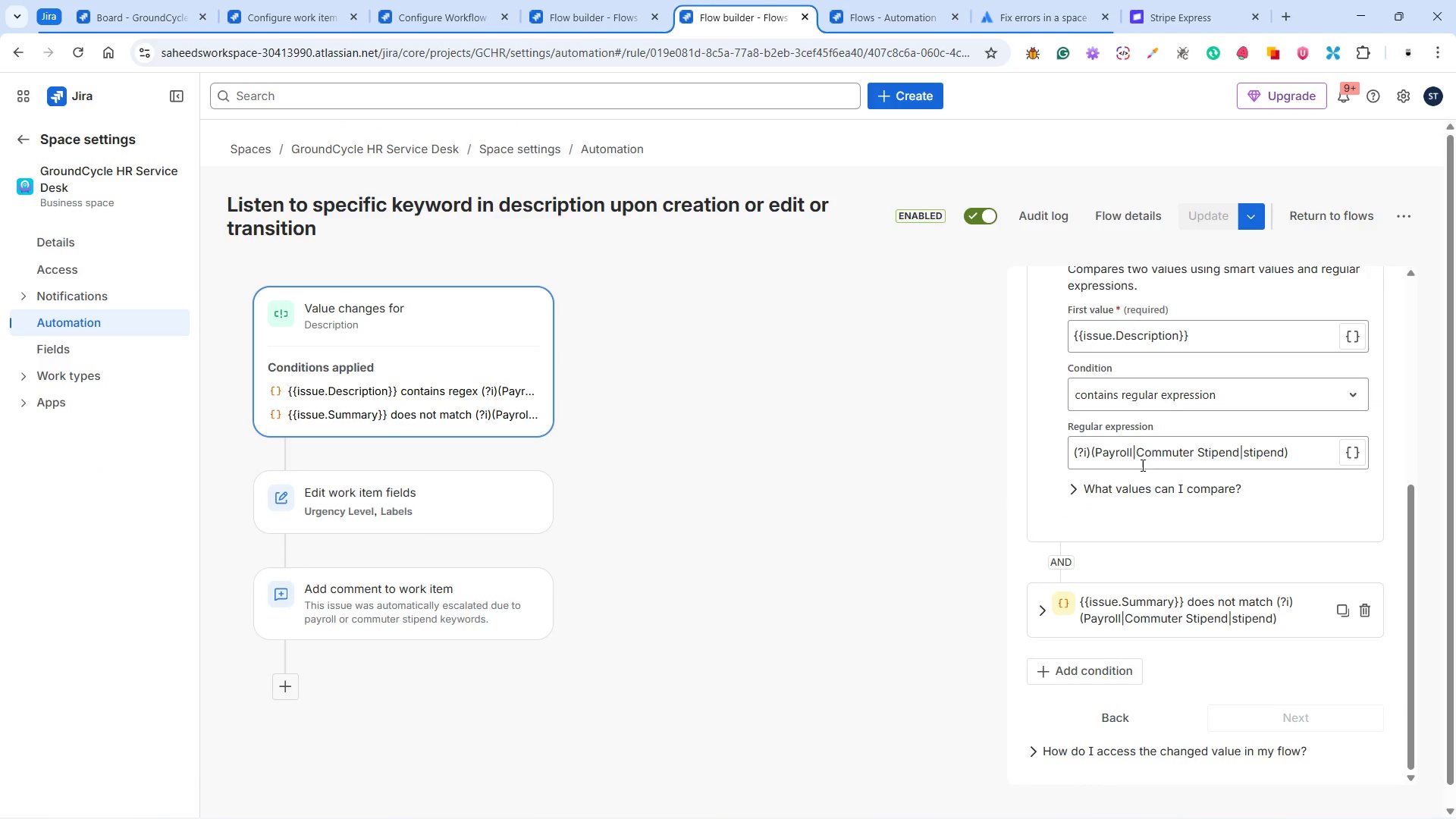 
left_click([1138, 450])
 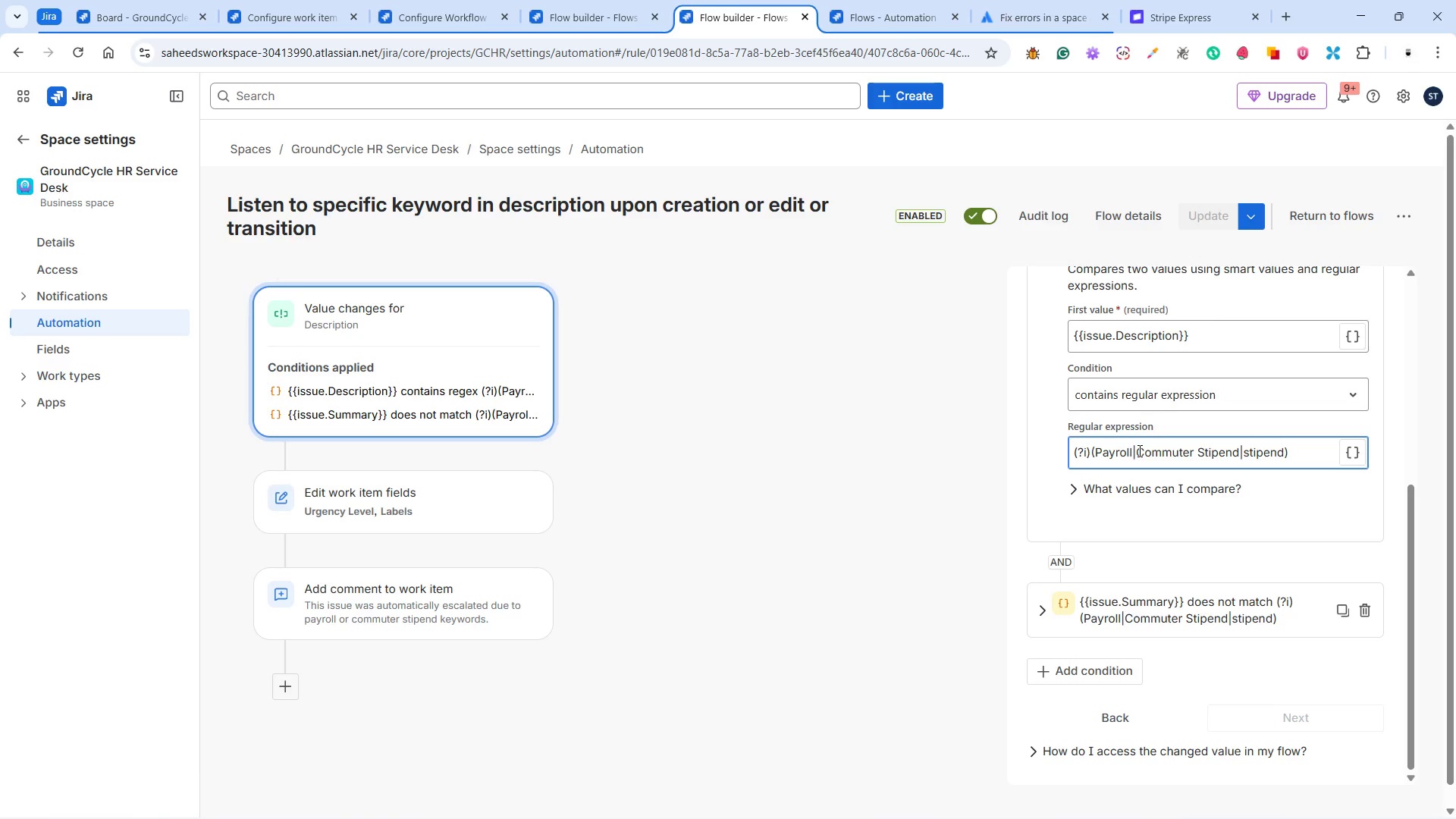 
key(Control+A)
 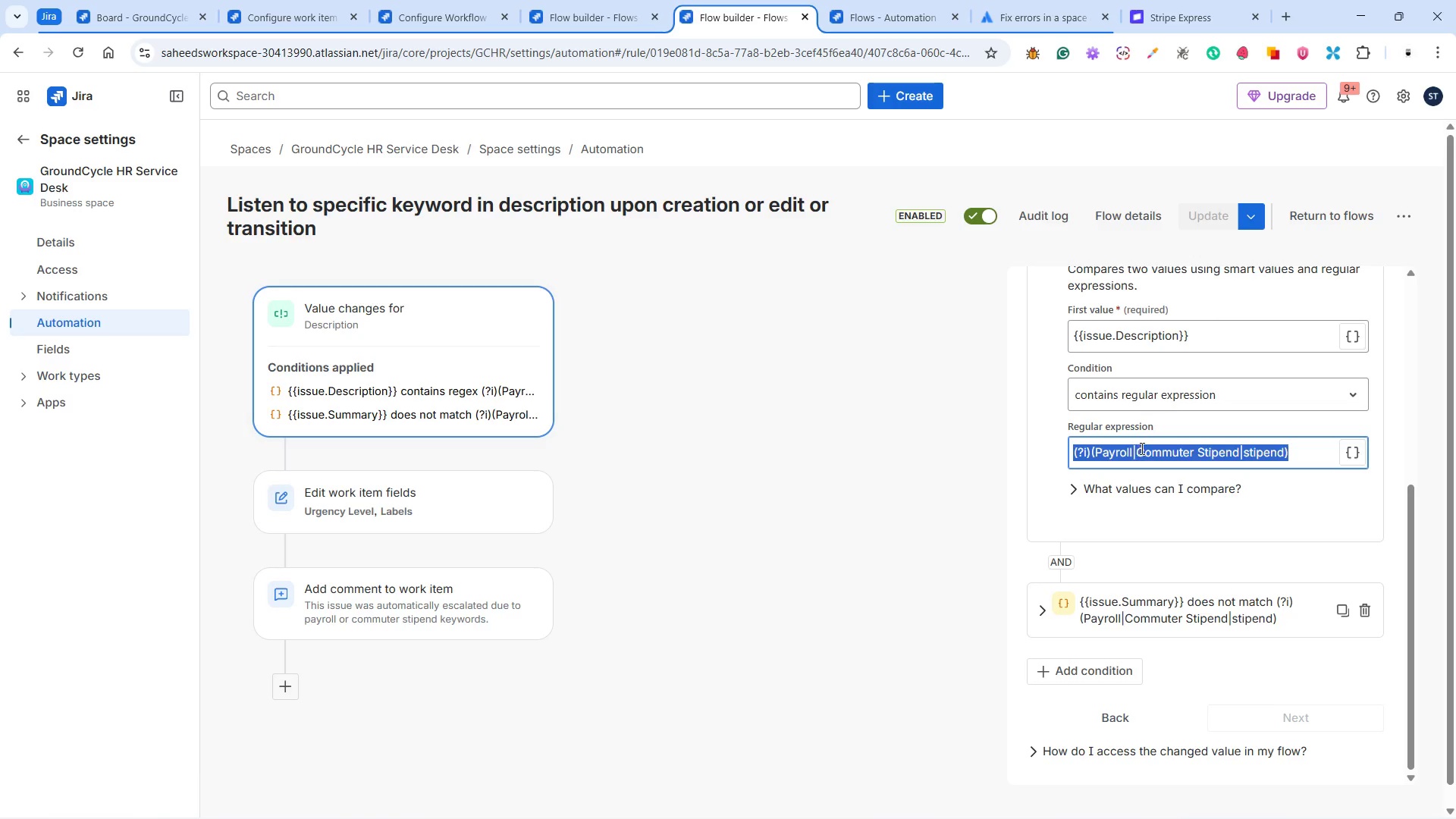 
key(Control+V)
 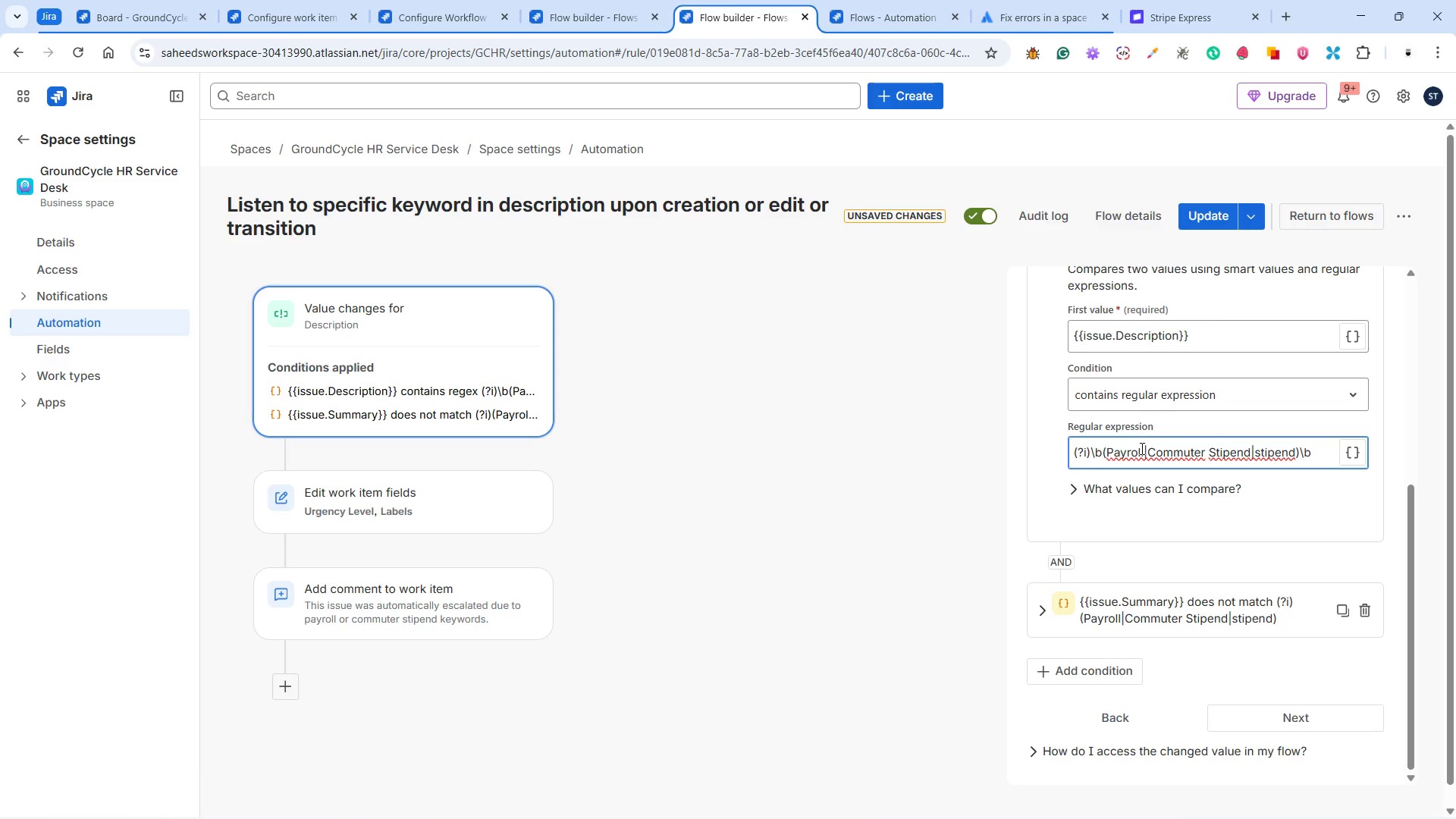 
scroll: coordinate [1179, 486], scroll_direction: down, amount: 6.0
 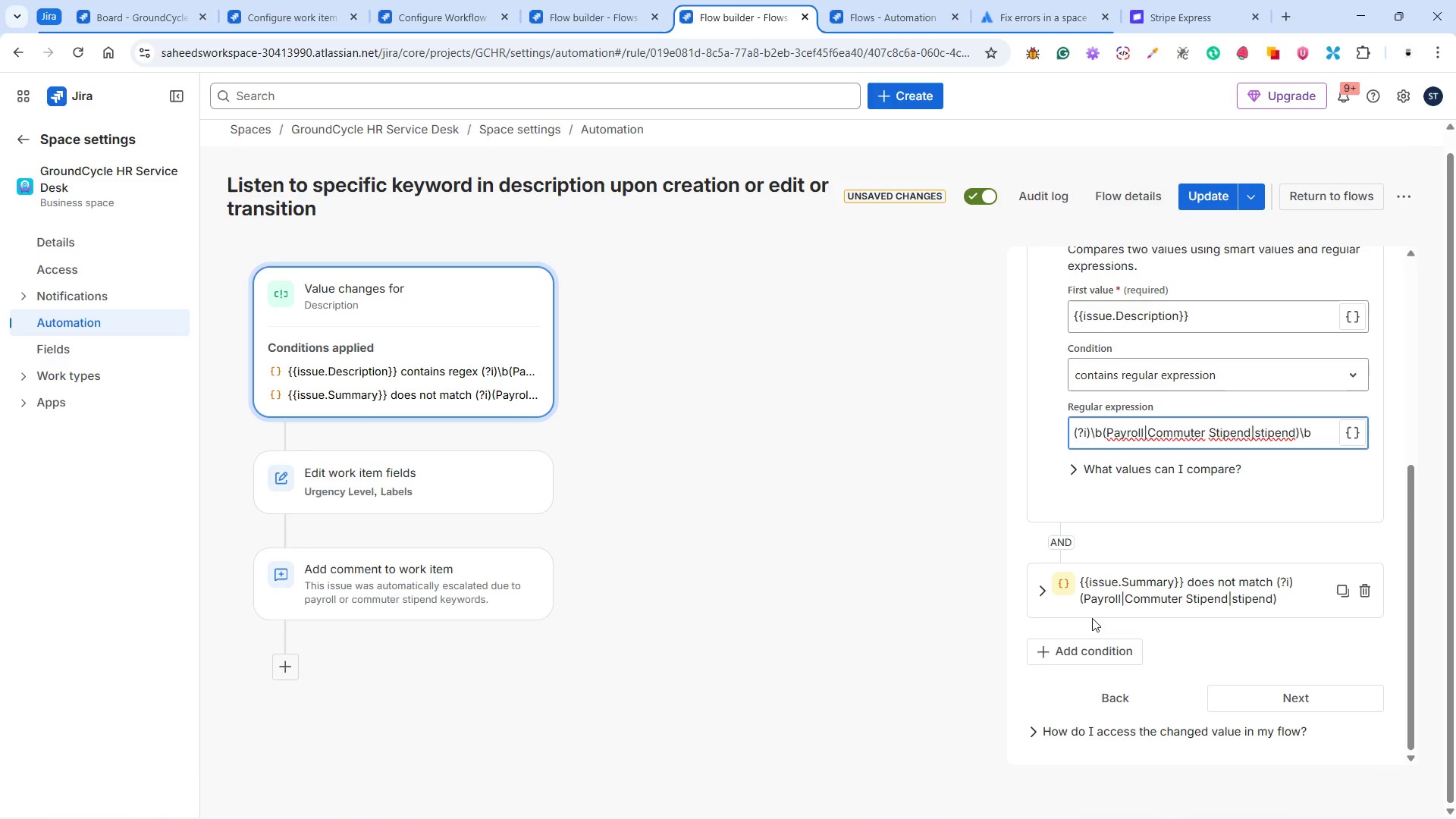 
left_click([1045, 594])
 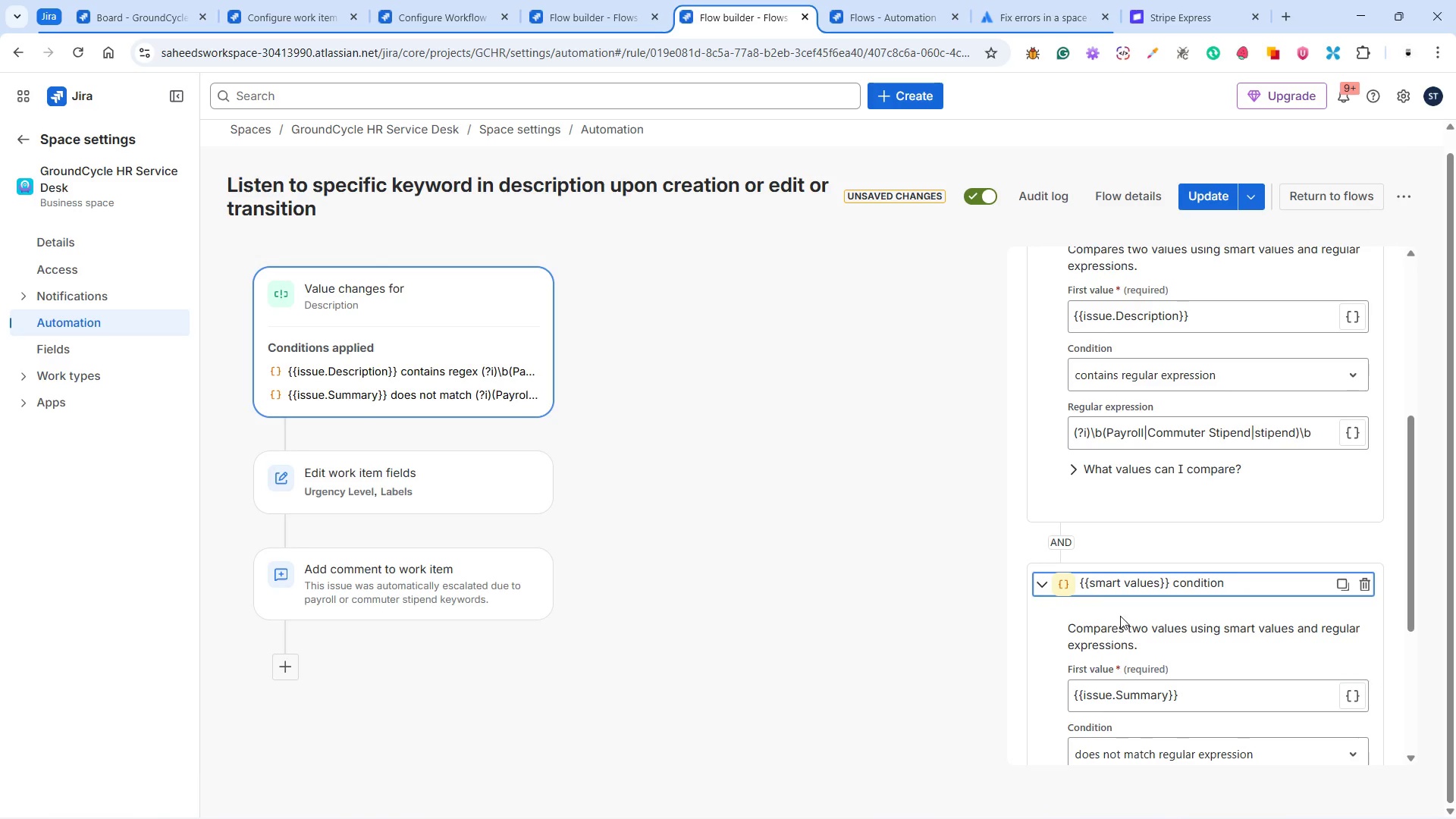 
scroll: coordinate [1132, 623], scroll_direction: down, amount: 6.0
 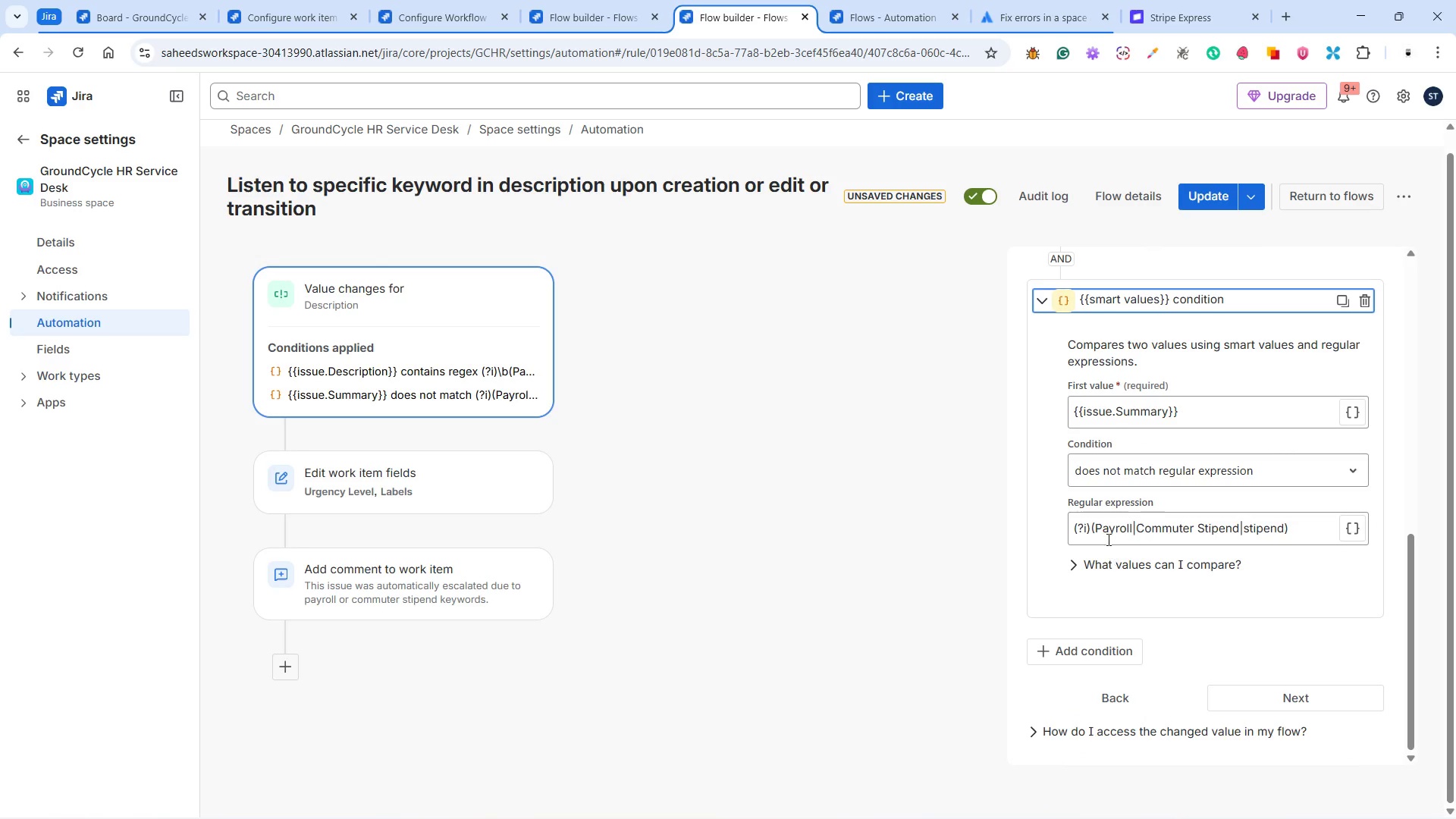 
left_click([1105, 527])
 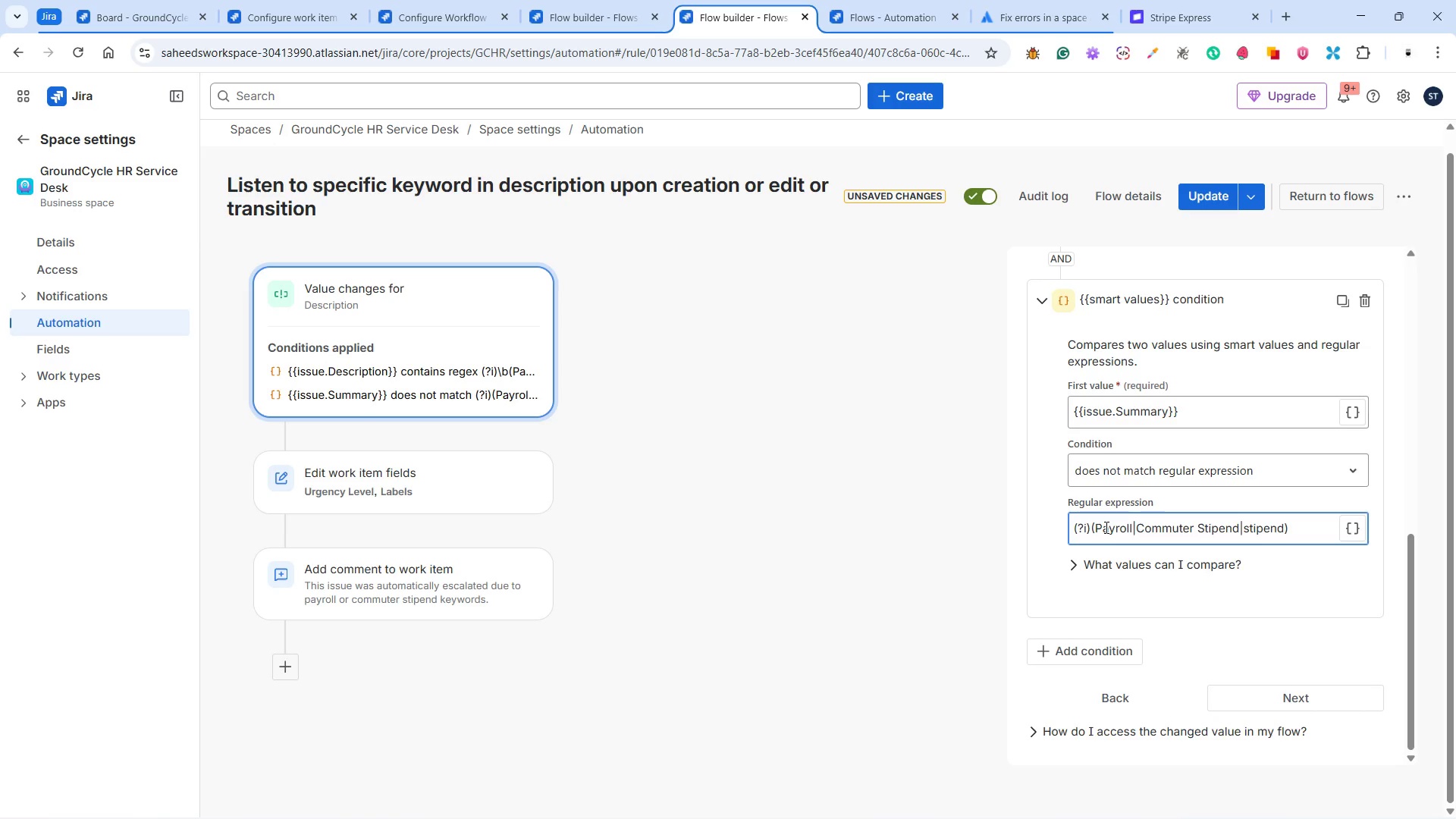 
key(Control+A)
 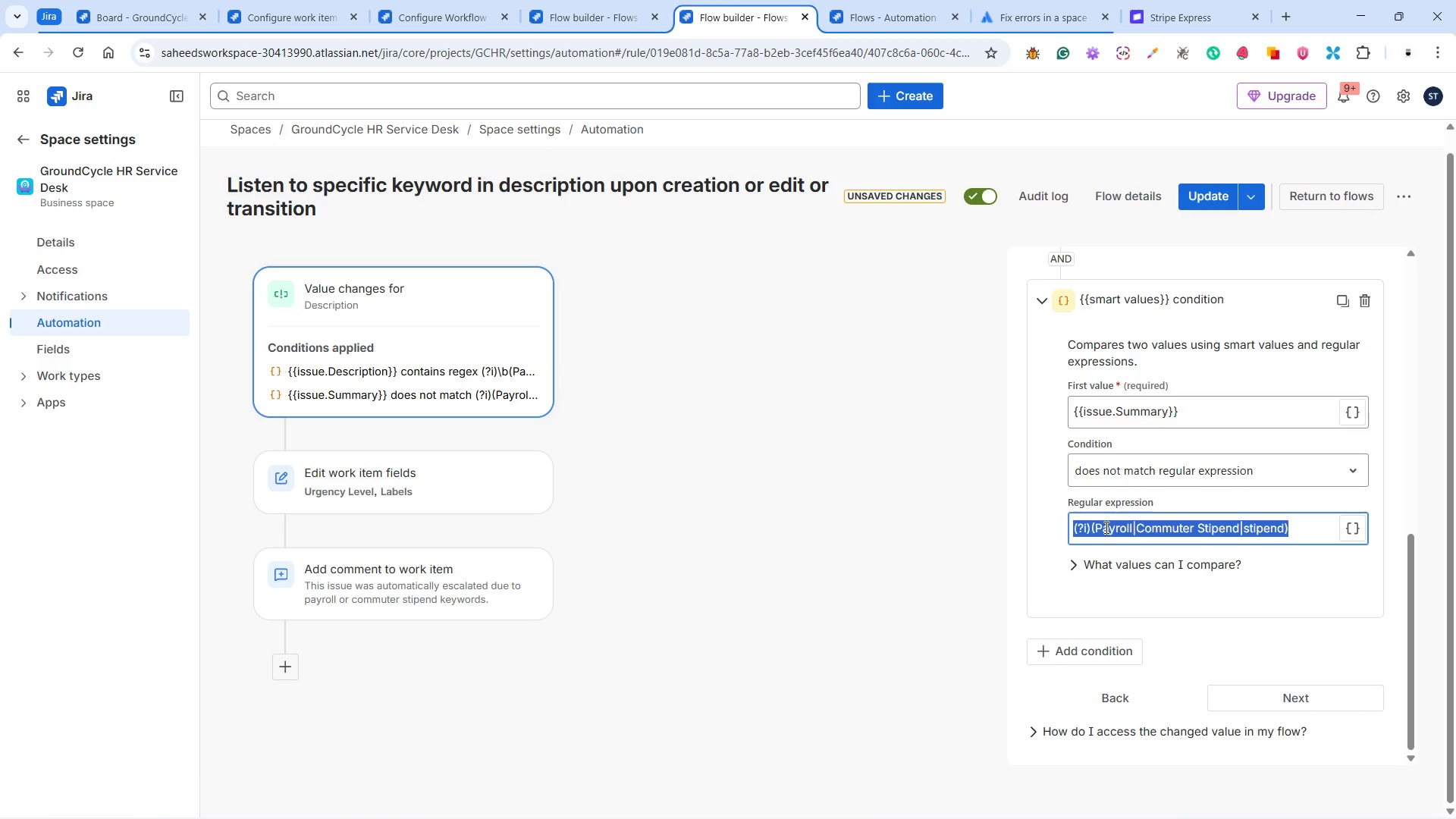 
key(Control+V)
 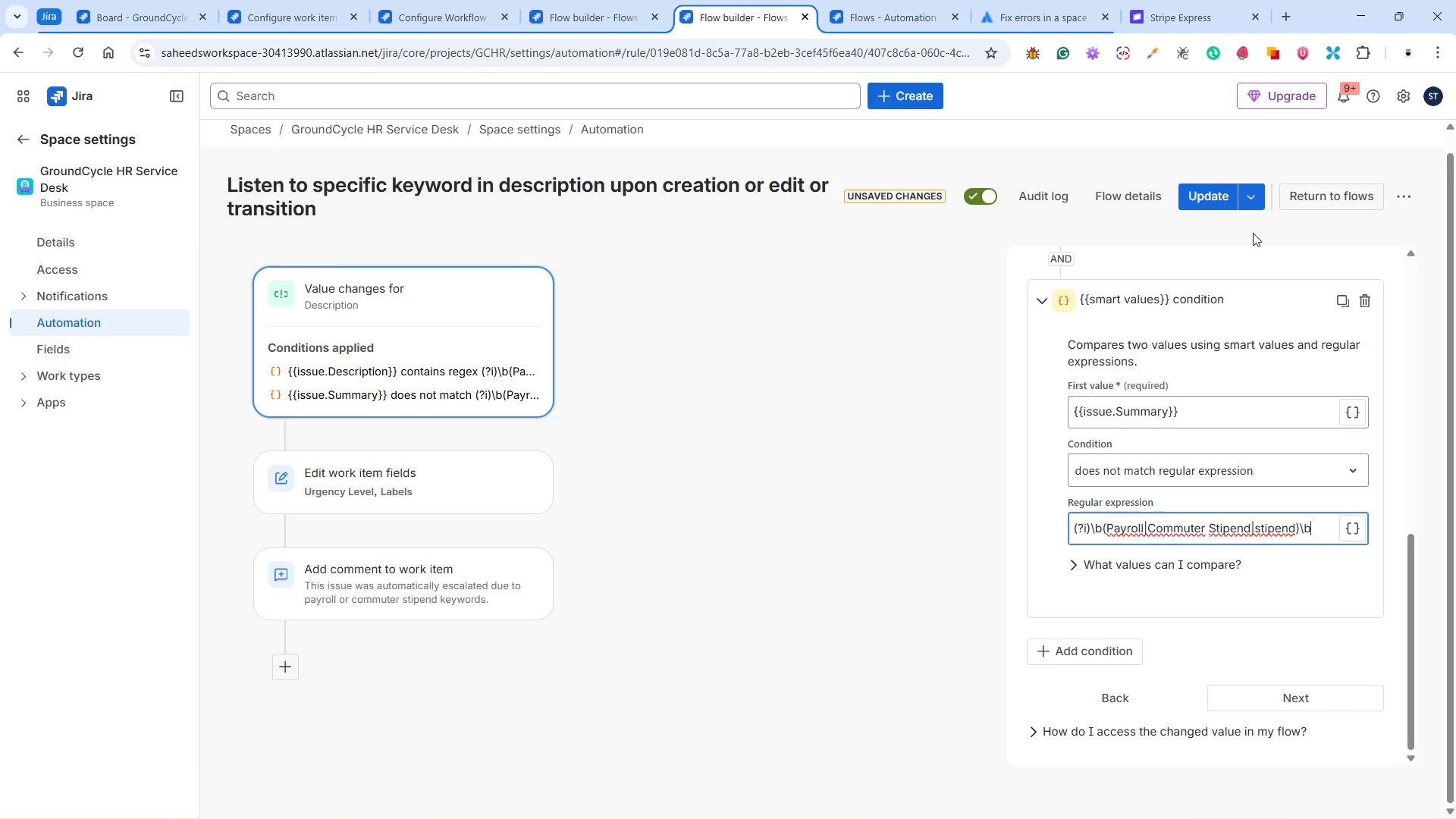 
left_click([1219, 188])
 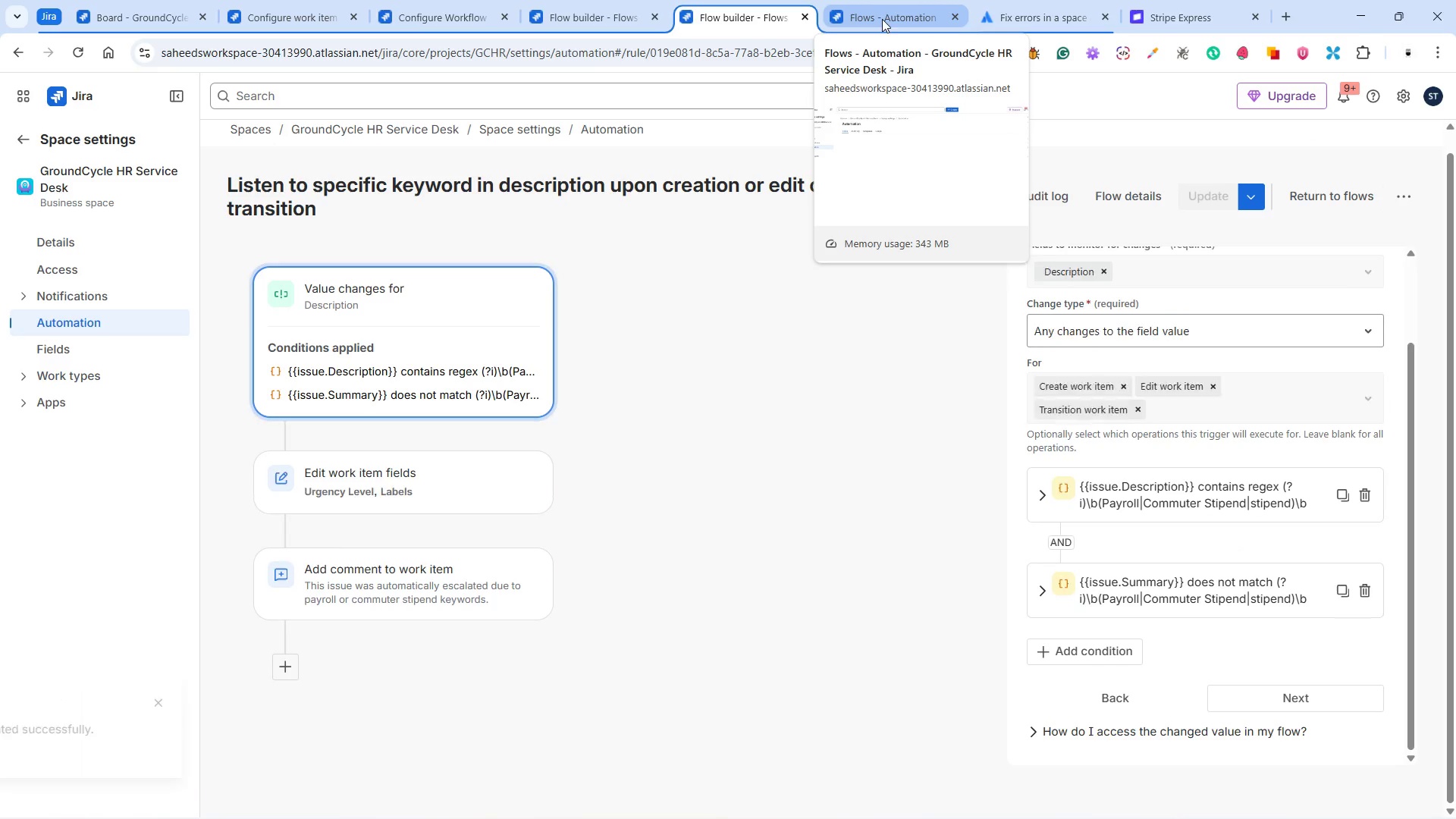 
left_click([880, 19])
 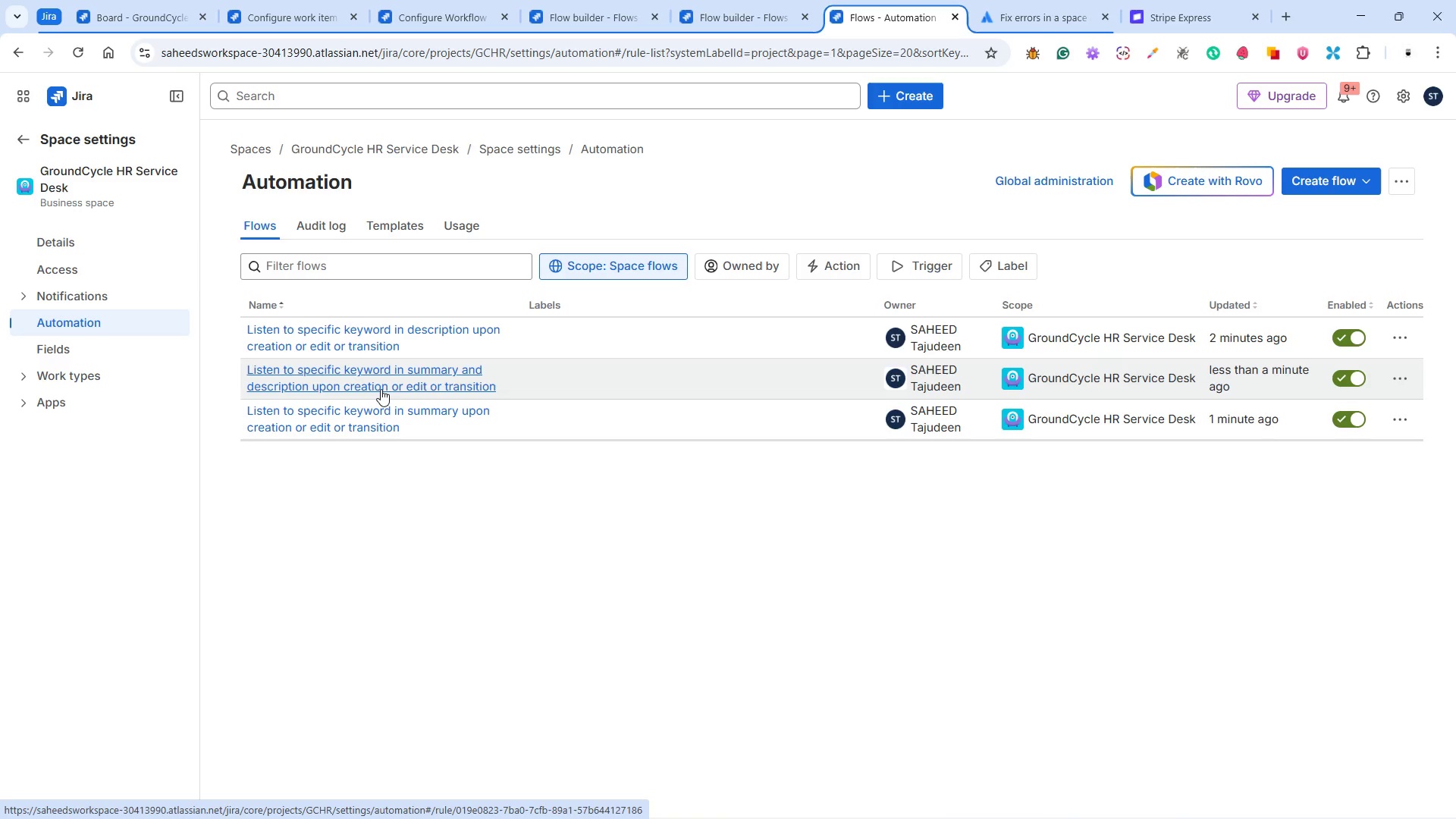 
wait(5.86)
 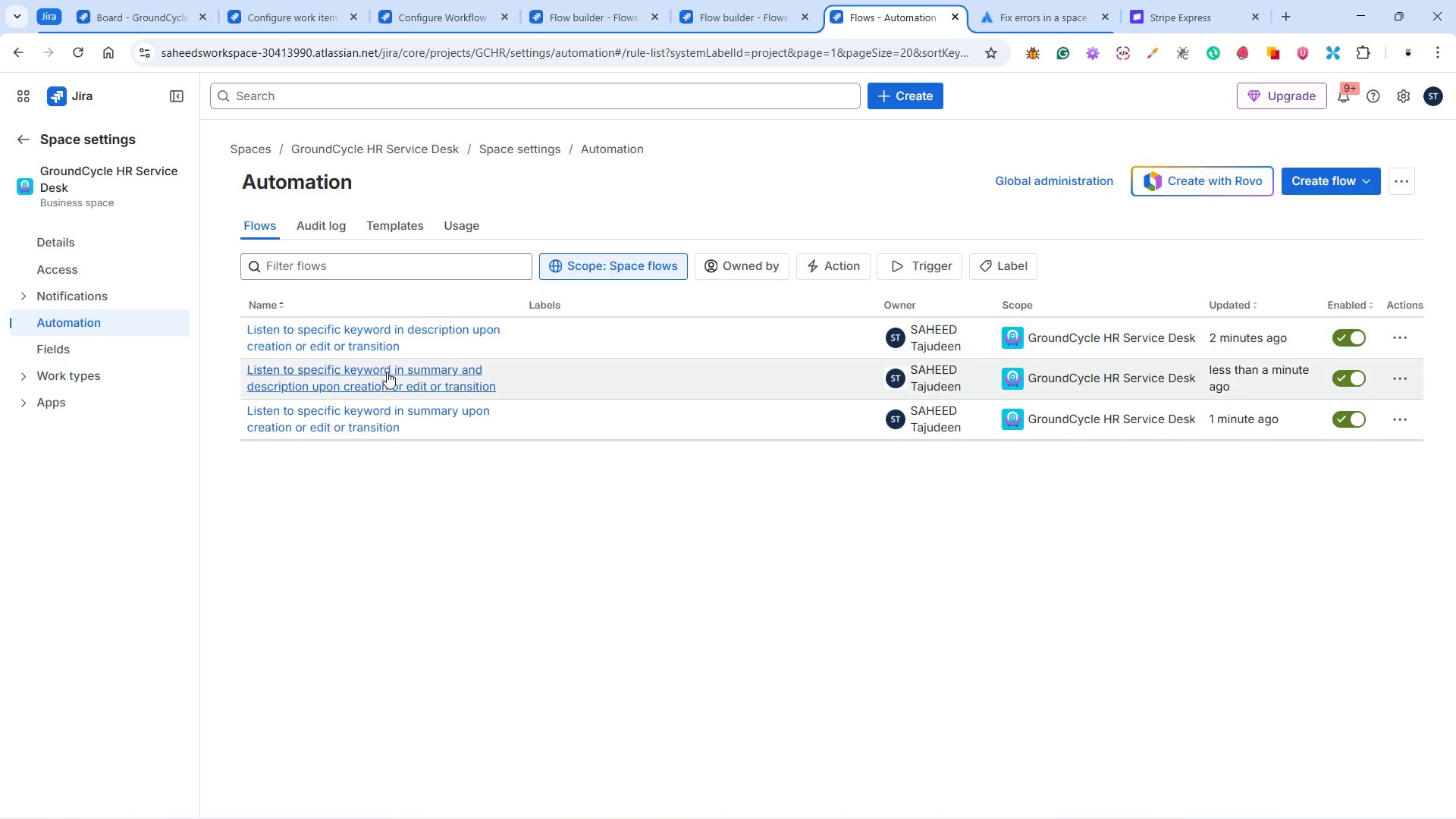 
left_click([382, 383])
 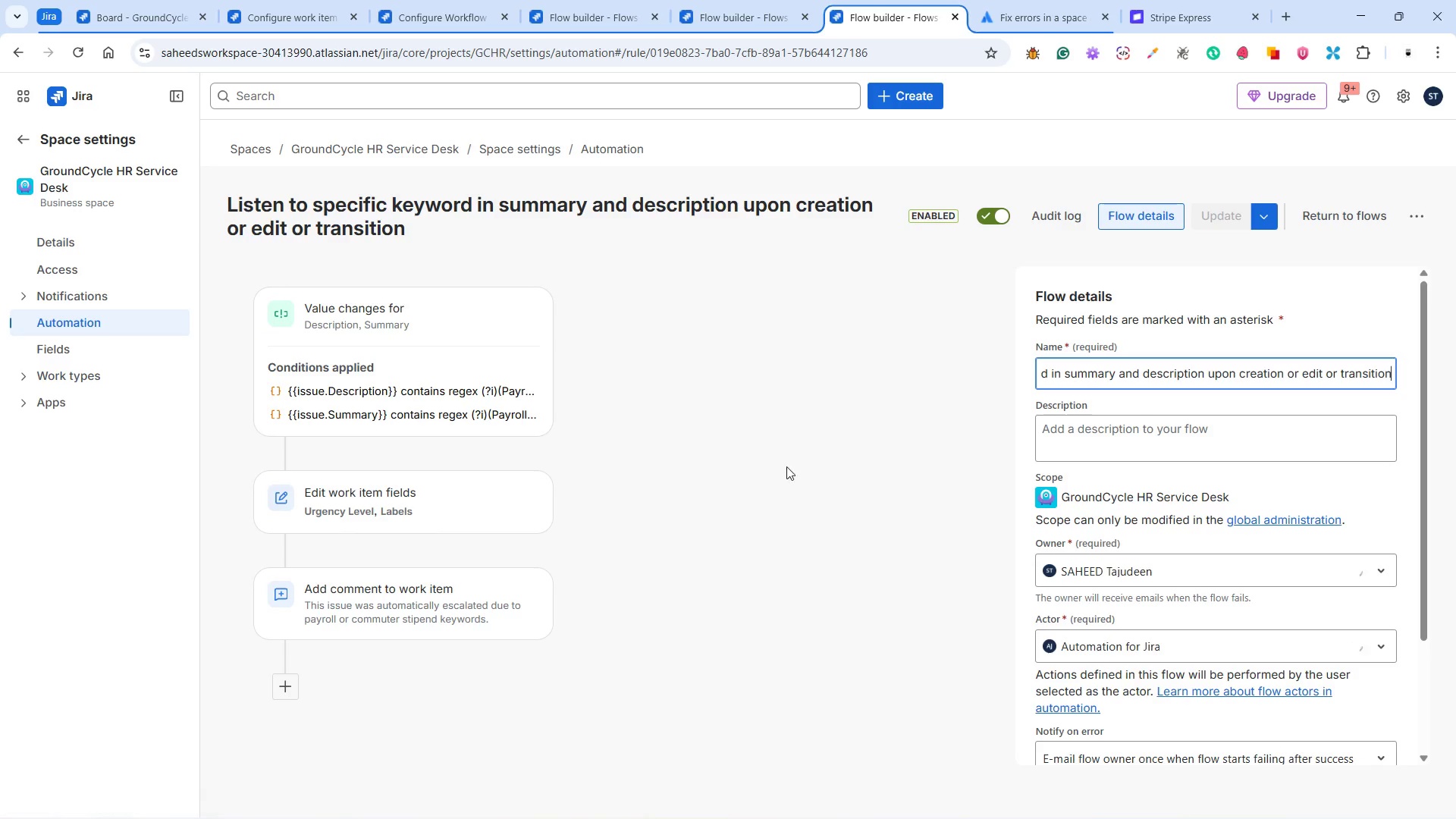 
scroll: coordinate [1086, 502], scroll_direction: down, amount: 3.0
 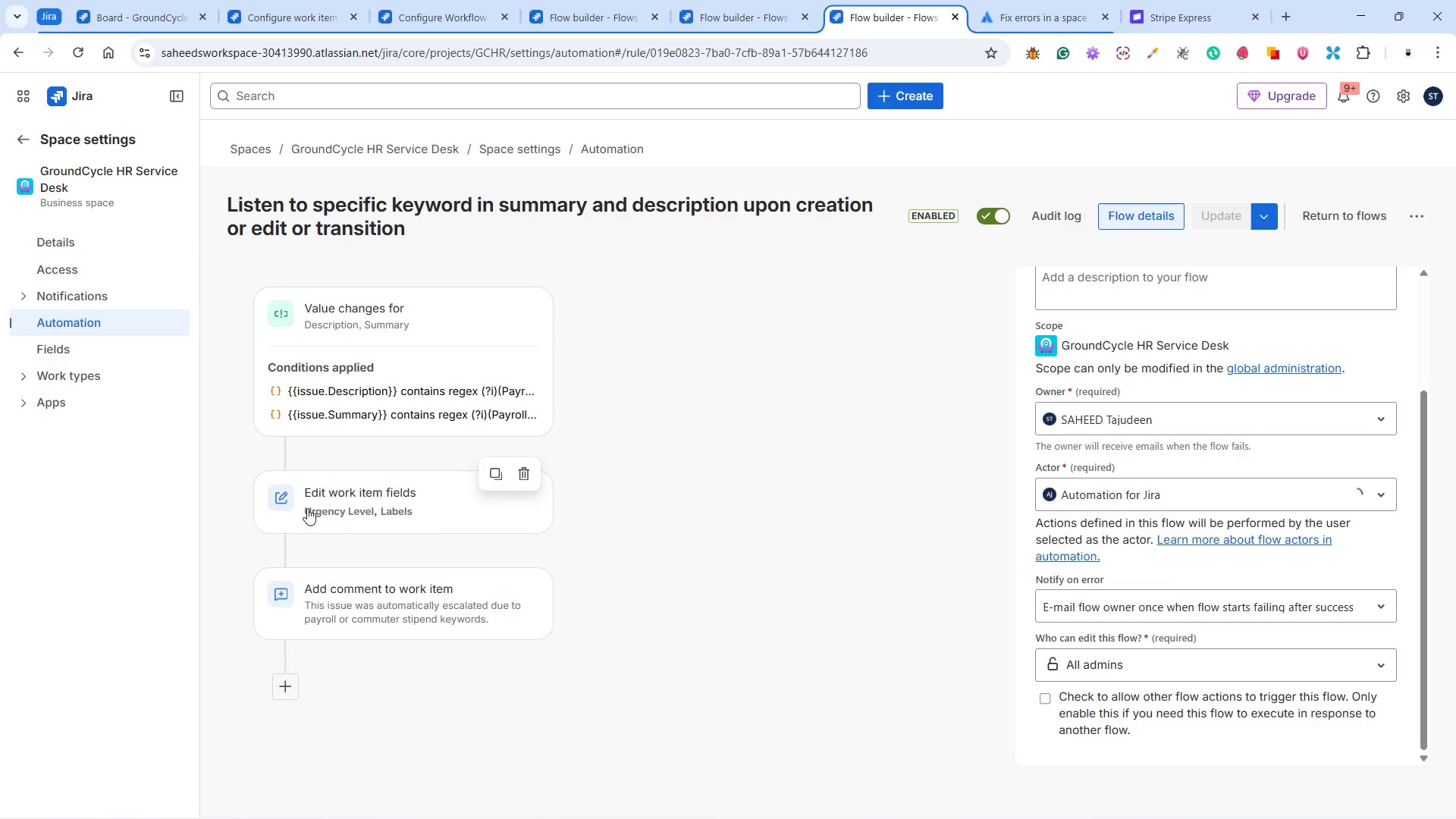 
left_click([375, 381])
 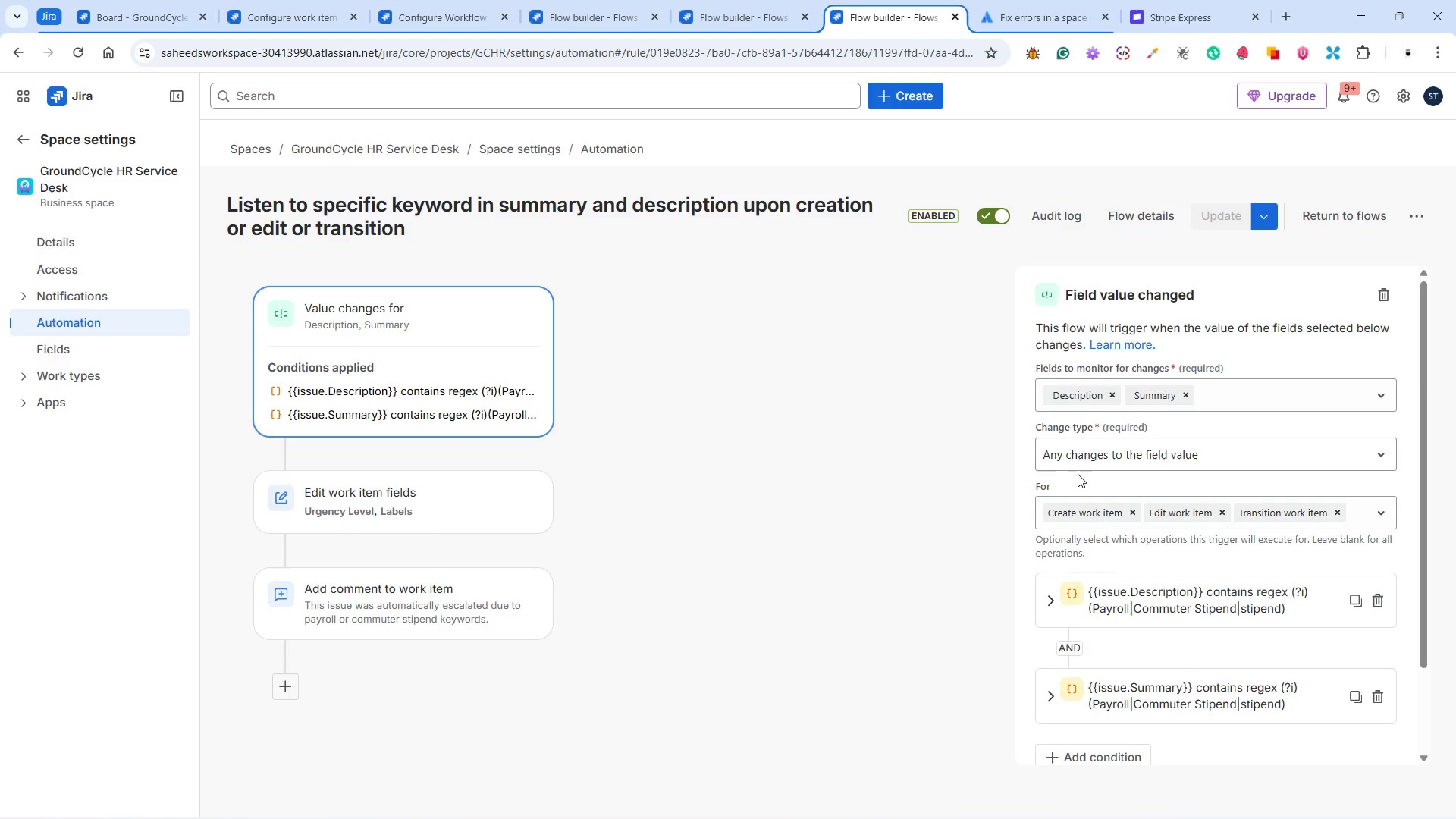 
scroll: coordinate [1084, 475], scroll_direction: down, amount: 4.0
 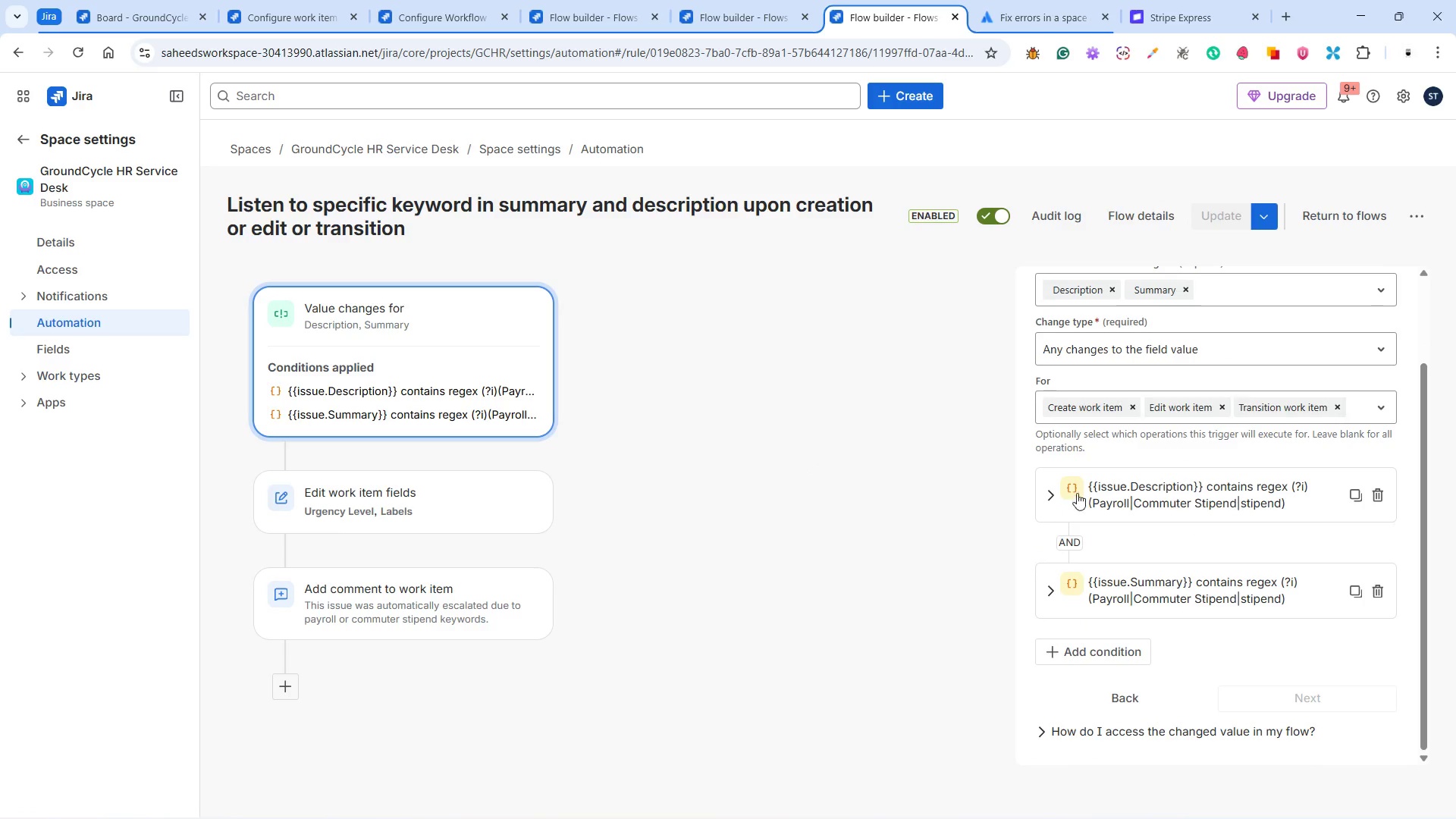 
left_click([1061, 491])
 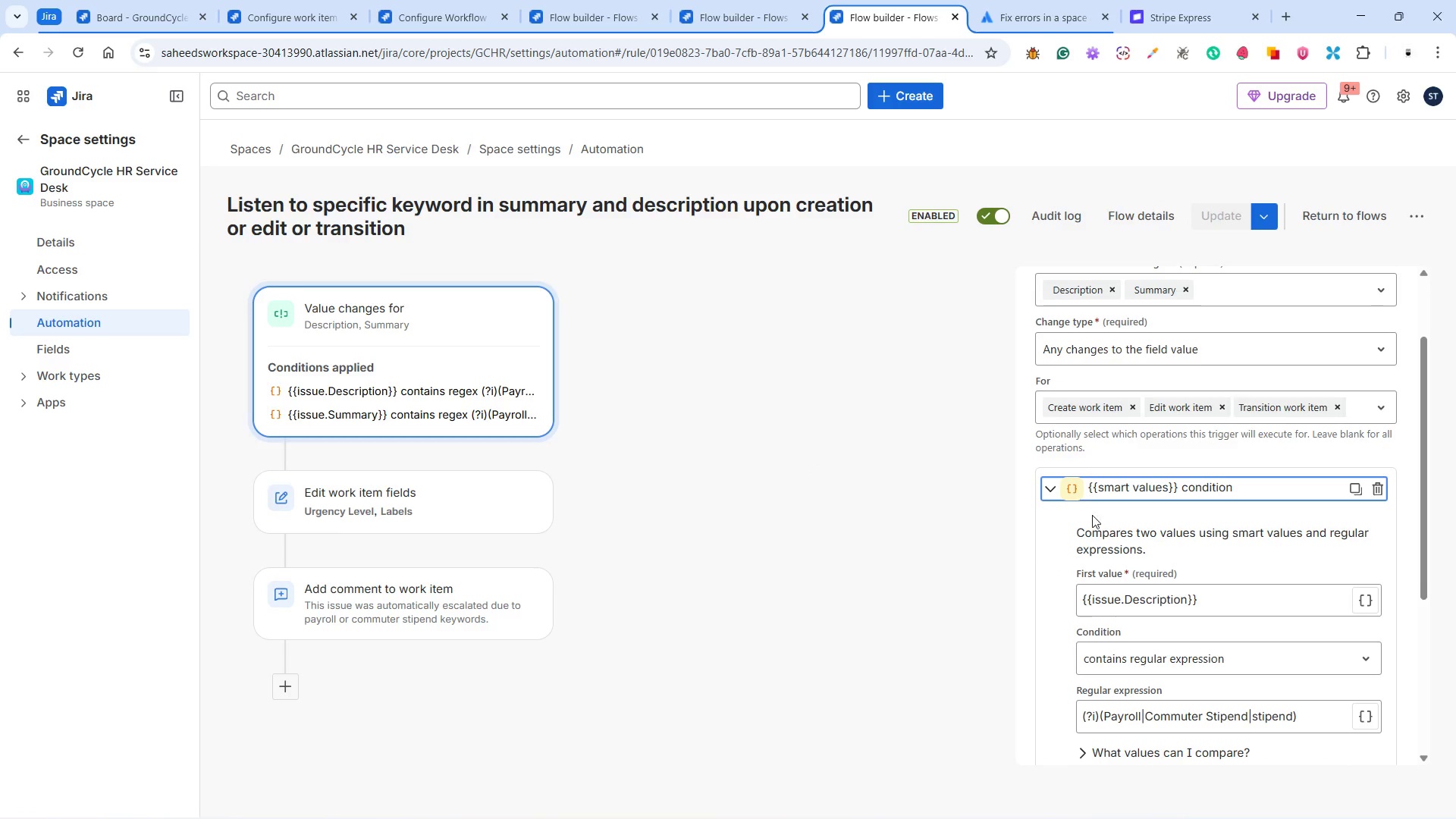 
scroll: coordinate [1110, 527], scroll_direction: down, amount: 4.0
 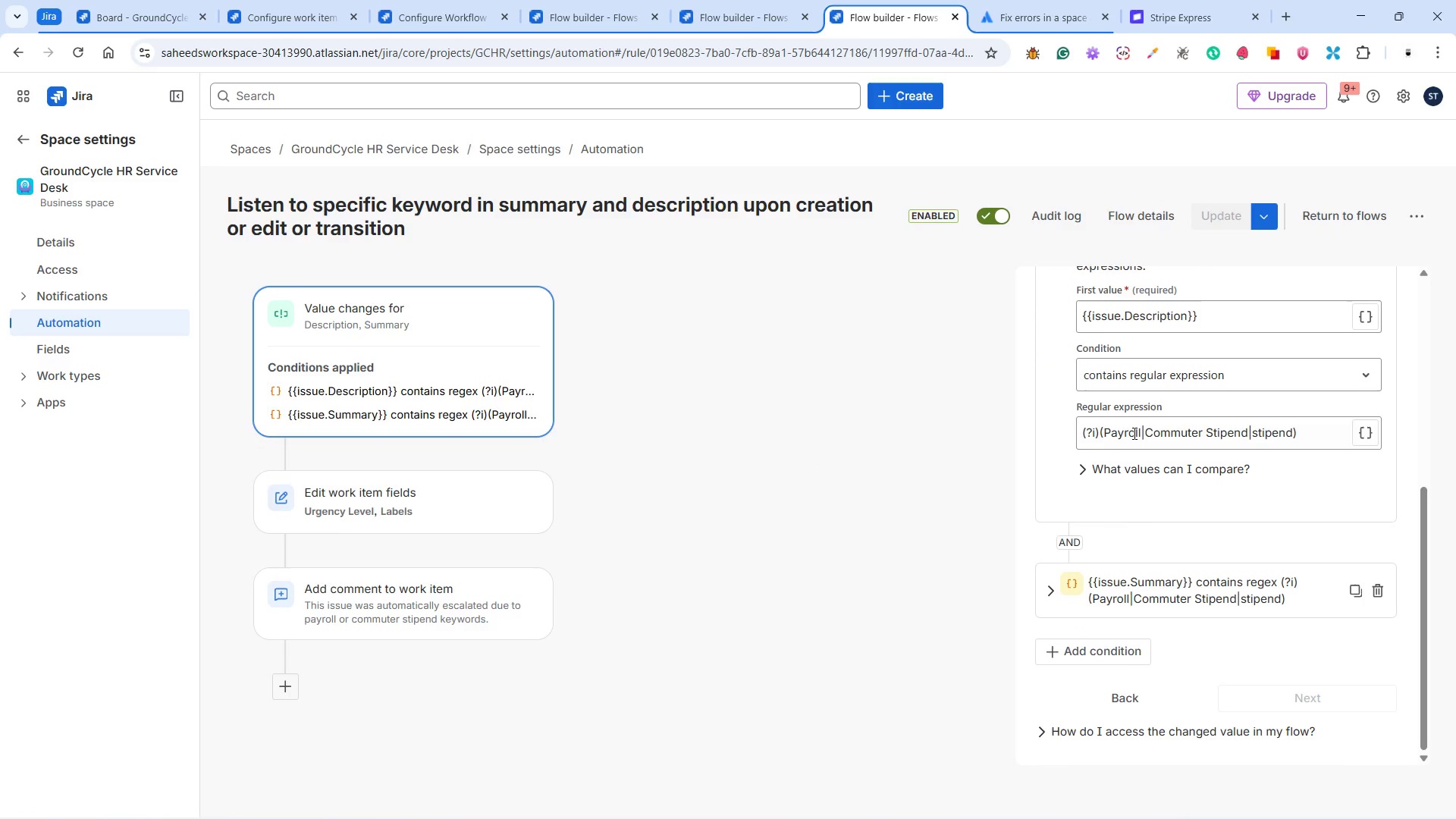 
left_click([1133, 428])
 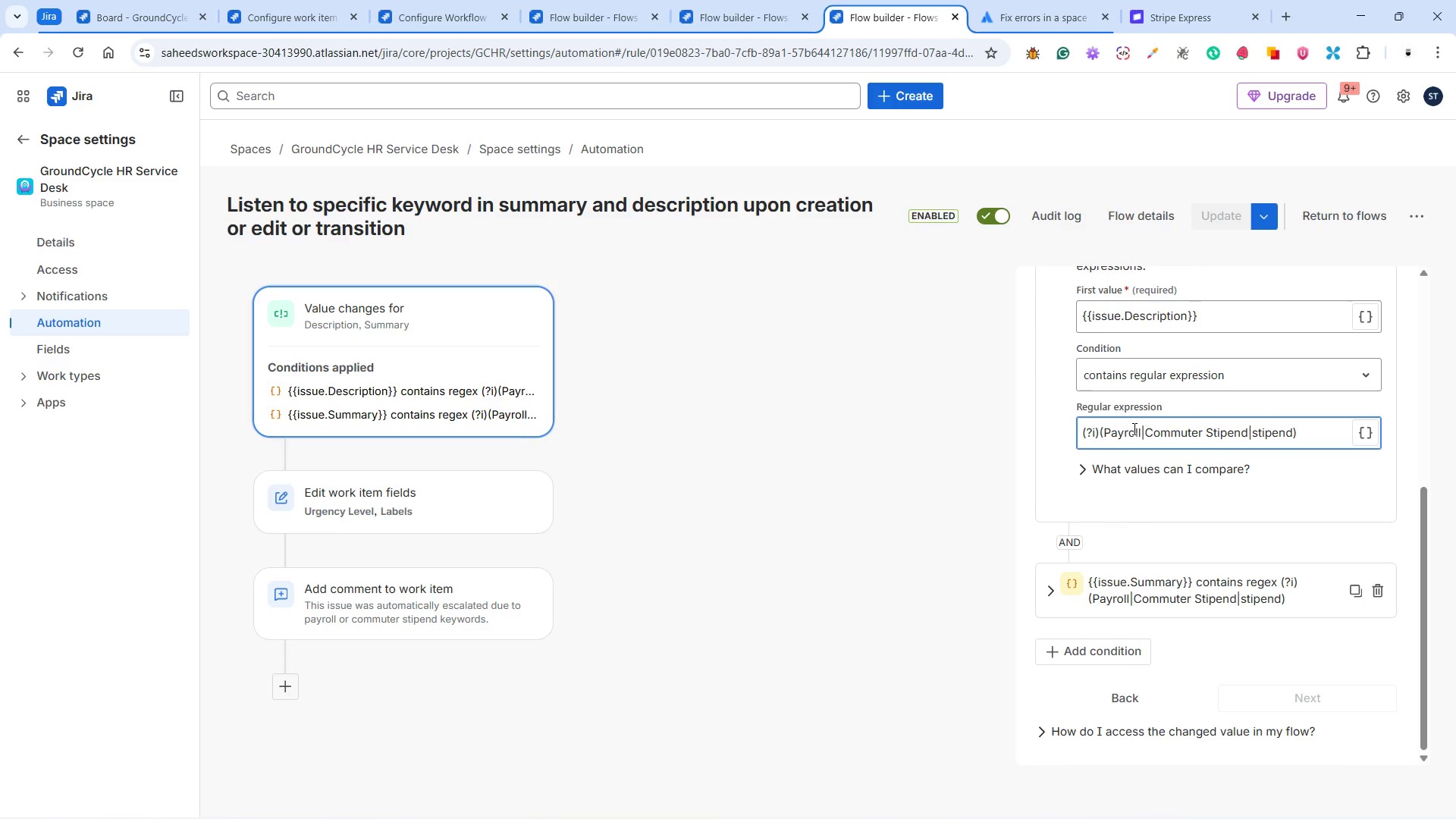 
key(Control+A)
 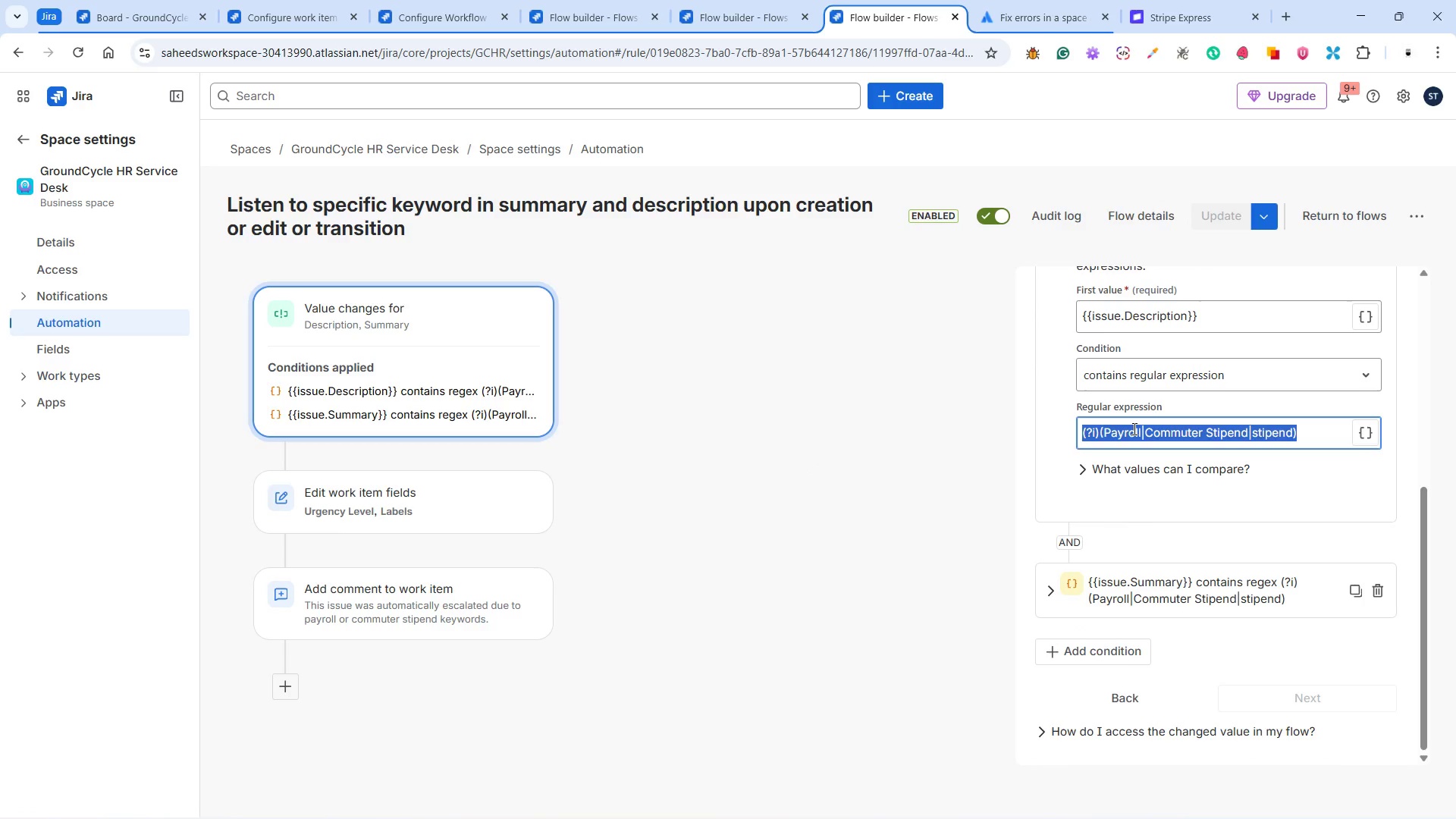 
key(Control+V)
 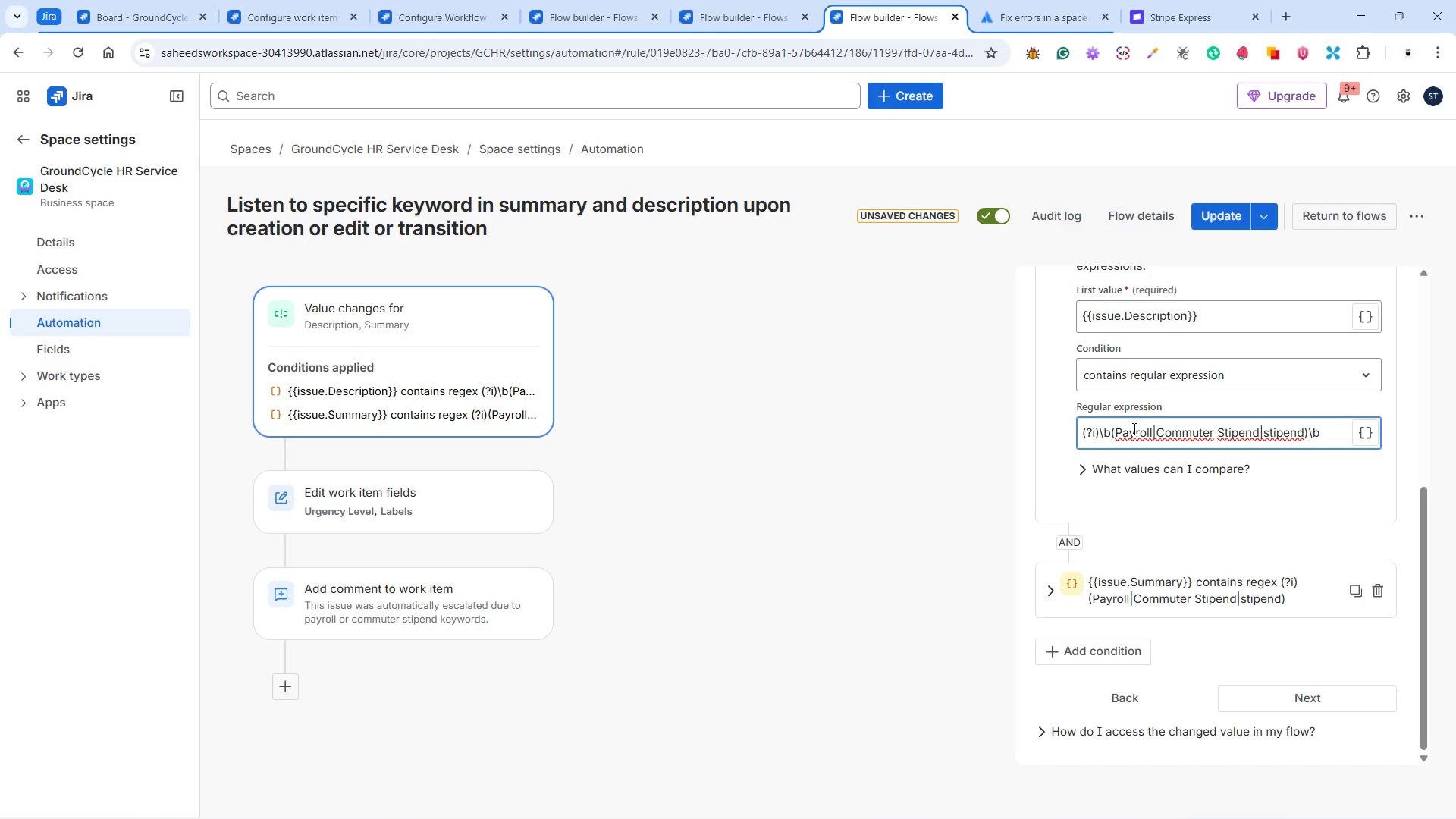 
scroll: coordinate [1153, 460], scroll_direction: down, amount: 4.0
 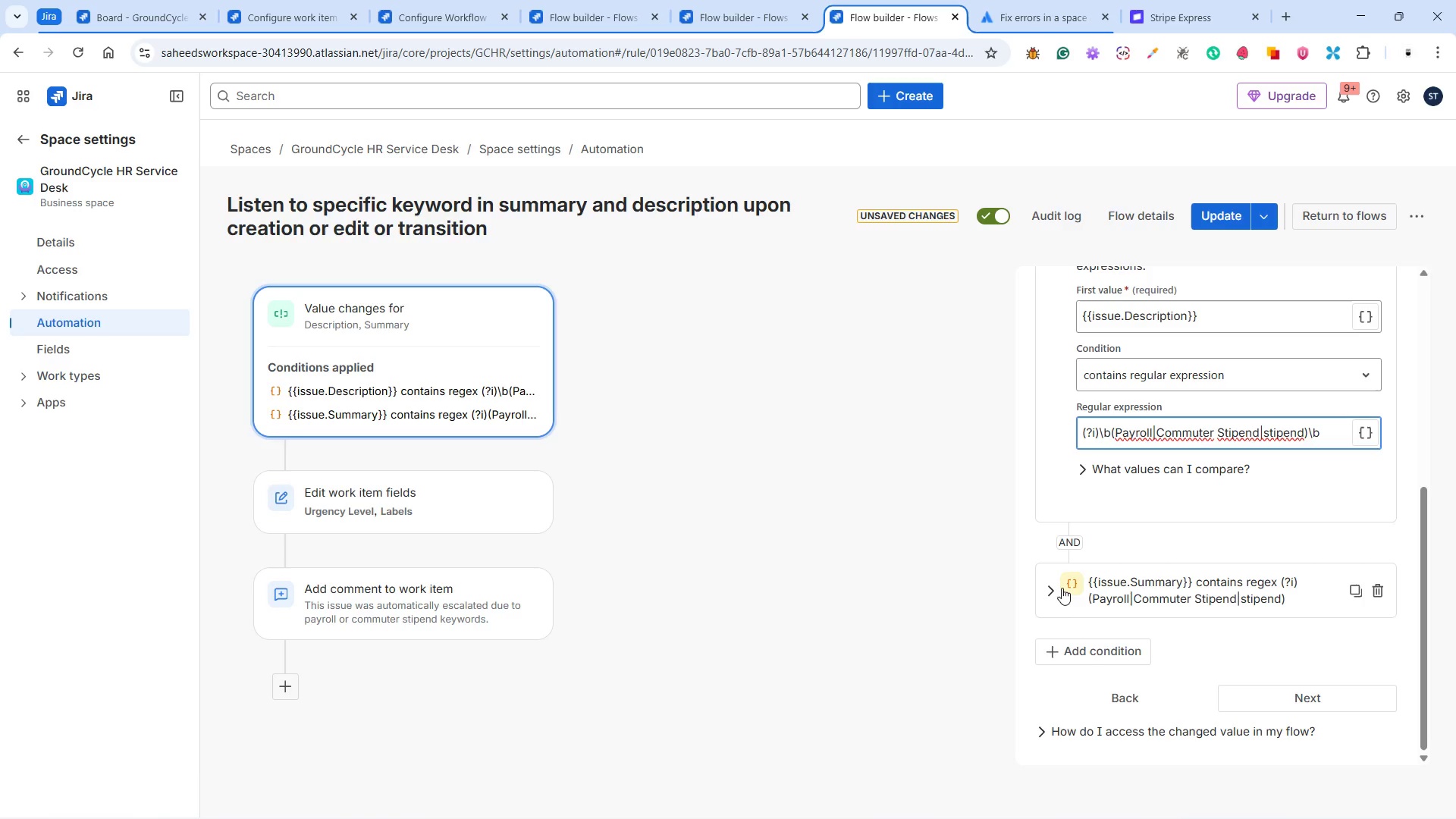 
left_click([1059, 589])
 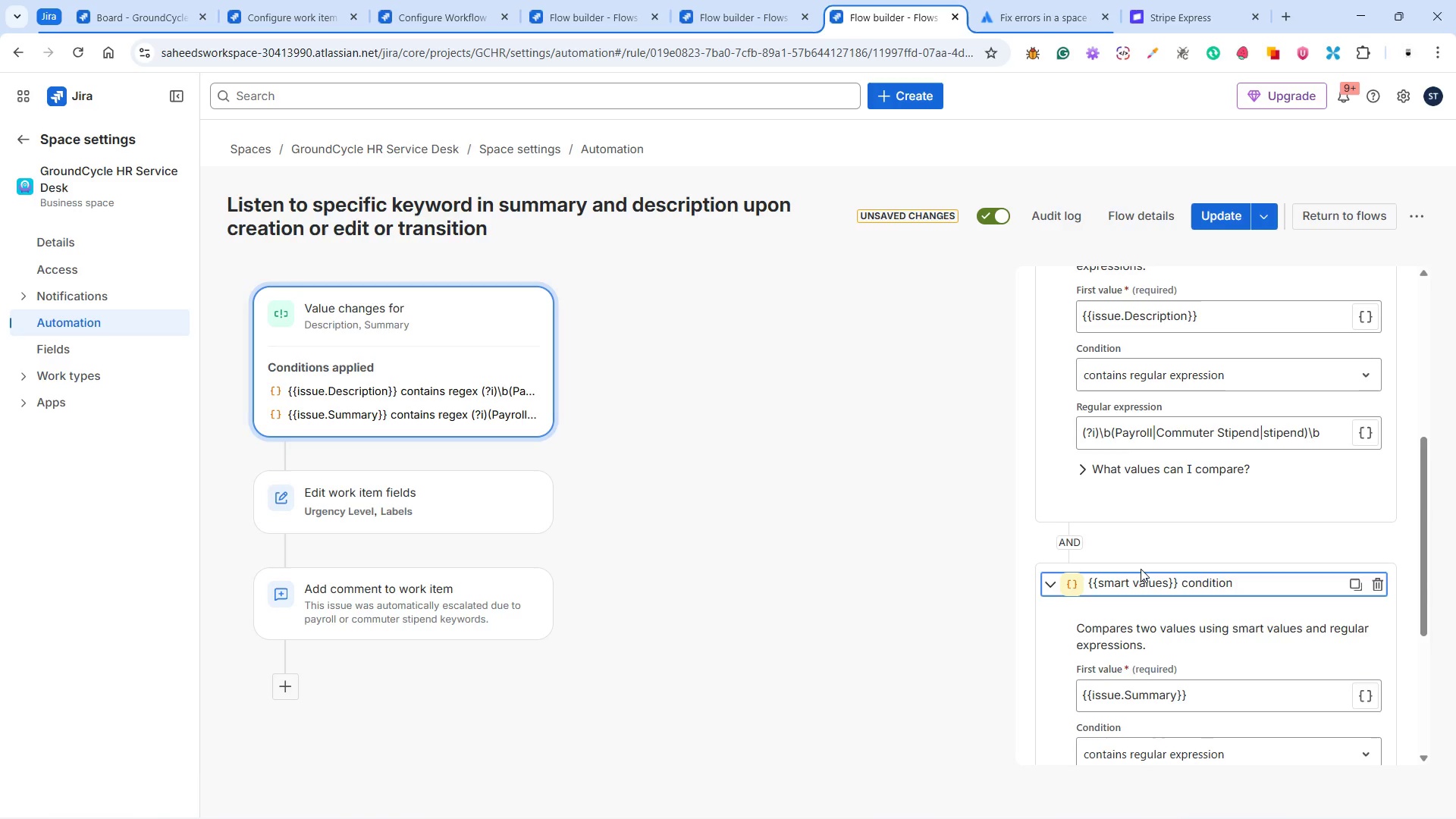 
scroll: coordinate [1163, 561], scroll_direction: down, amount: 4.0
 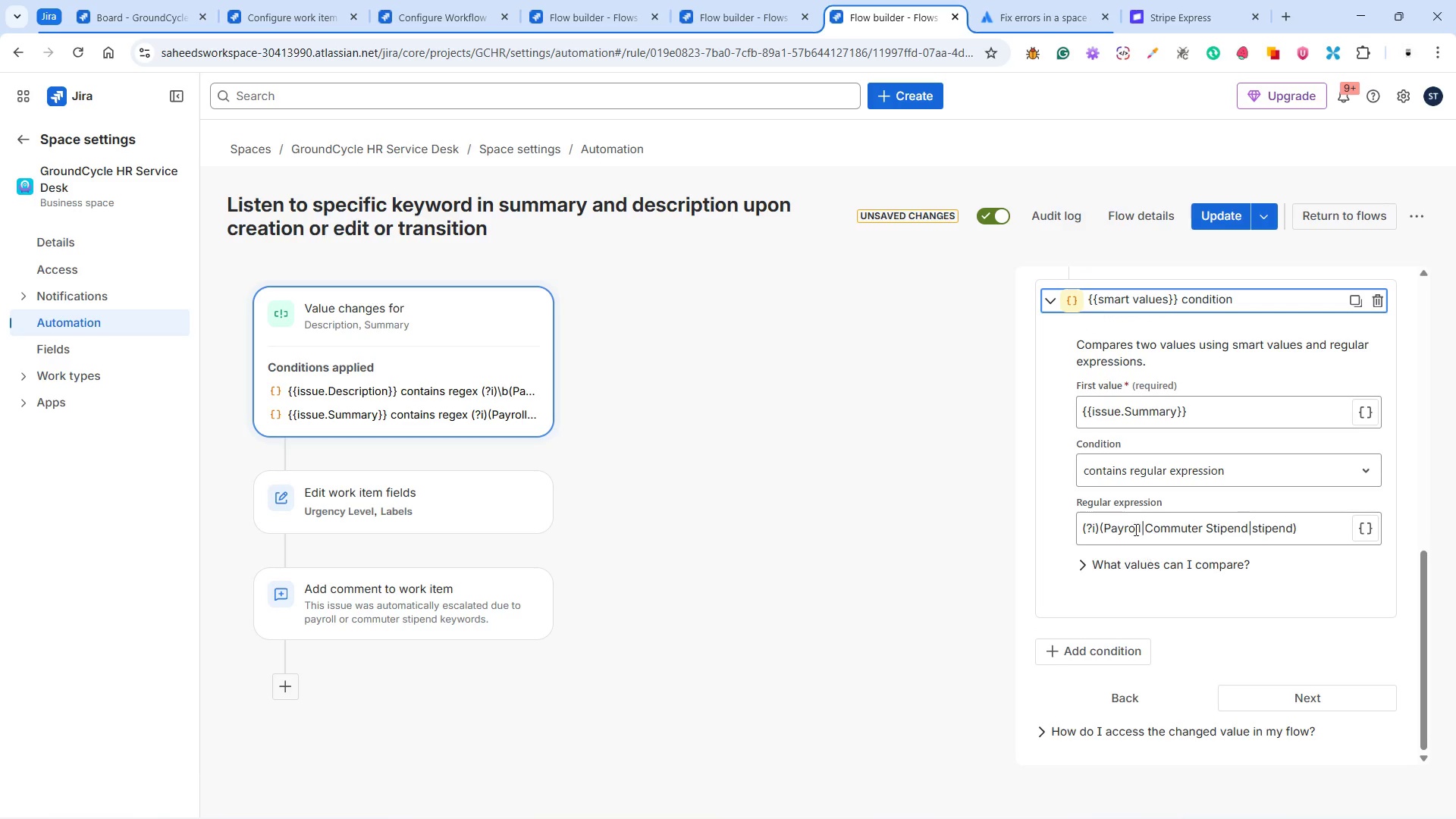 
left_click([1131, 523])
 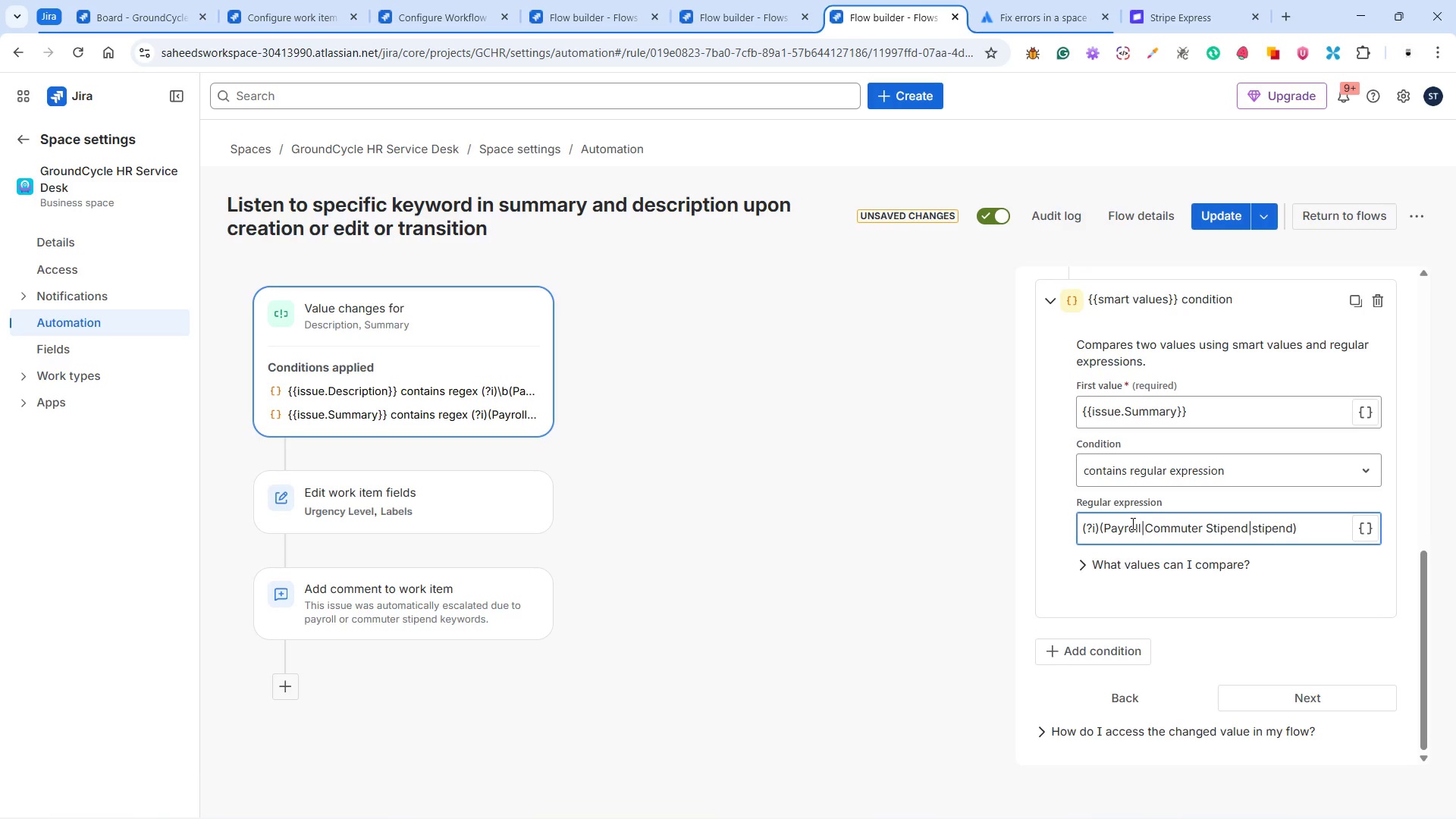 
key(Control+A)
 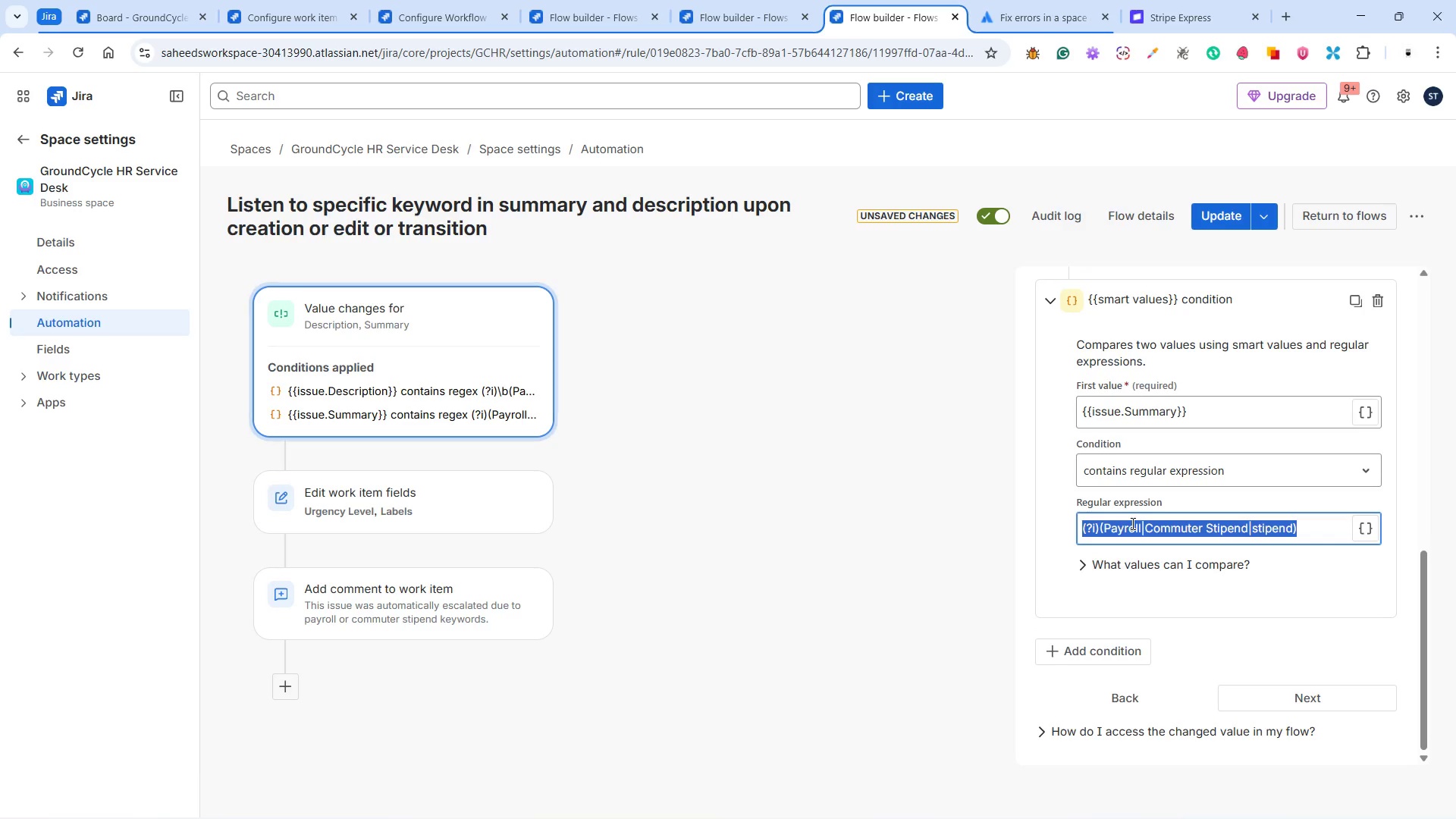 
key(Control+V)
 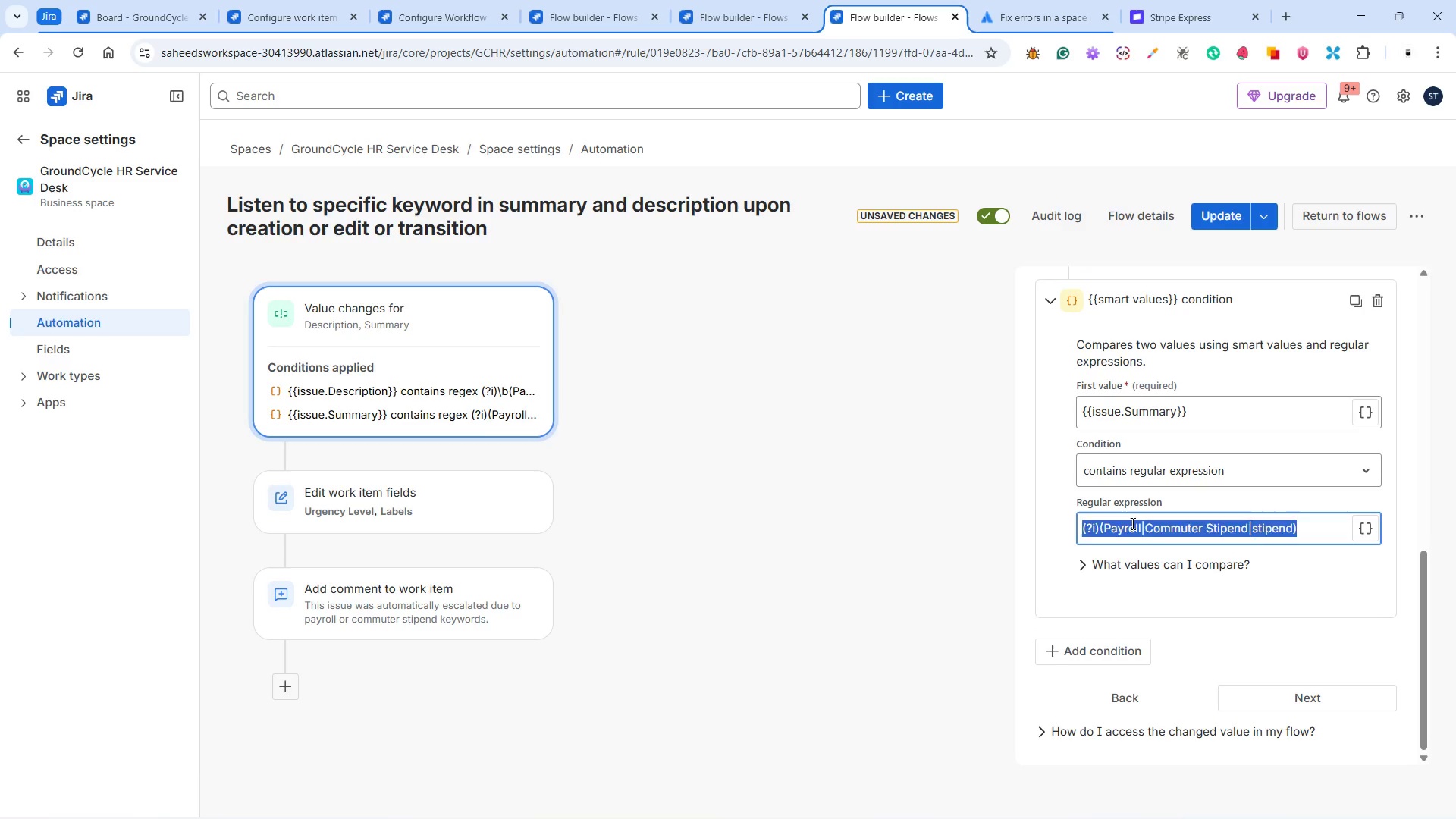 
left_click([1131, 523])
 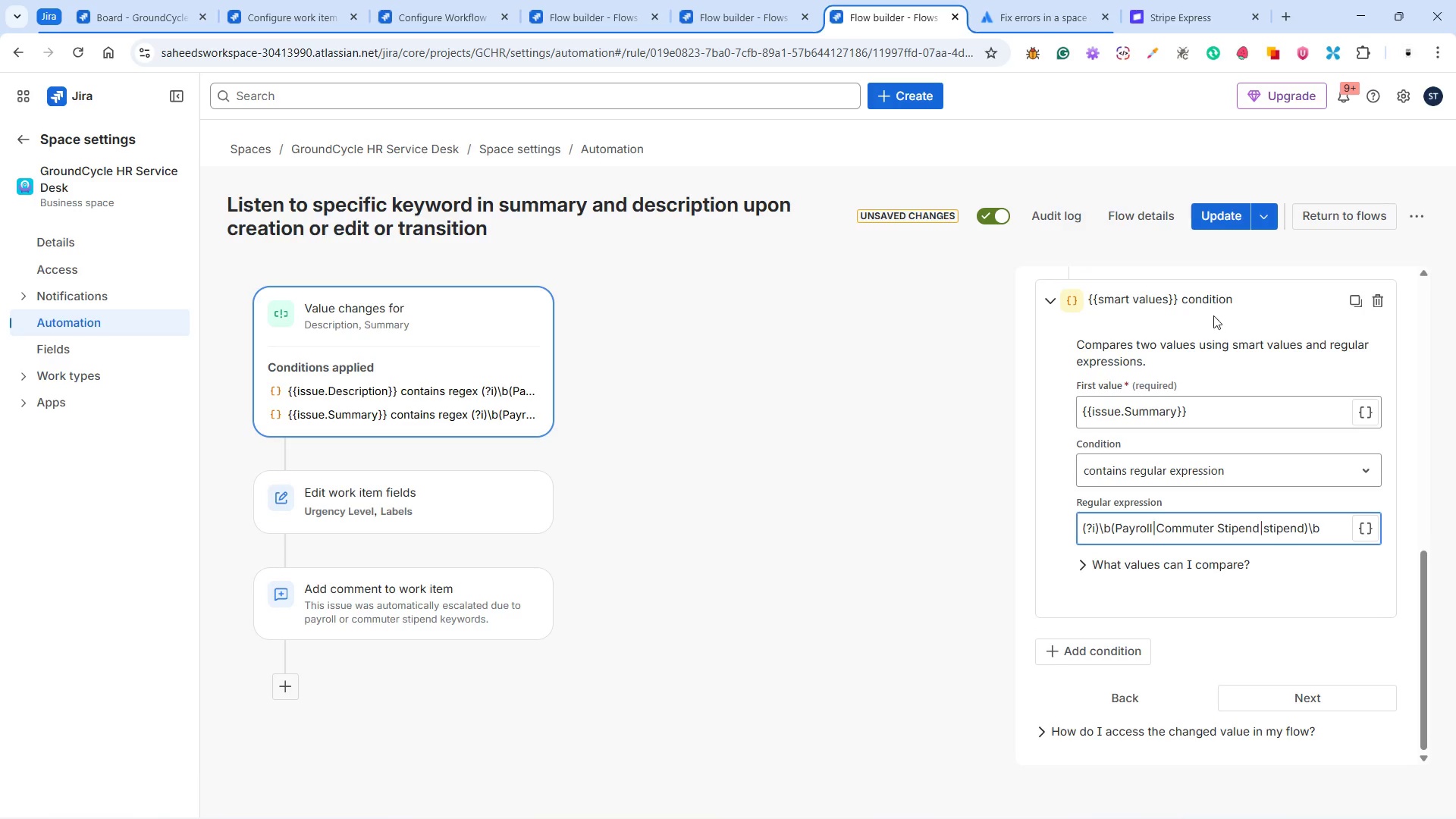 
left_click([1213, 211])
 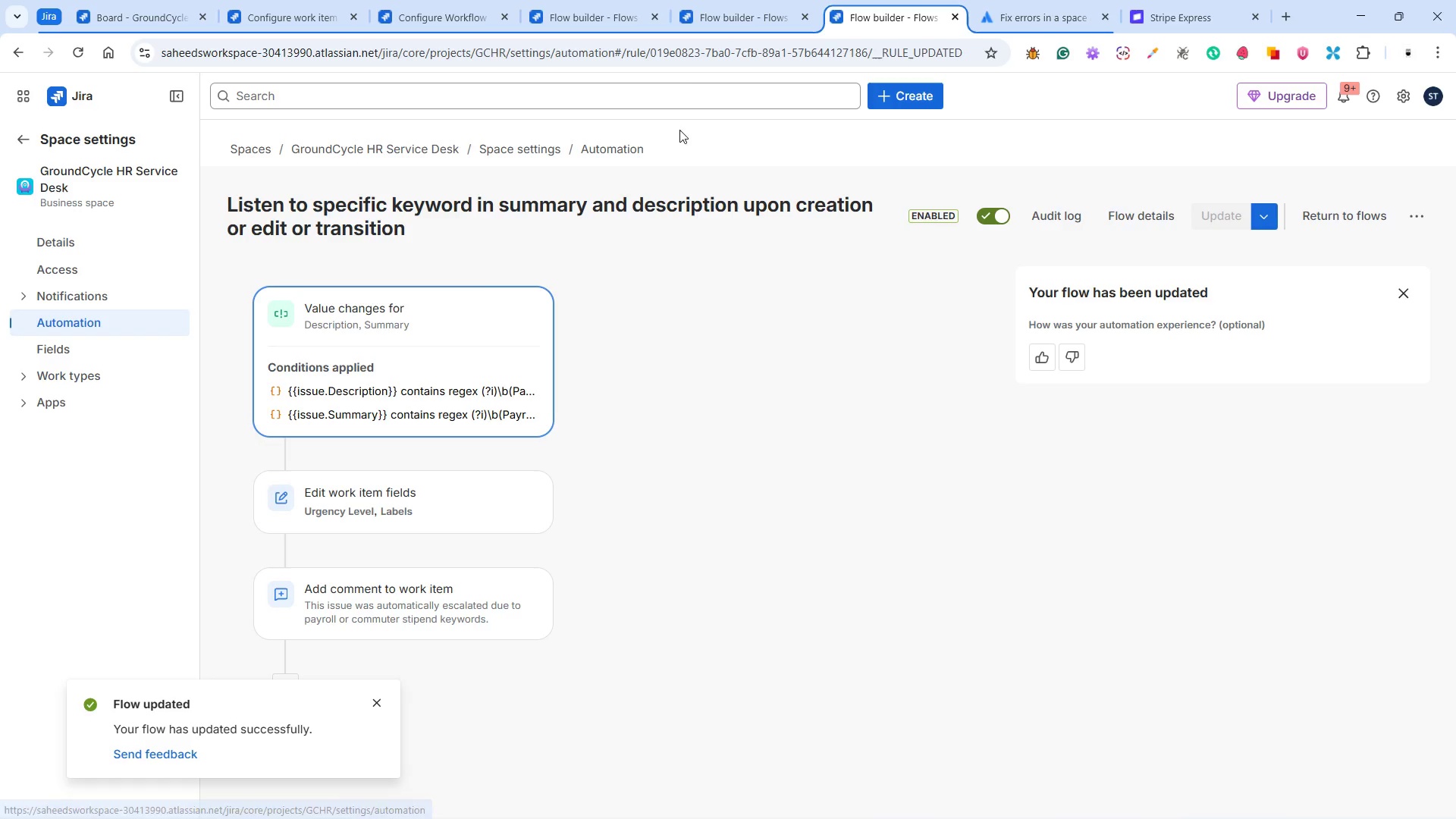 
wait(7.66)
 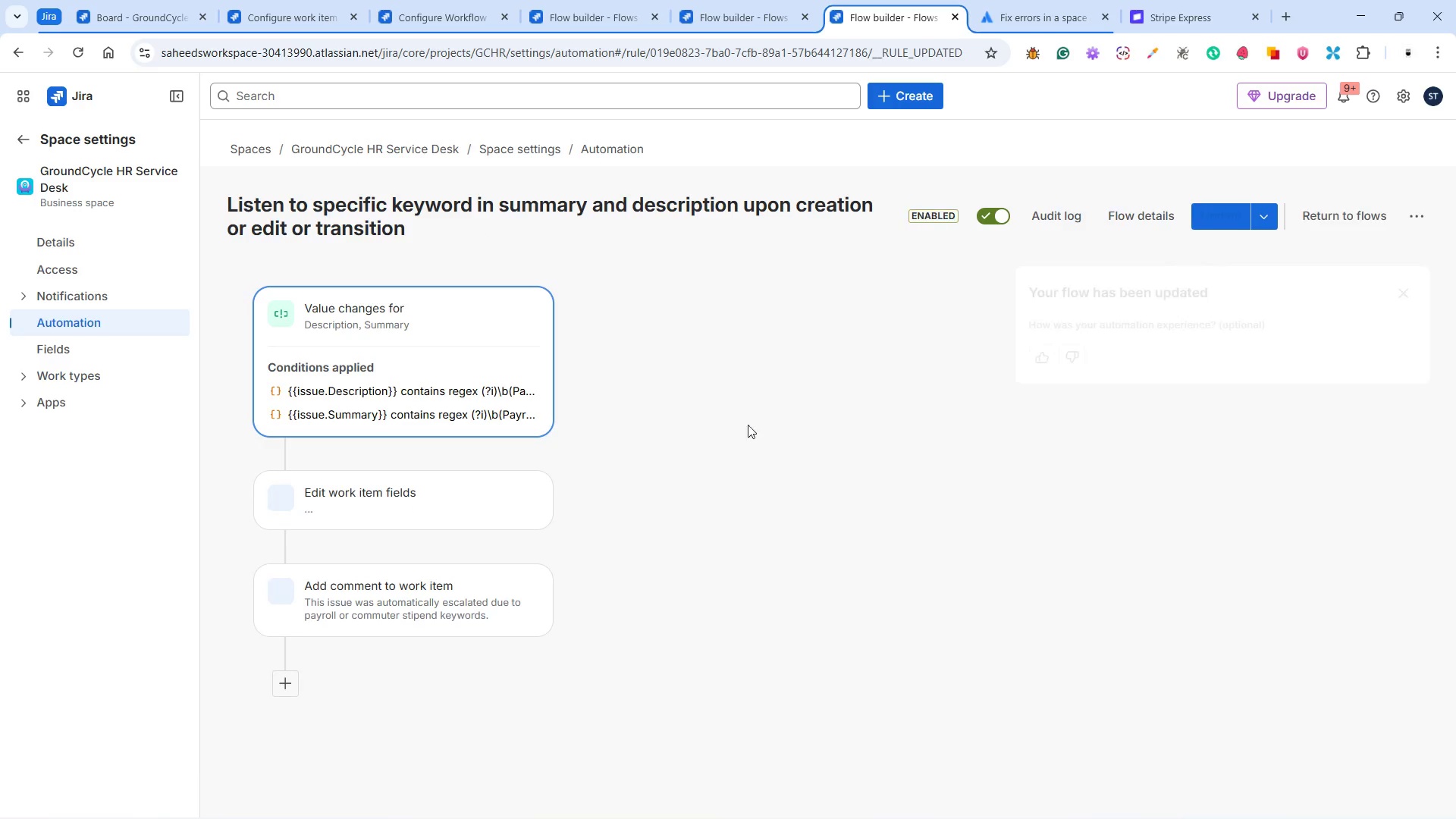 
right_click([870, 19])
 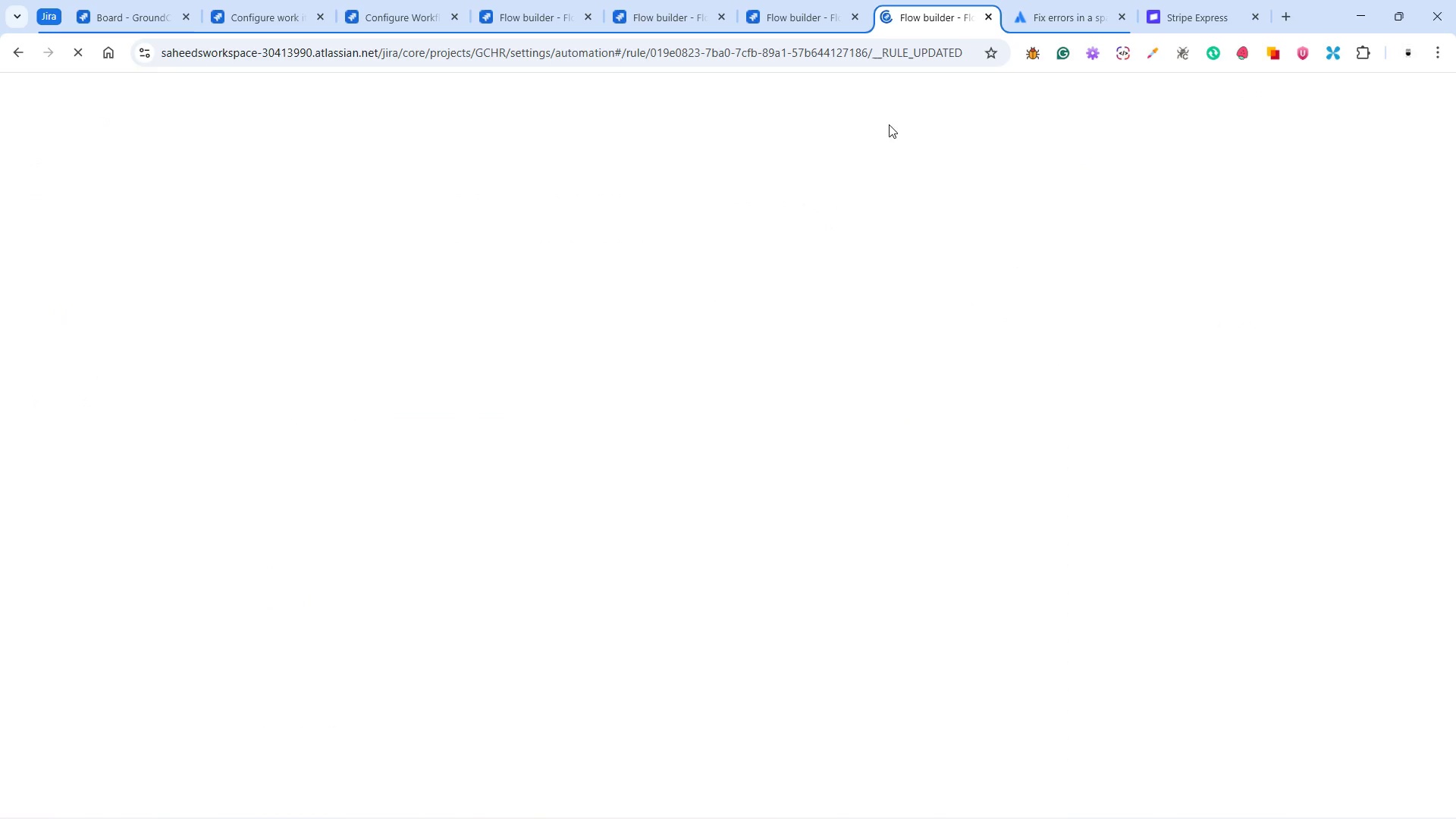 
left_click([808, 14])
 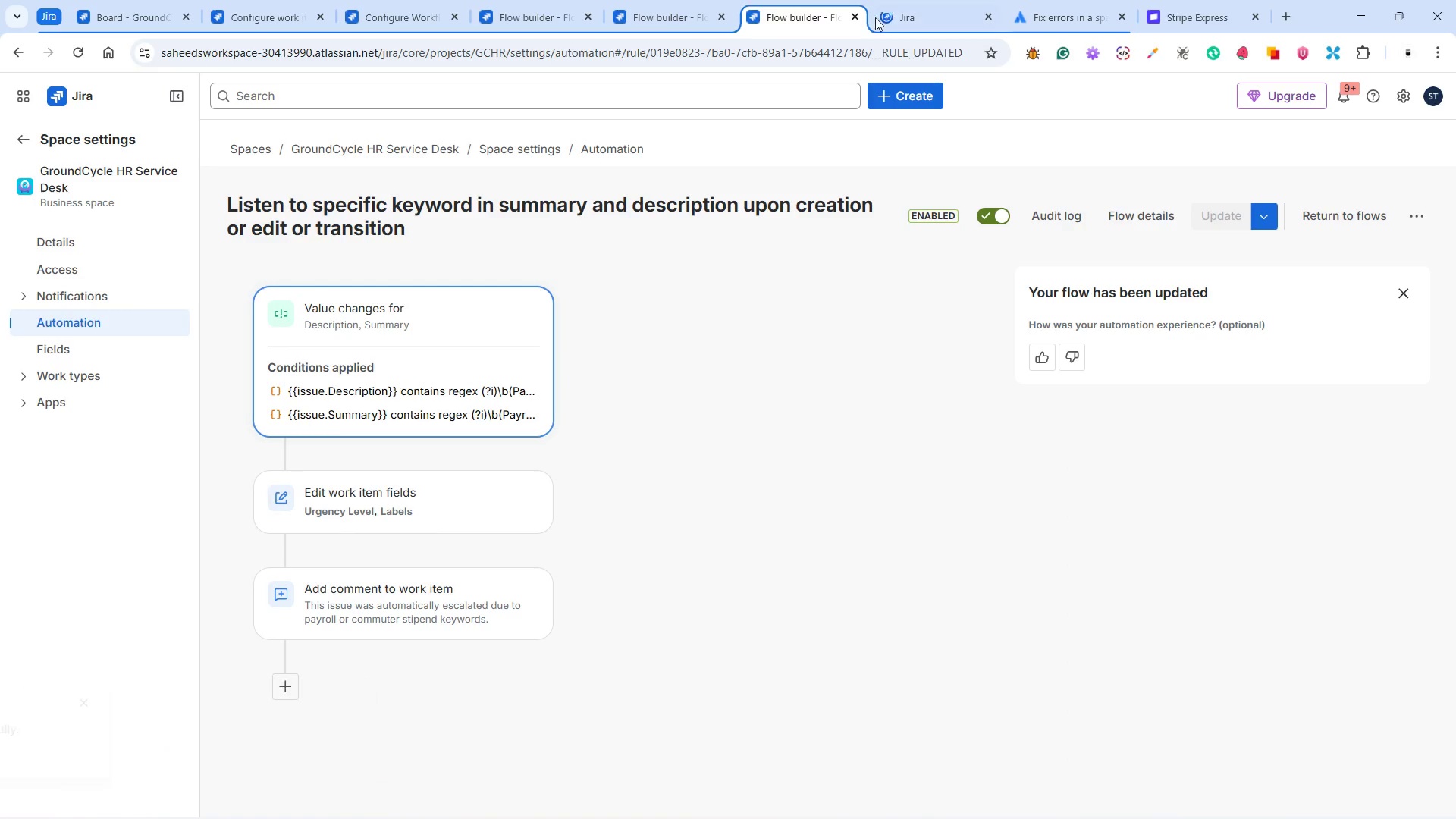 
left_click([908, 15])
 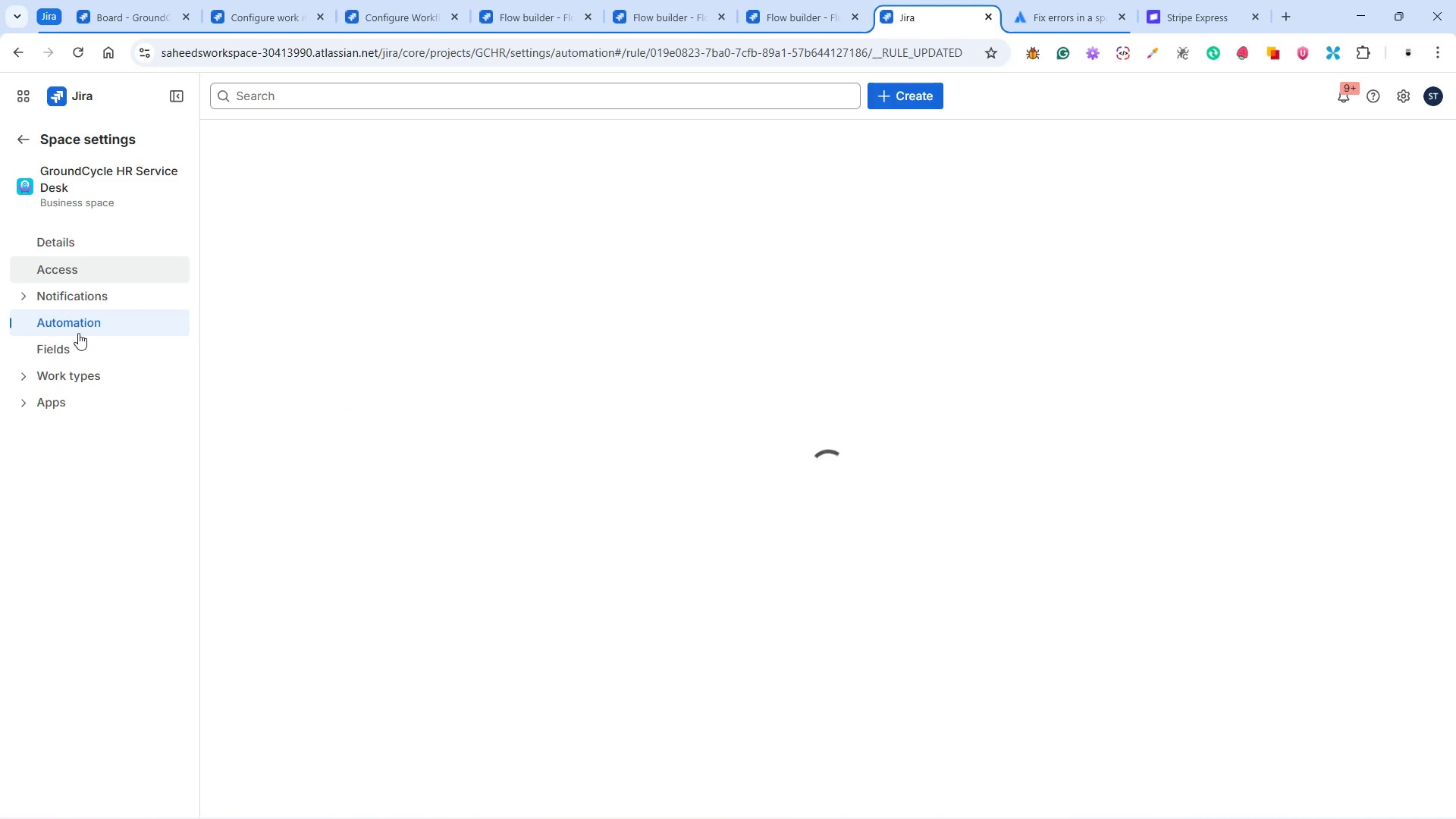 
left_click([67, 344])
 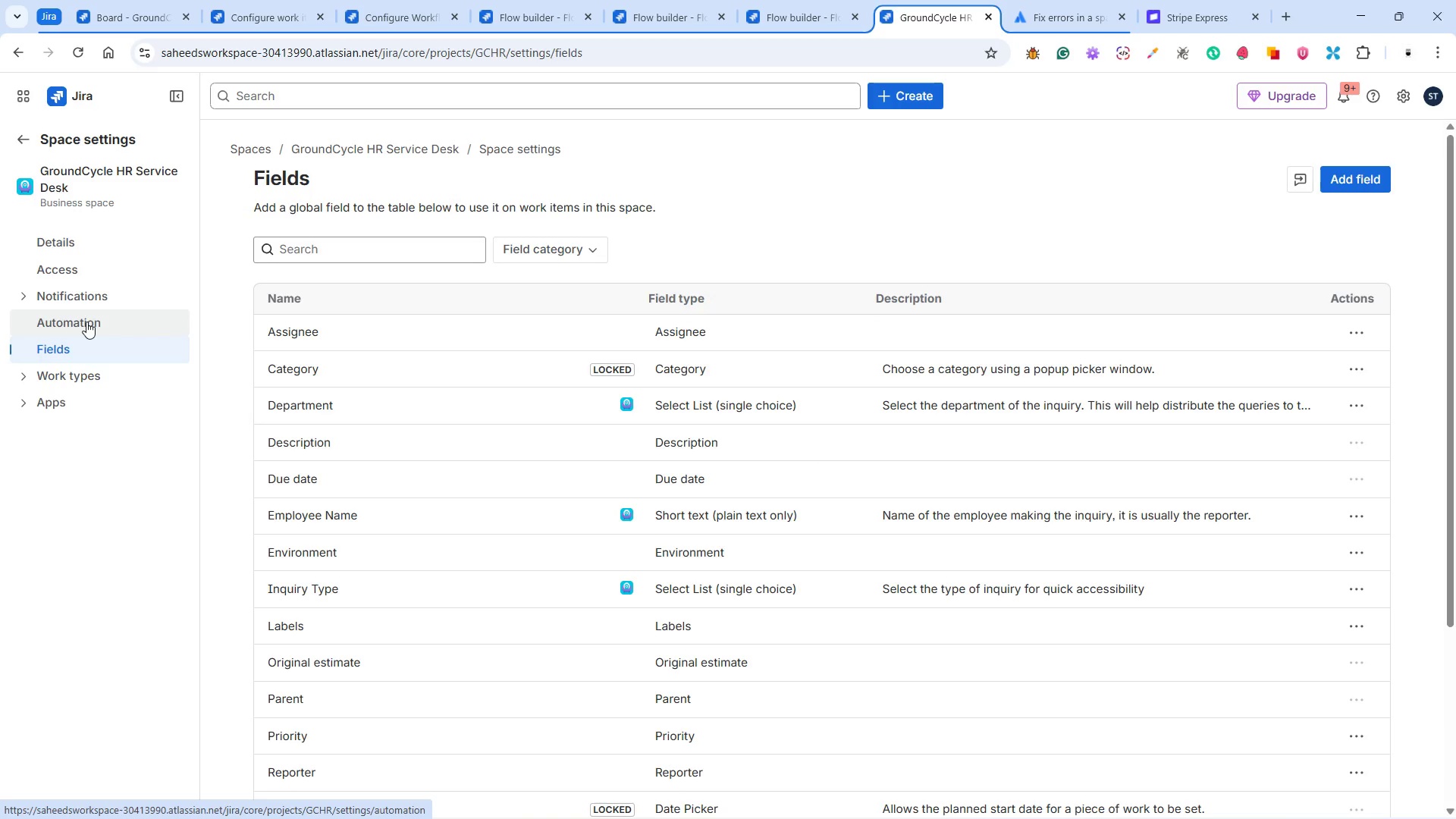 
wait(25.34)
 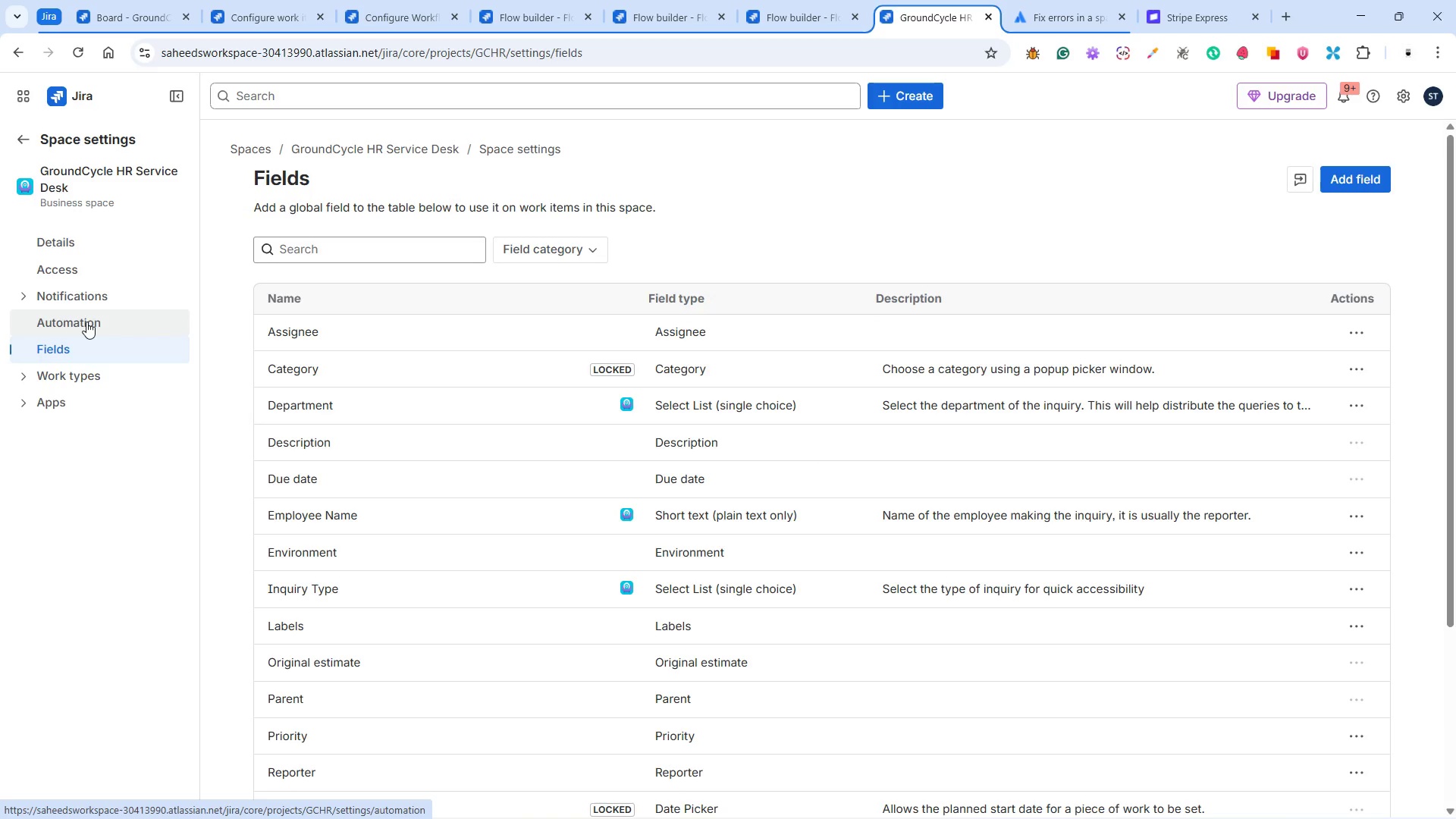 
left_click([125, 322])
 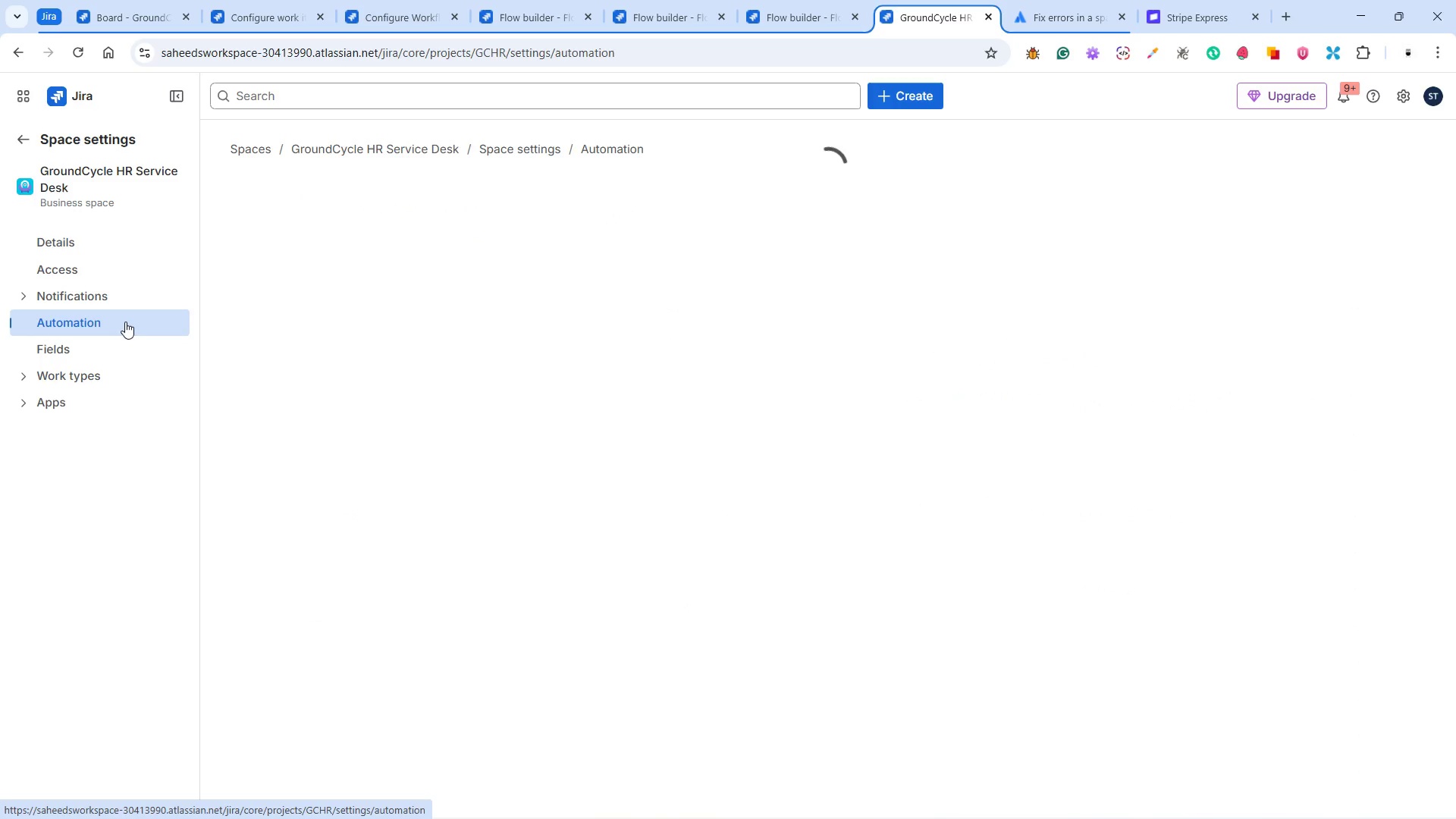 
wait(6.36)
 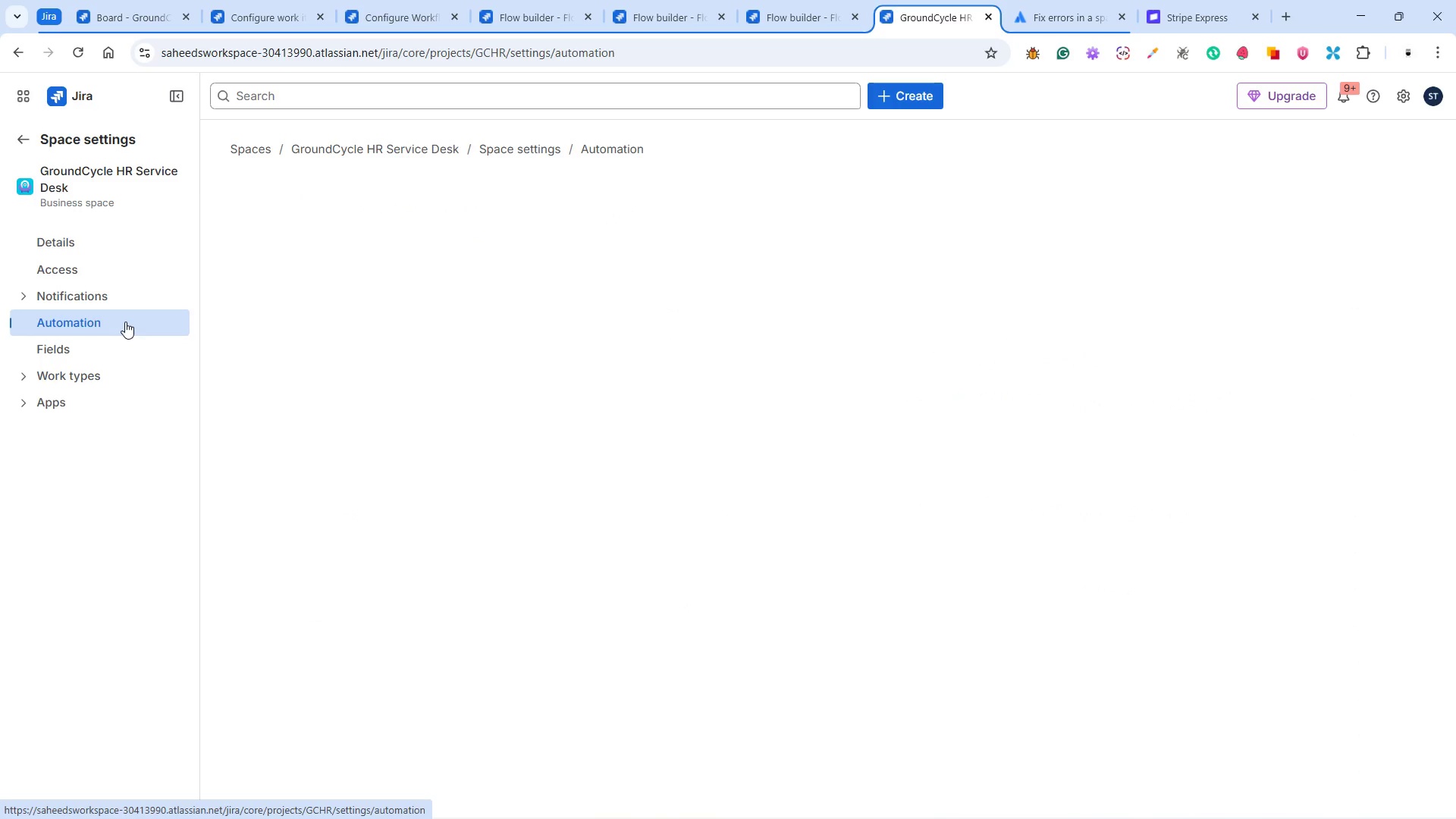 
left_click([235, 23])
 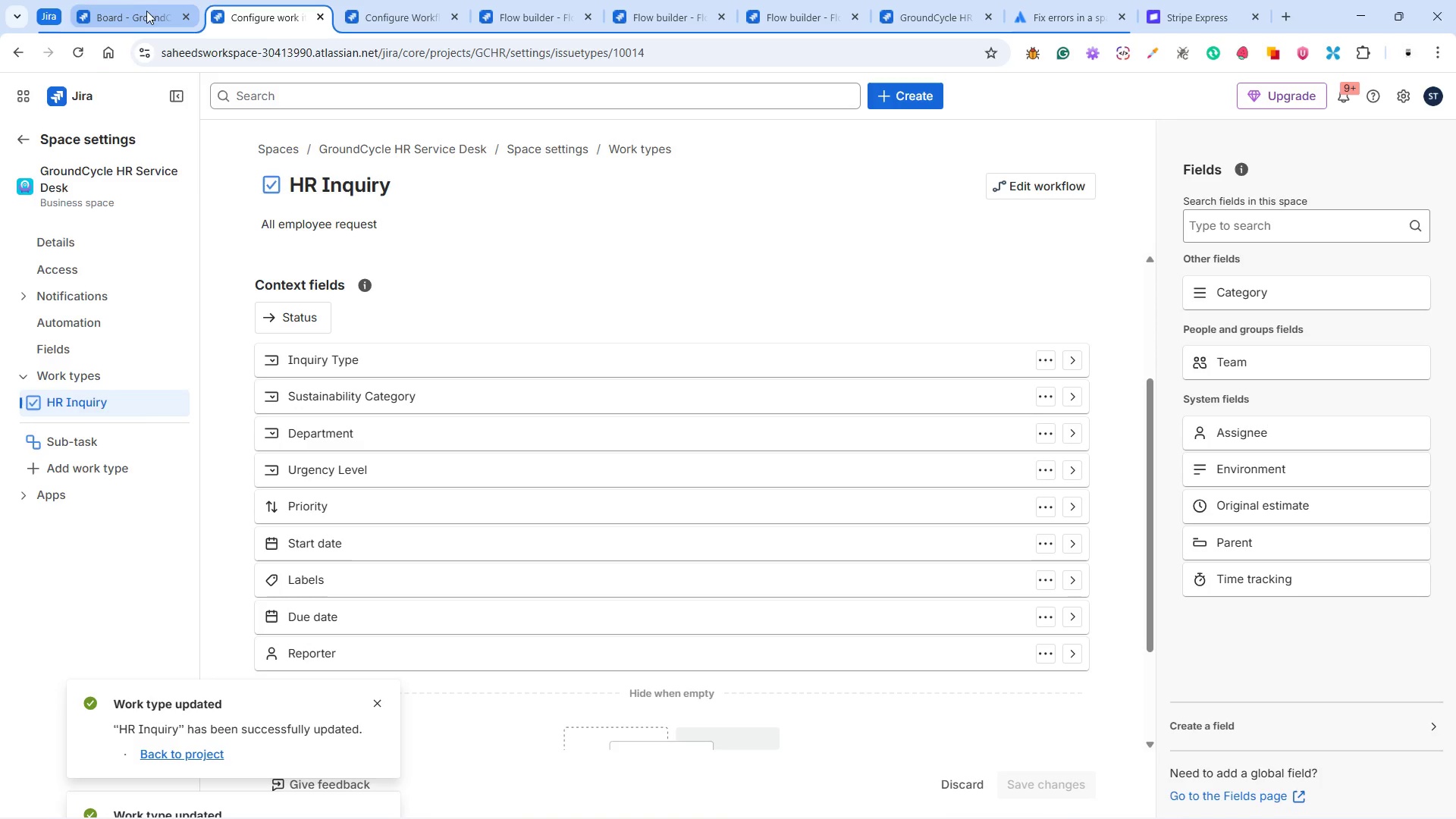 
left_click([386, 17])
 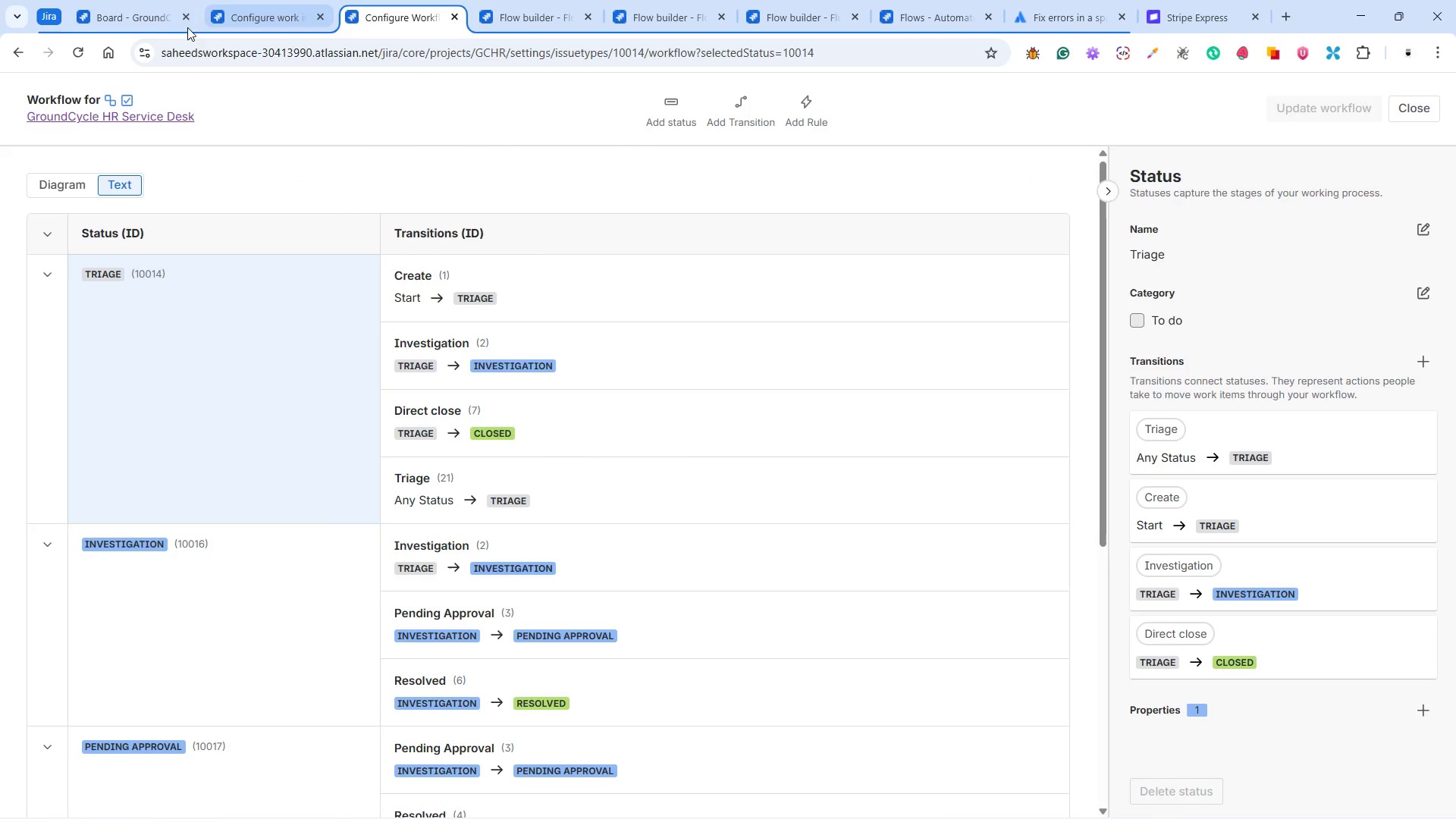 
left_click([118, 18])
 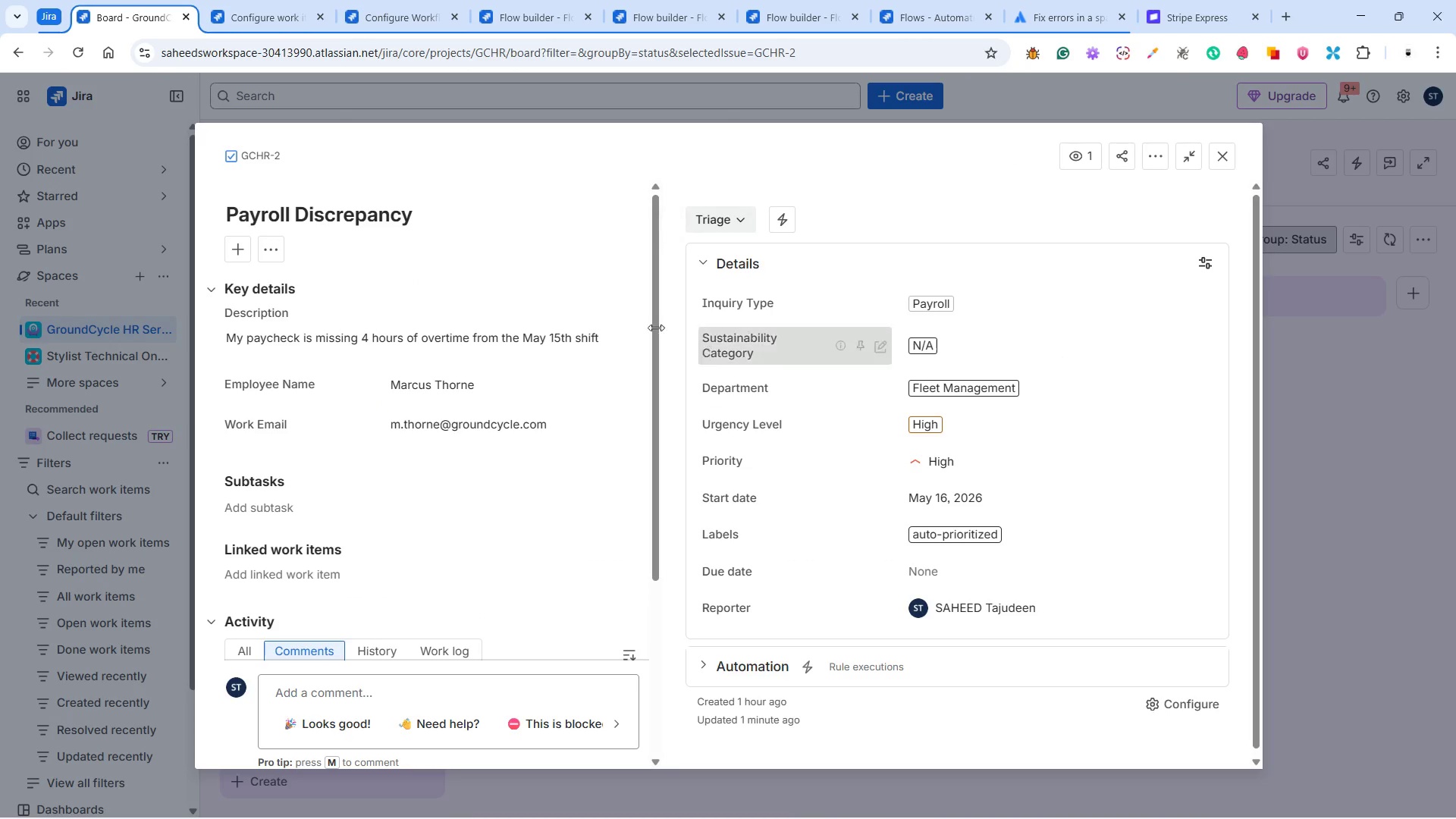 
scroll: coordinate [1069, 416], scroll_direction: down, amount: 4.0
 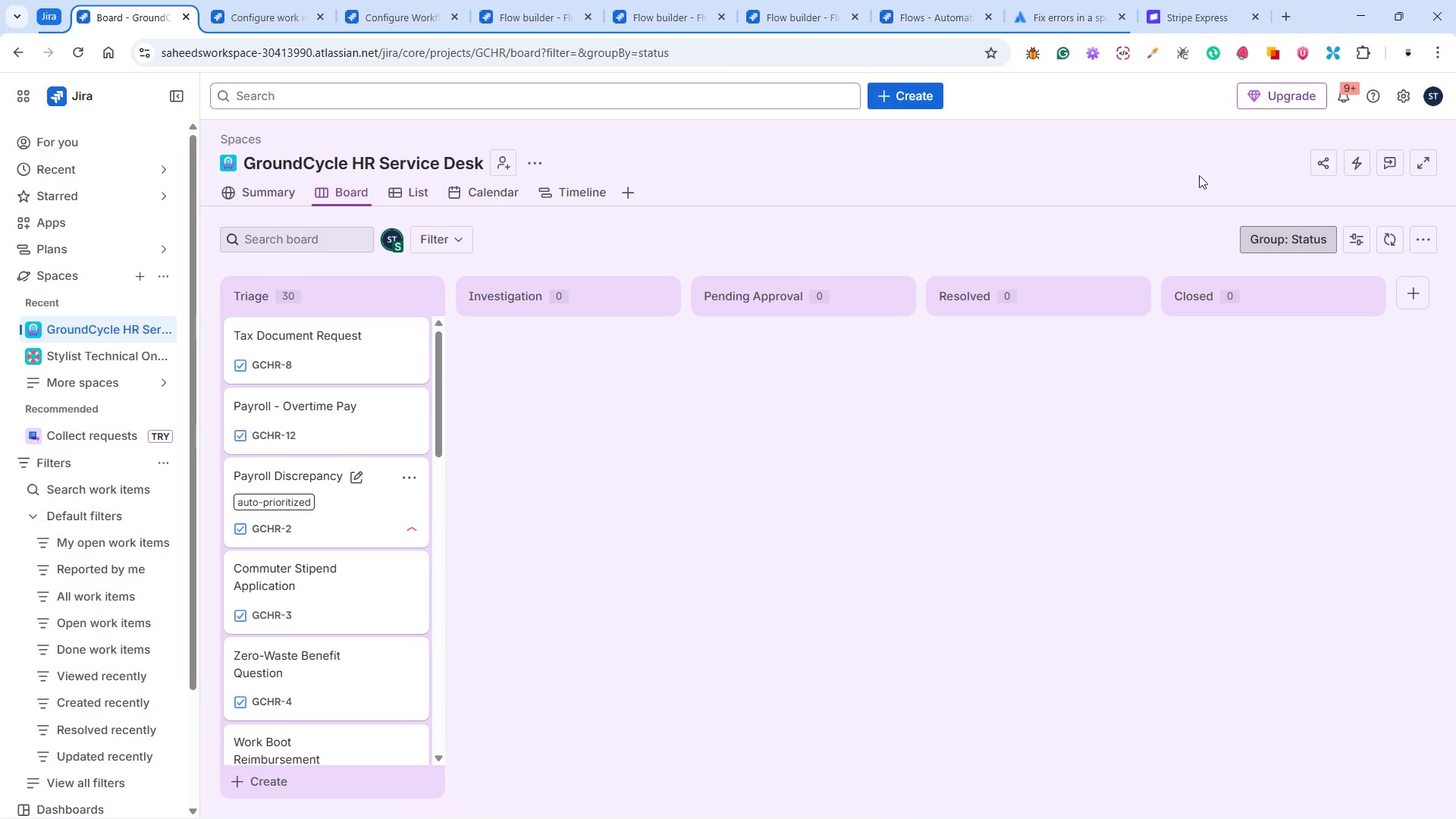 
left_click([322, 359])
 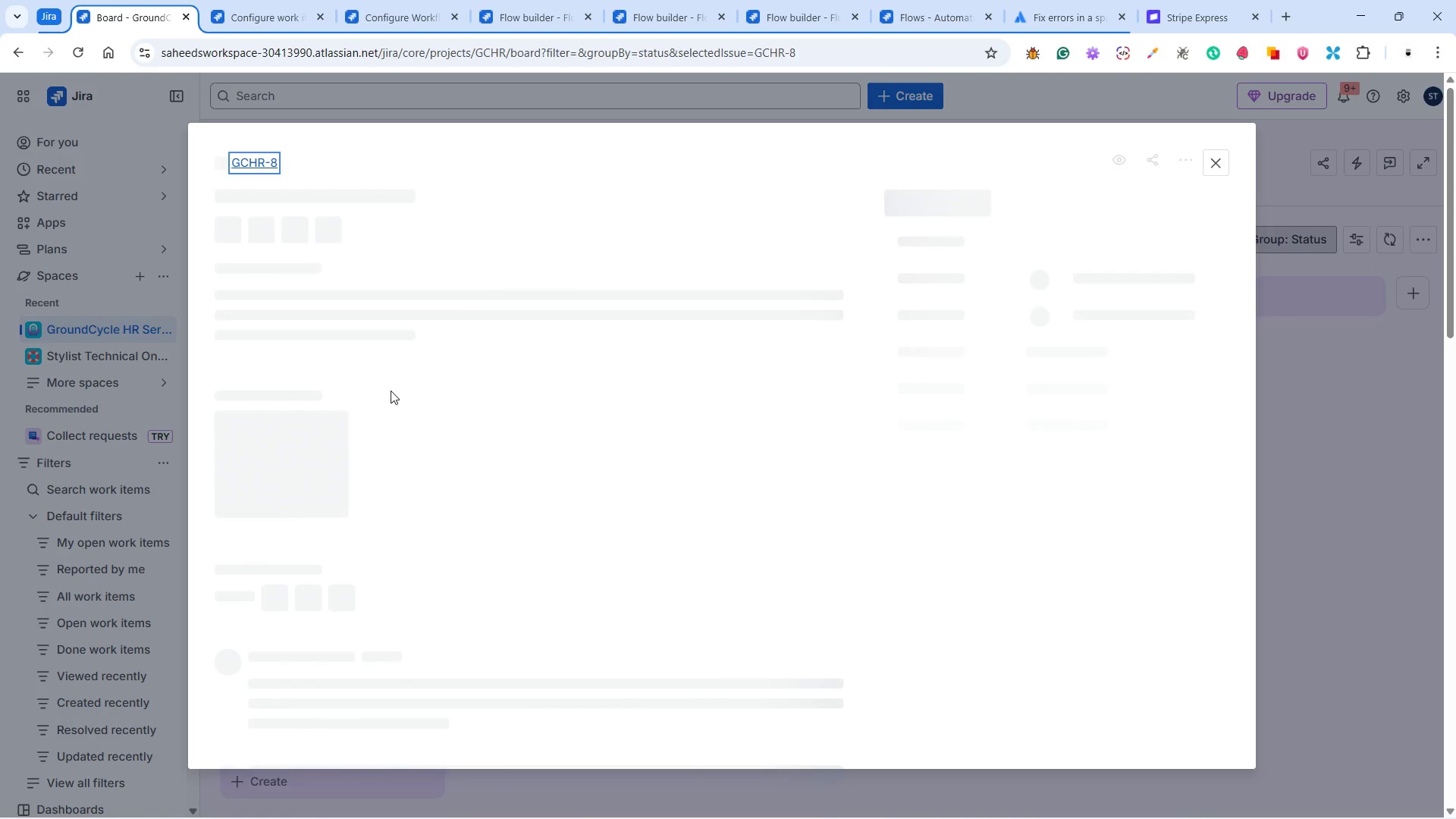 
scroll: coordinate [320, 413], scroll_direction: up, amount: 4.0
 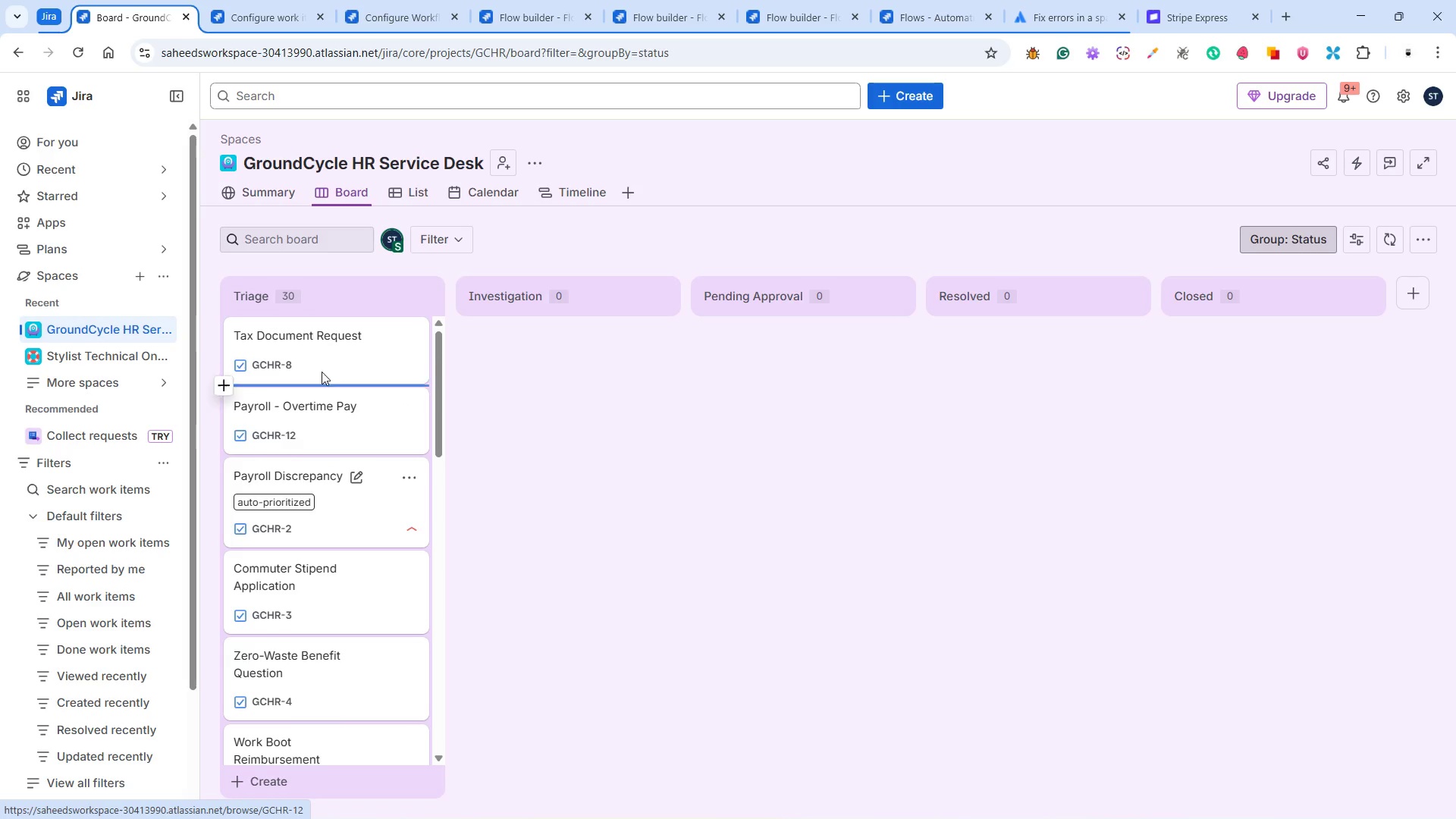 
wait(8.36)
 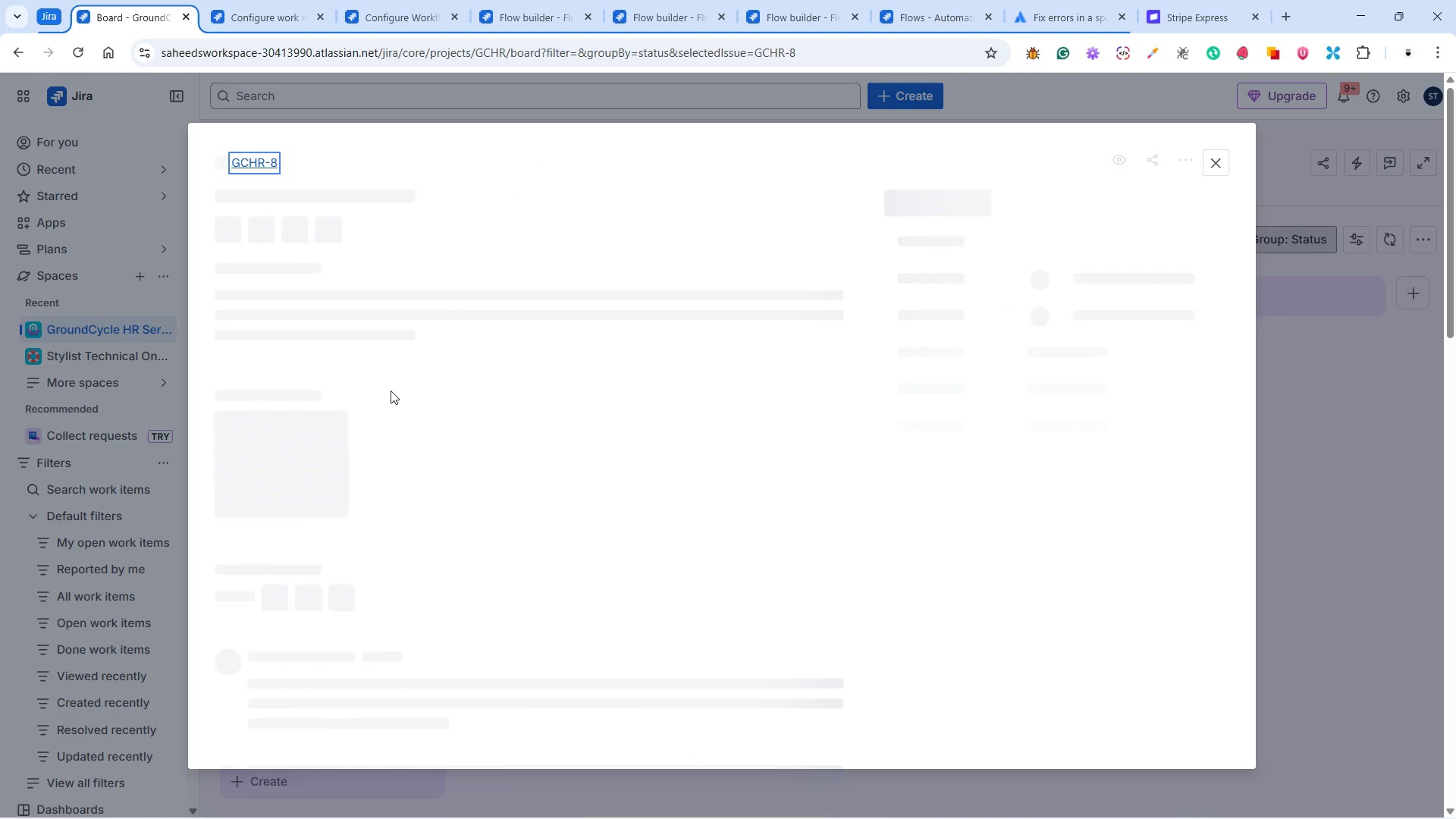 
left_click([1217, 150])
 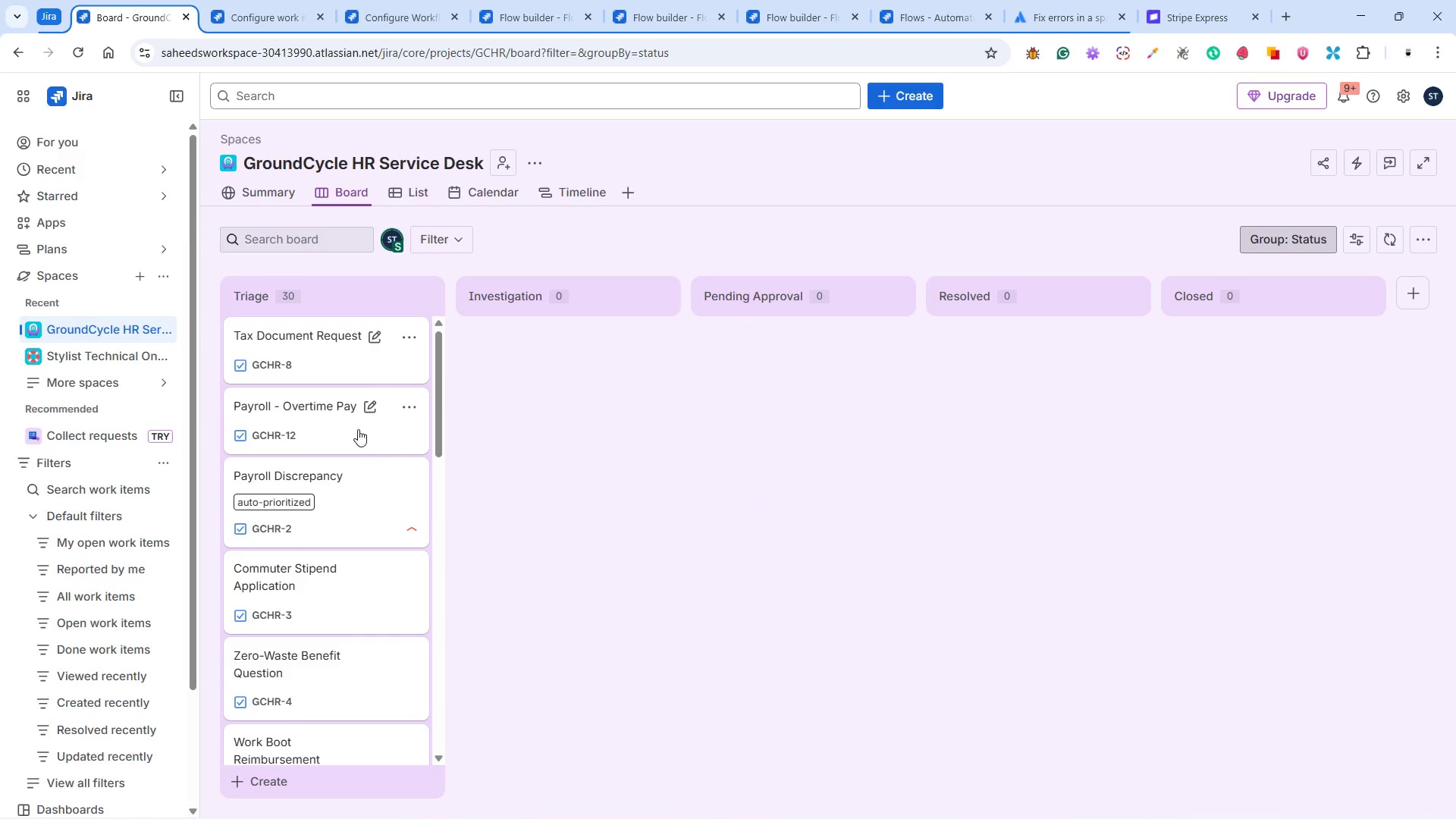 
left_click([334, 429])
 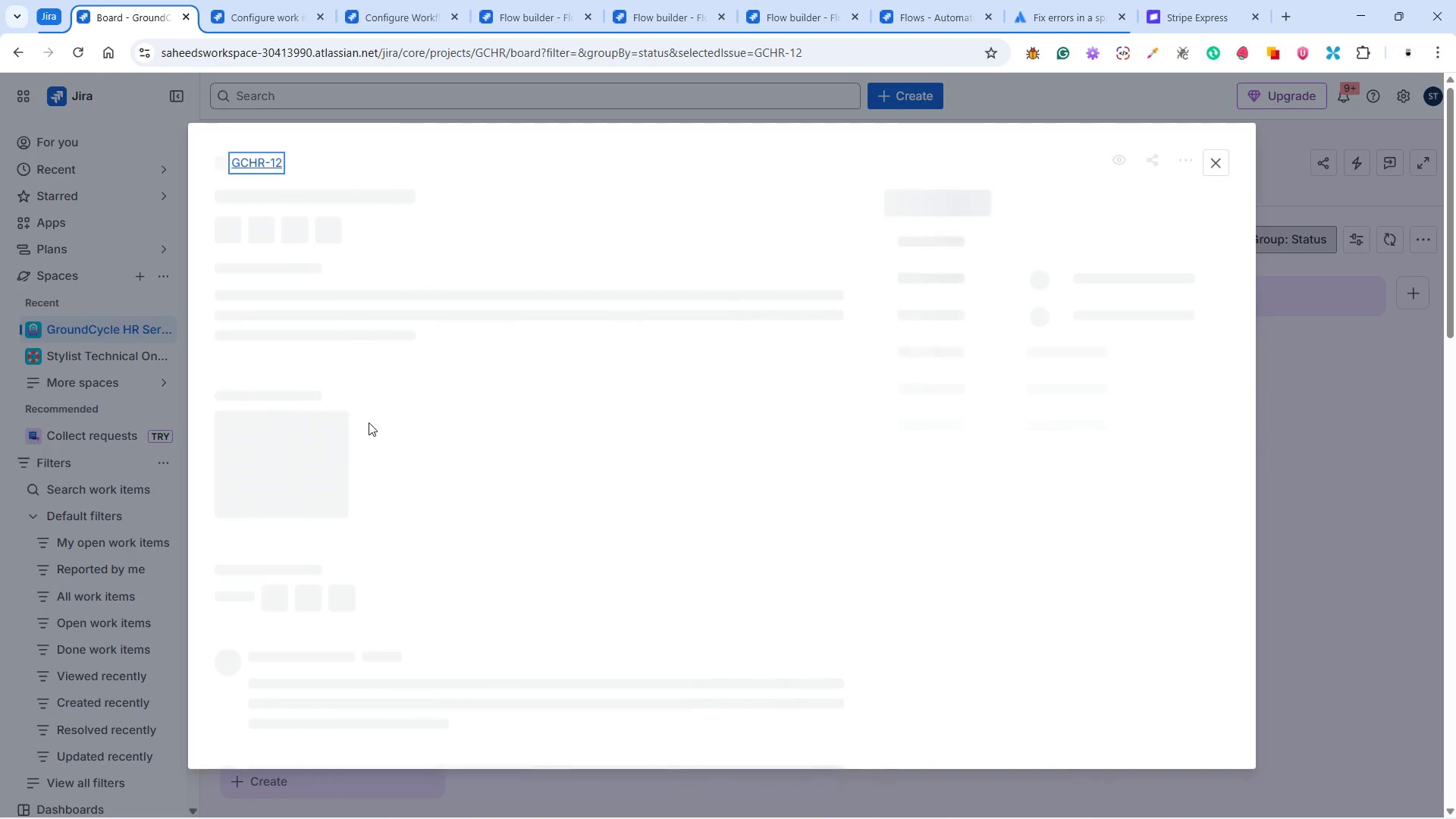 
mouse_move([481, 408])
 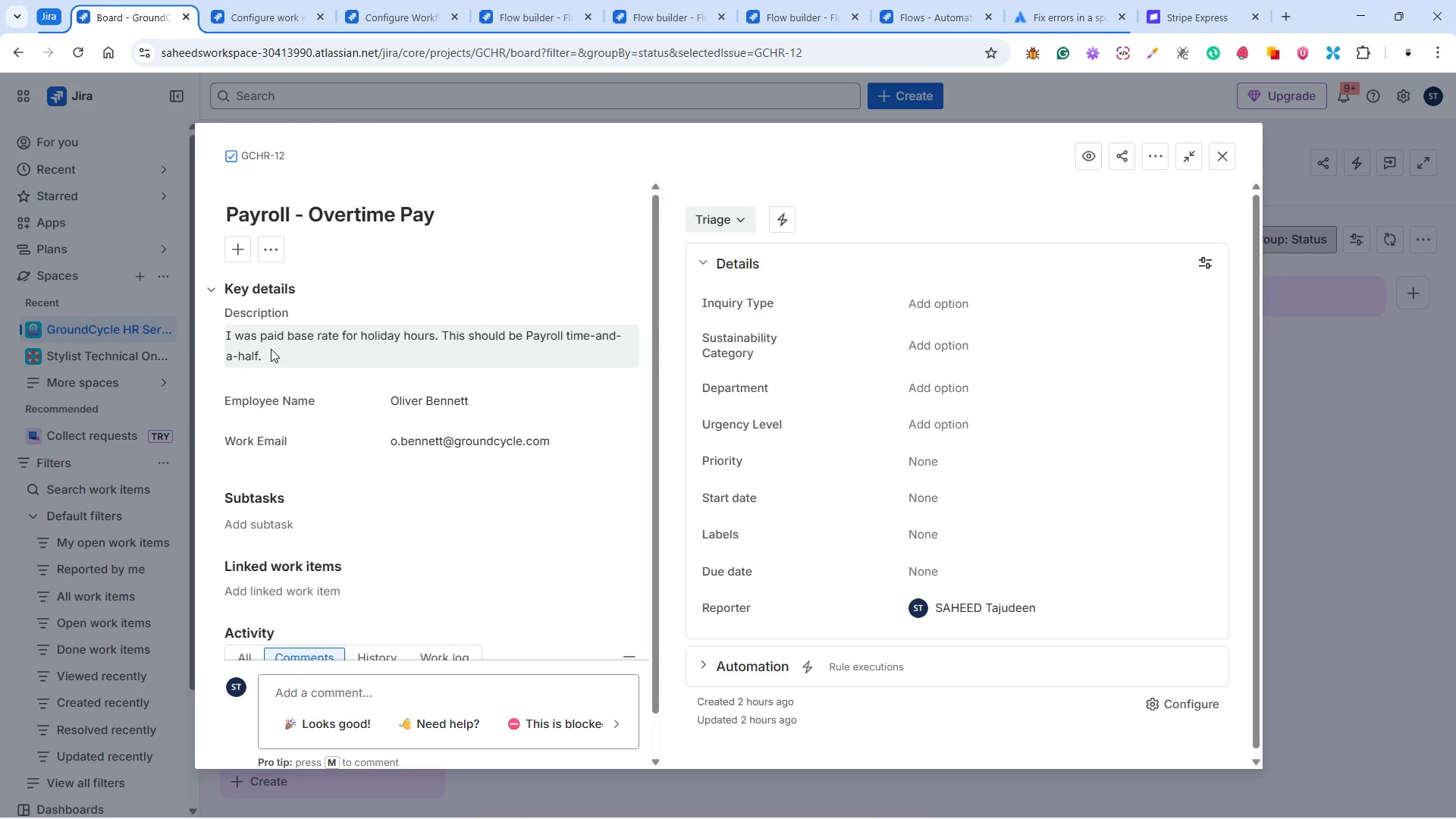 
wait(8.49)
 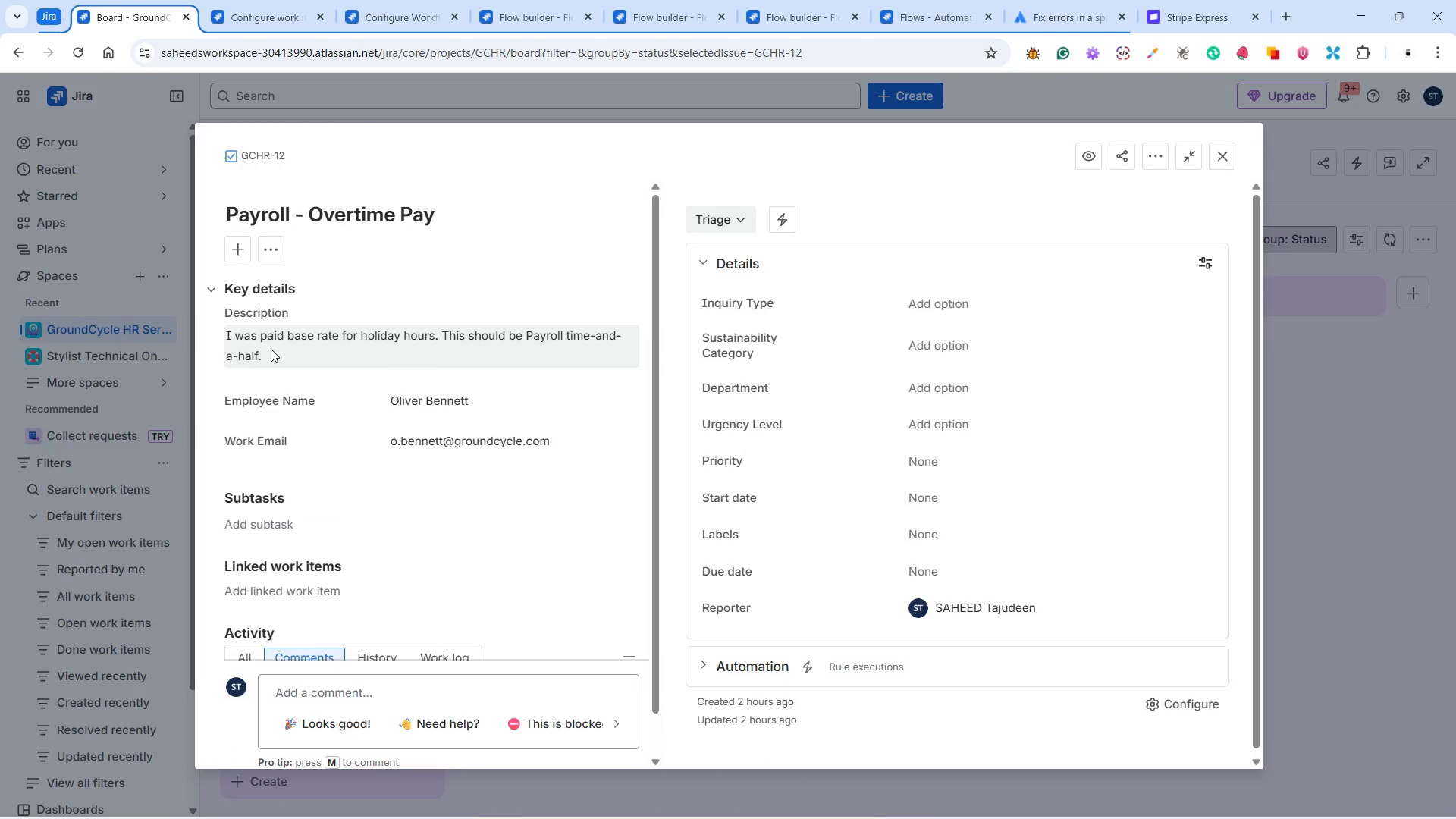 
left_click([271, 349])
 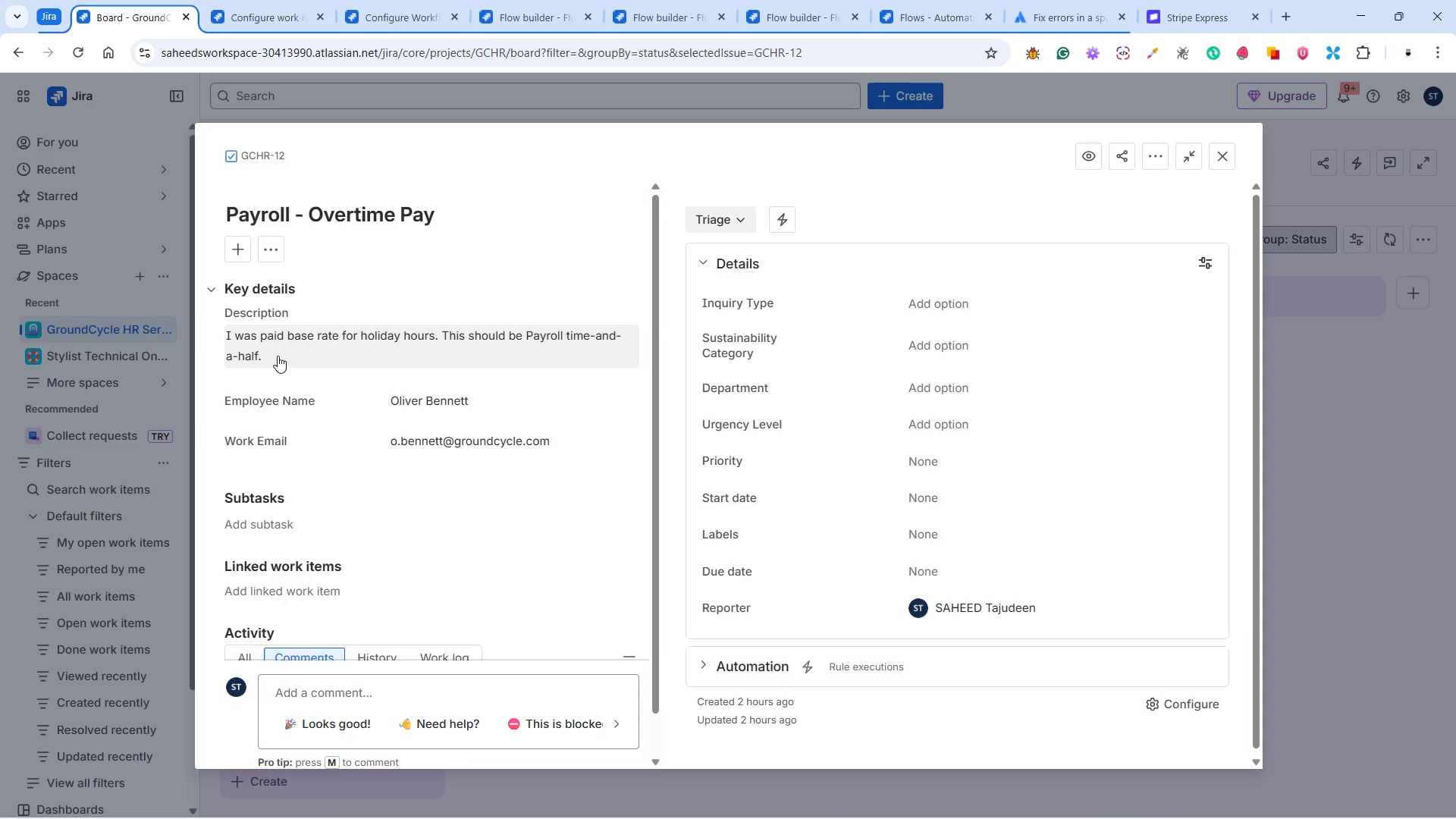 
left_click([261, 355])
 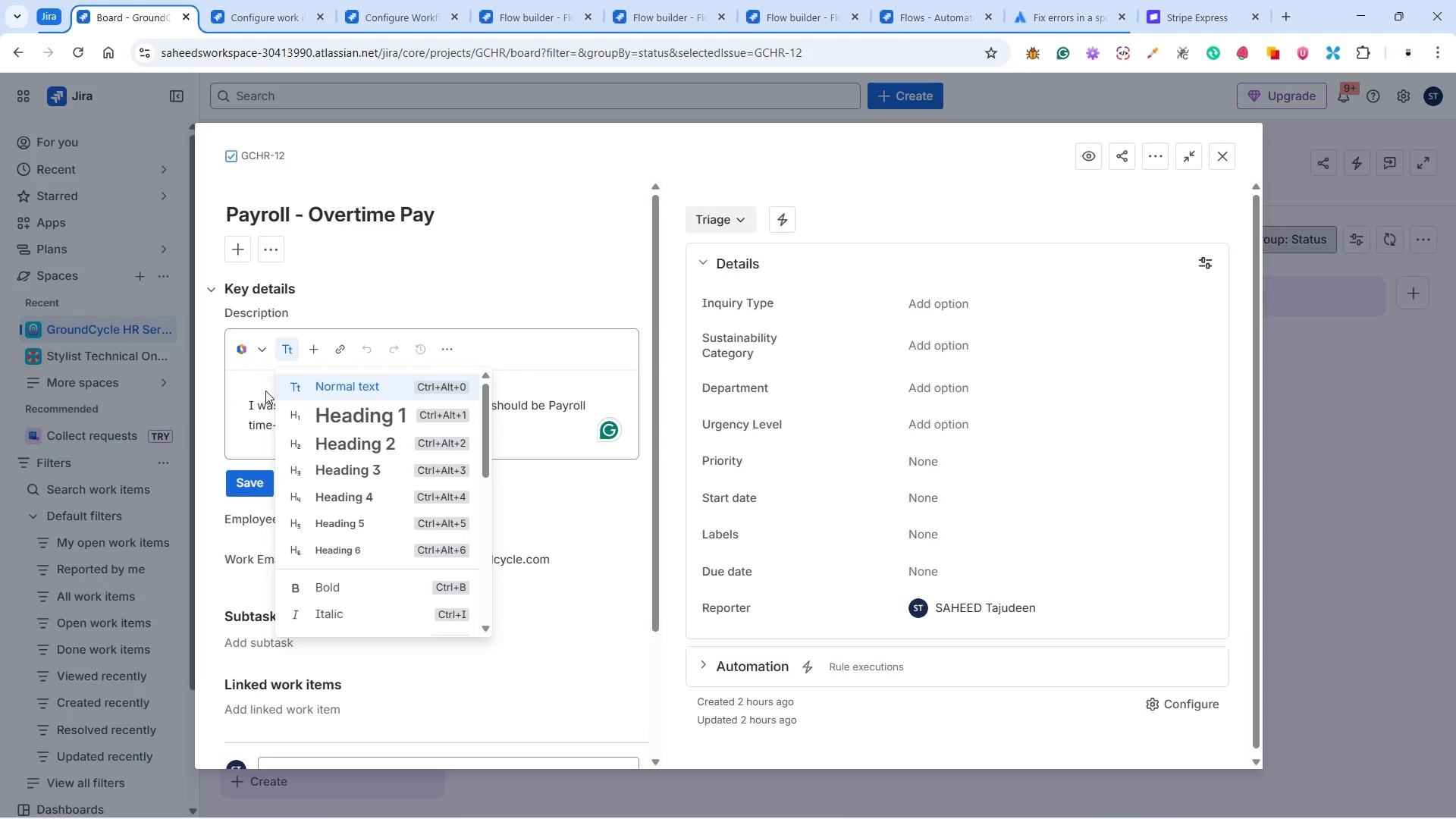 
left_click([245, 385])
 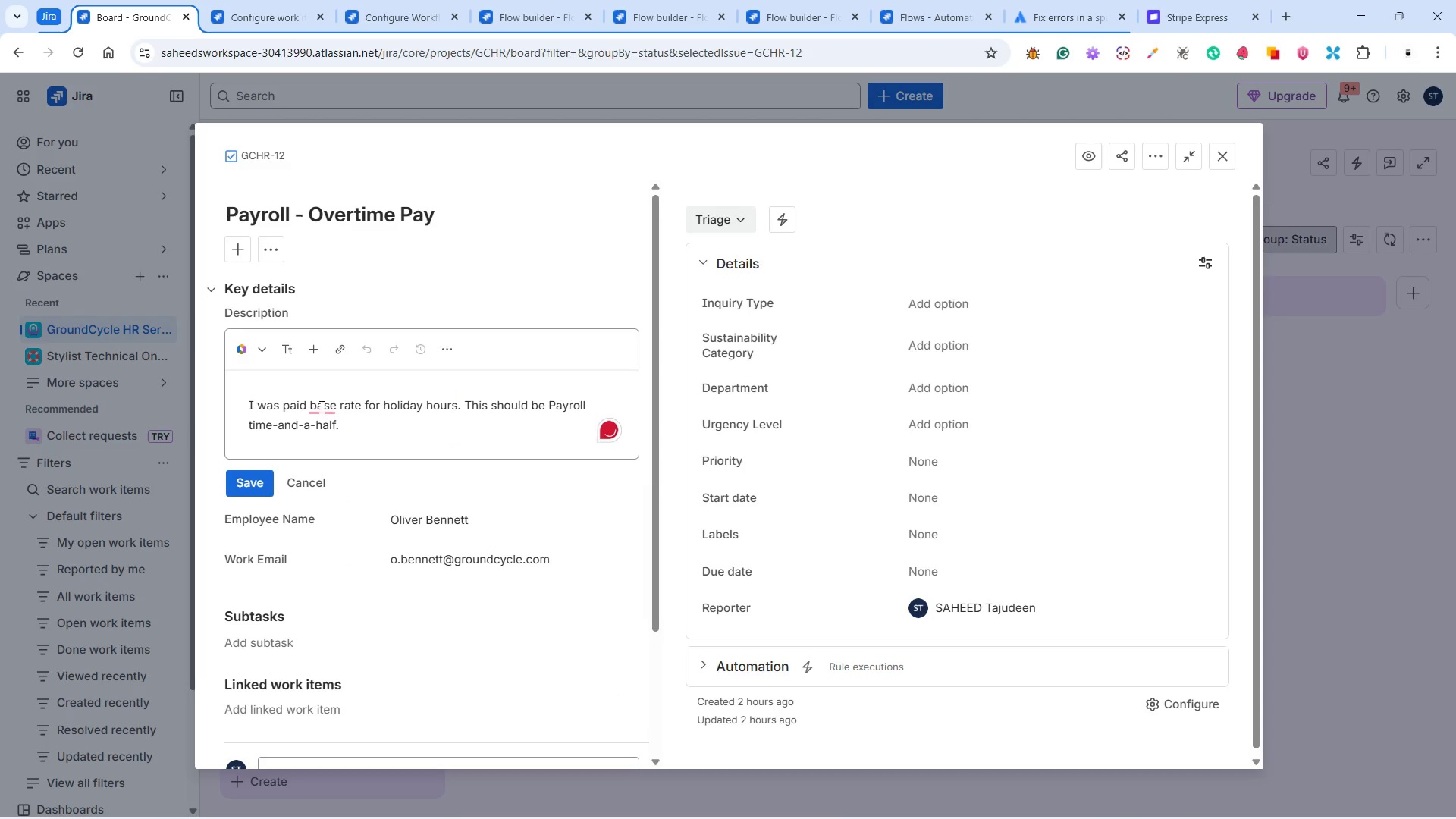 
left_click([350, 425])
 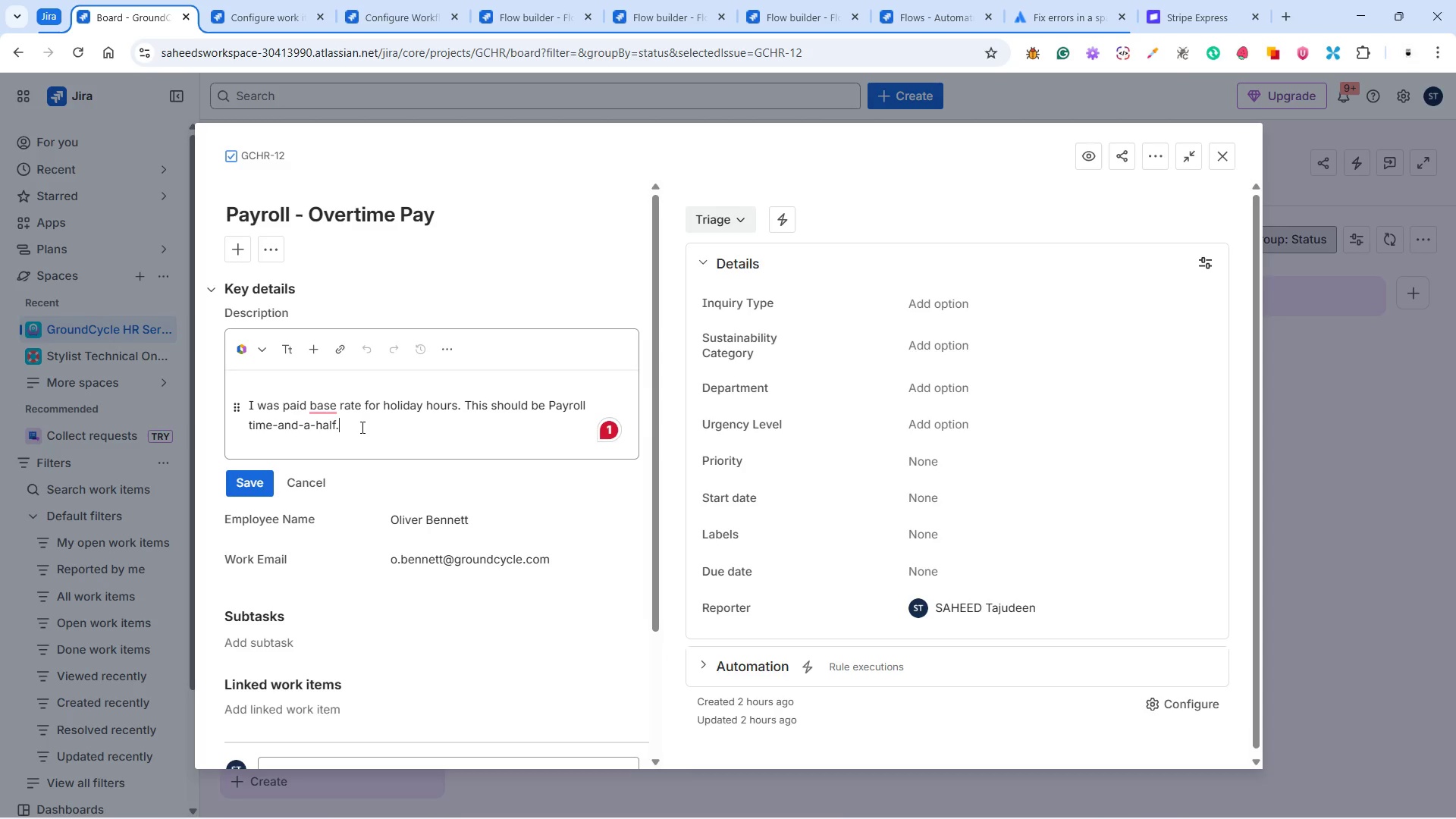 
key(Backspace)
 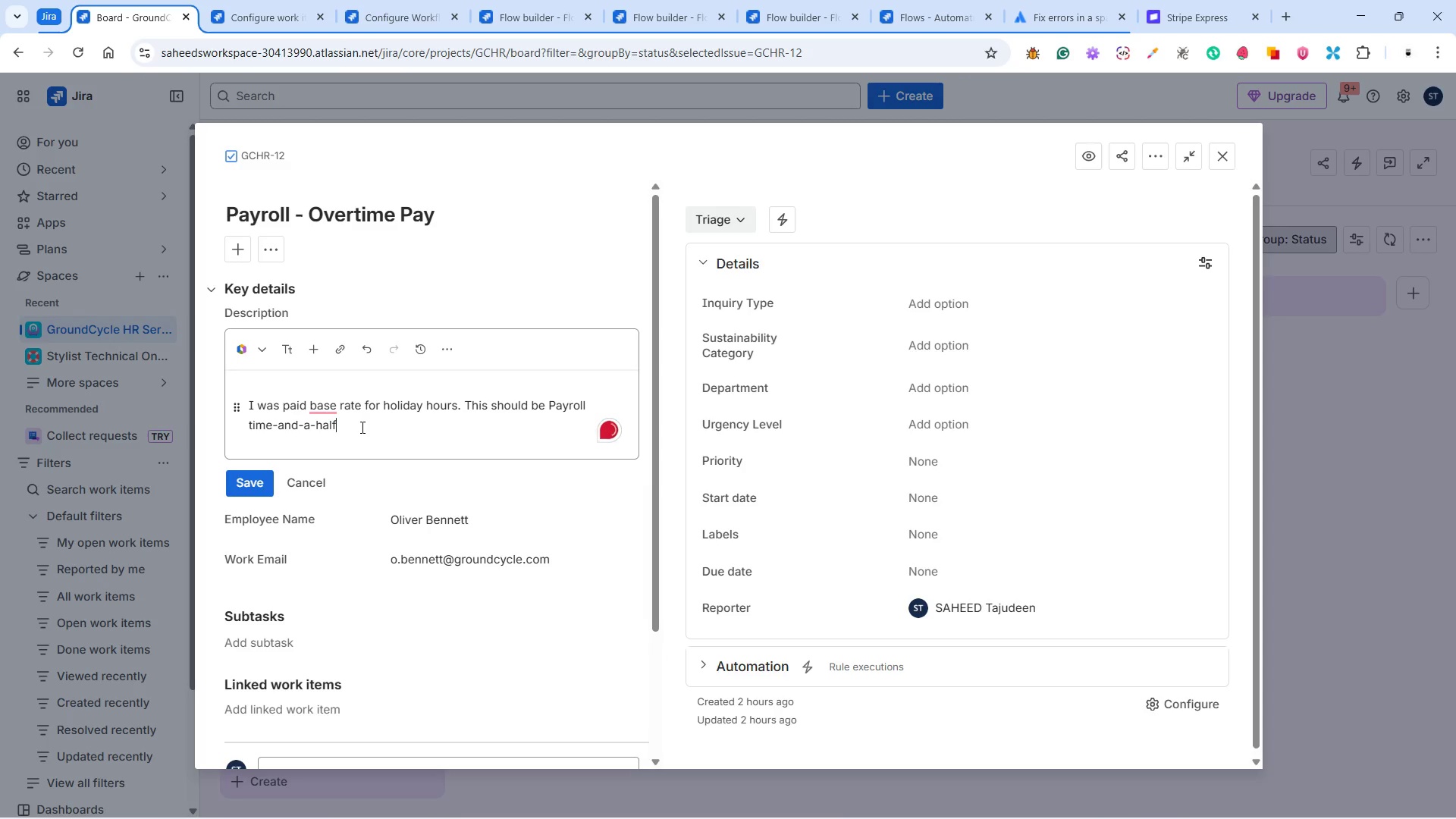 
key(Period)
 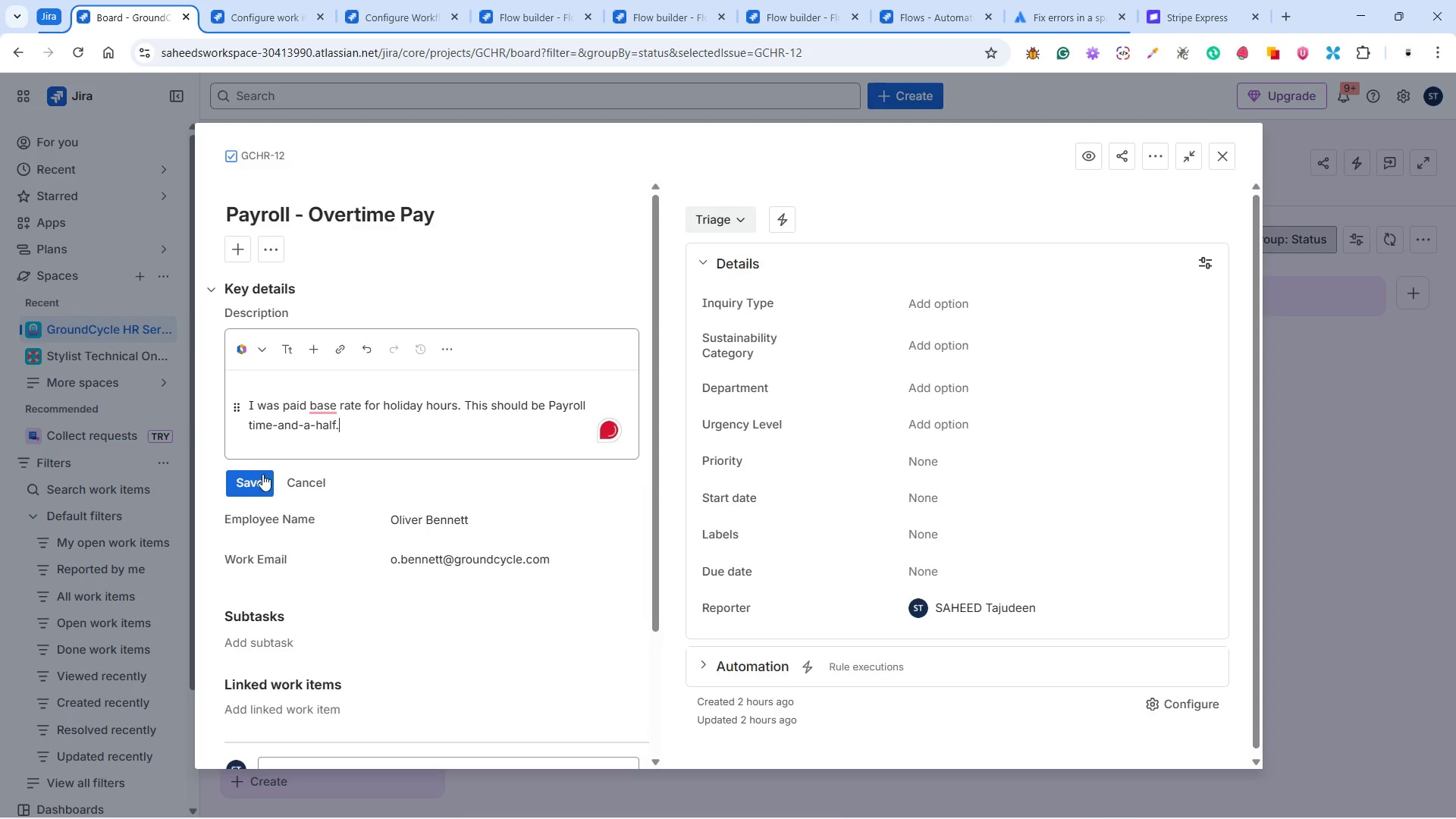 
left_click([249, 479])
 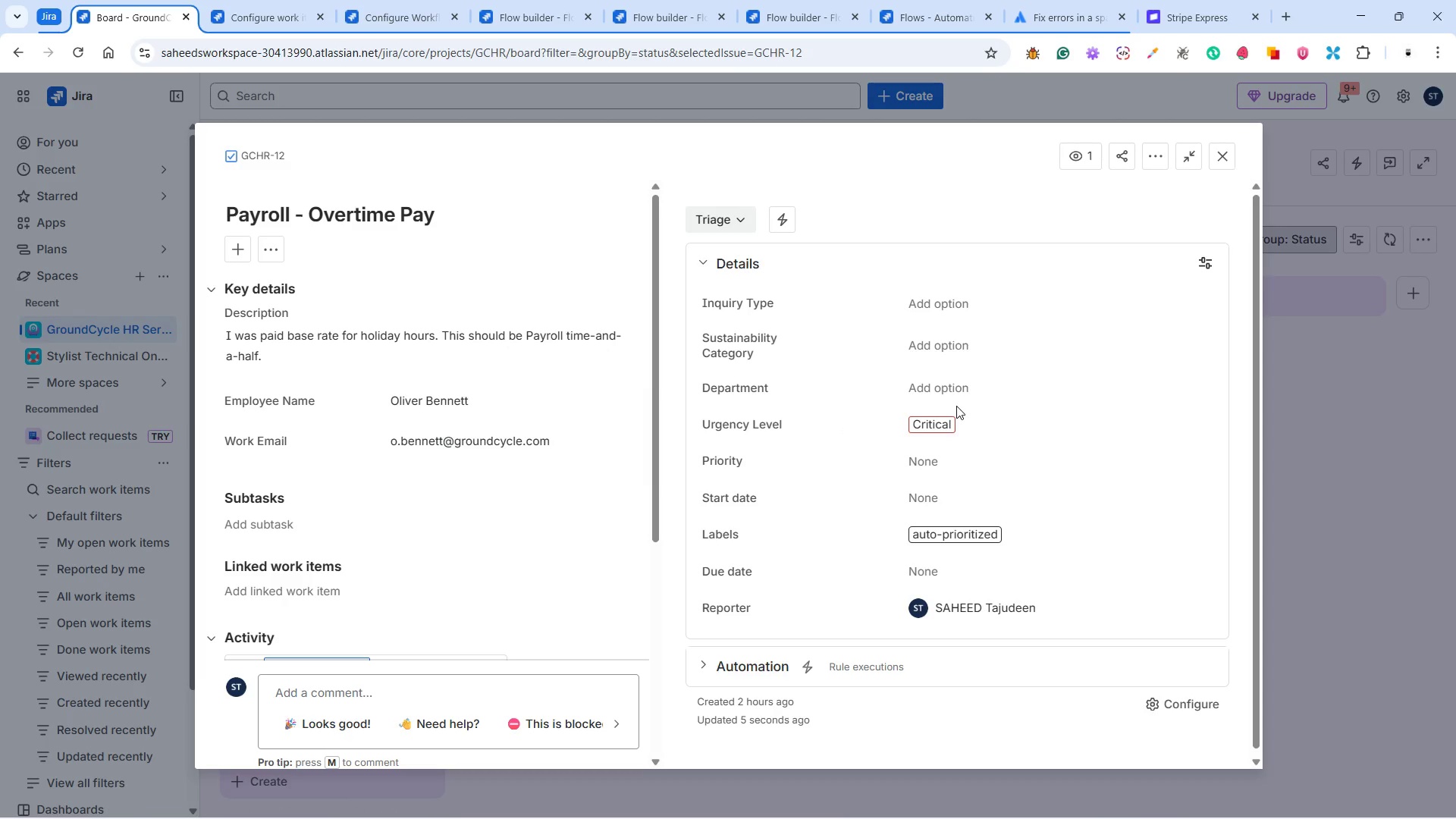 
wait(23.83)
 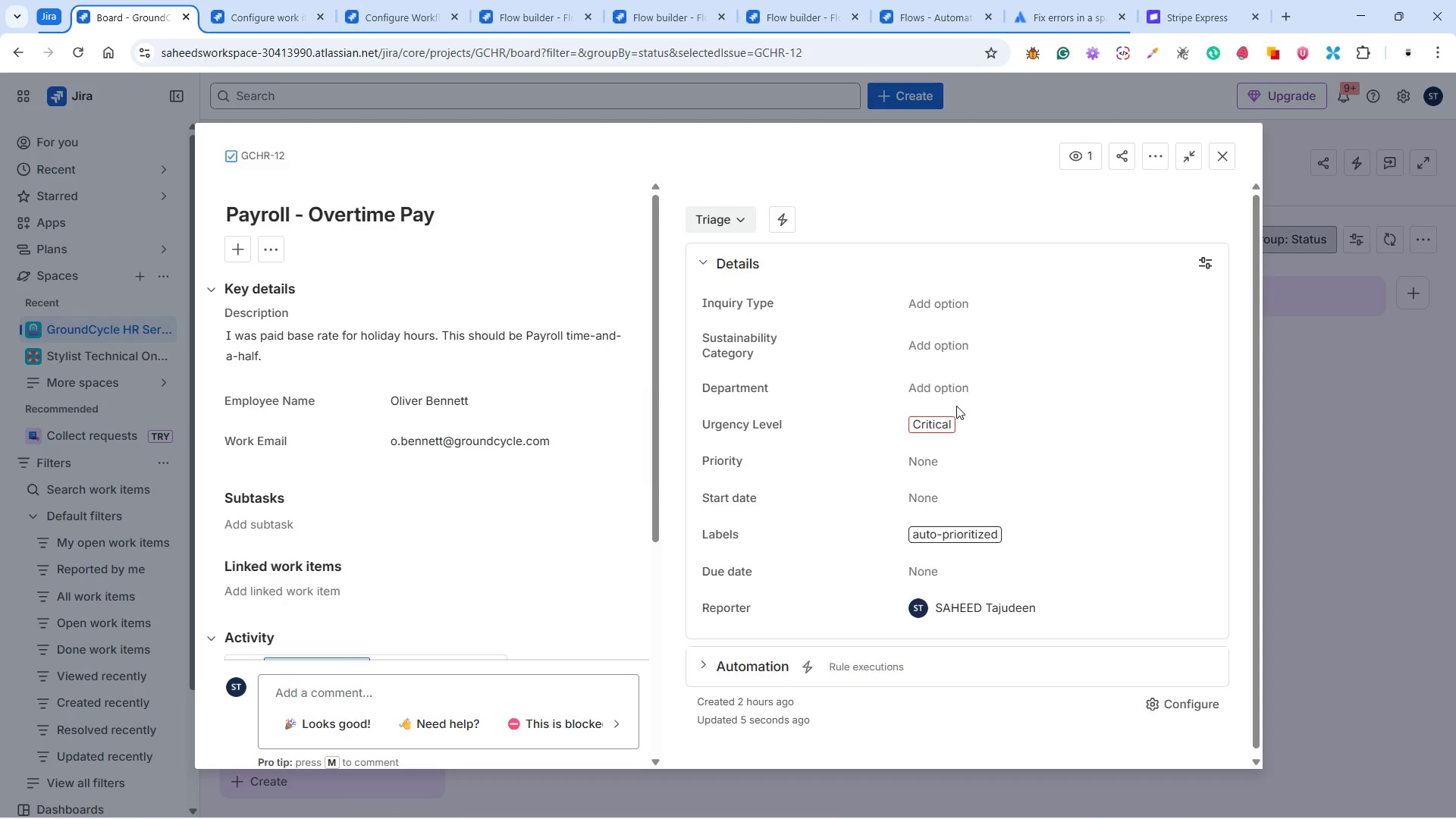 
scroll: coordinate [558, 575], scroll_direction: down, amount: 5.0
 